 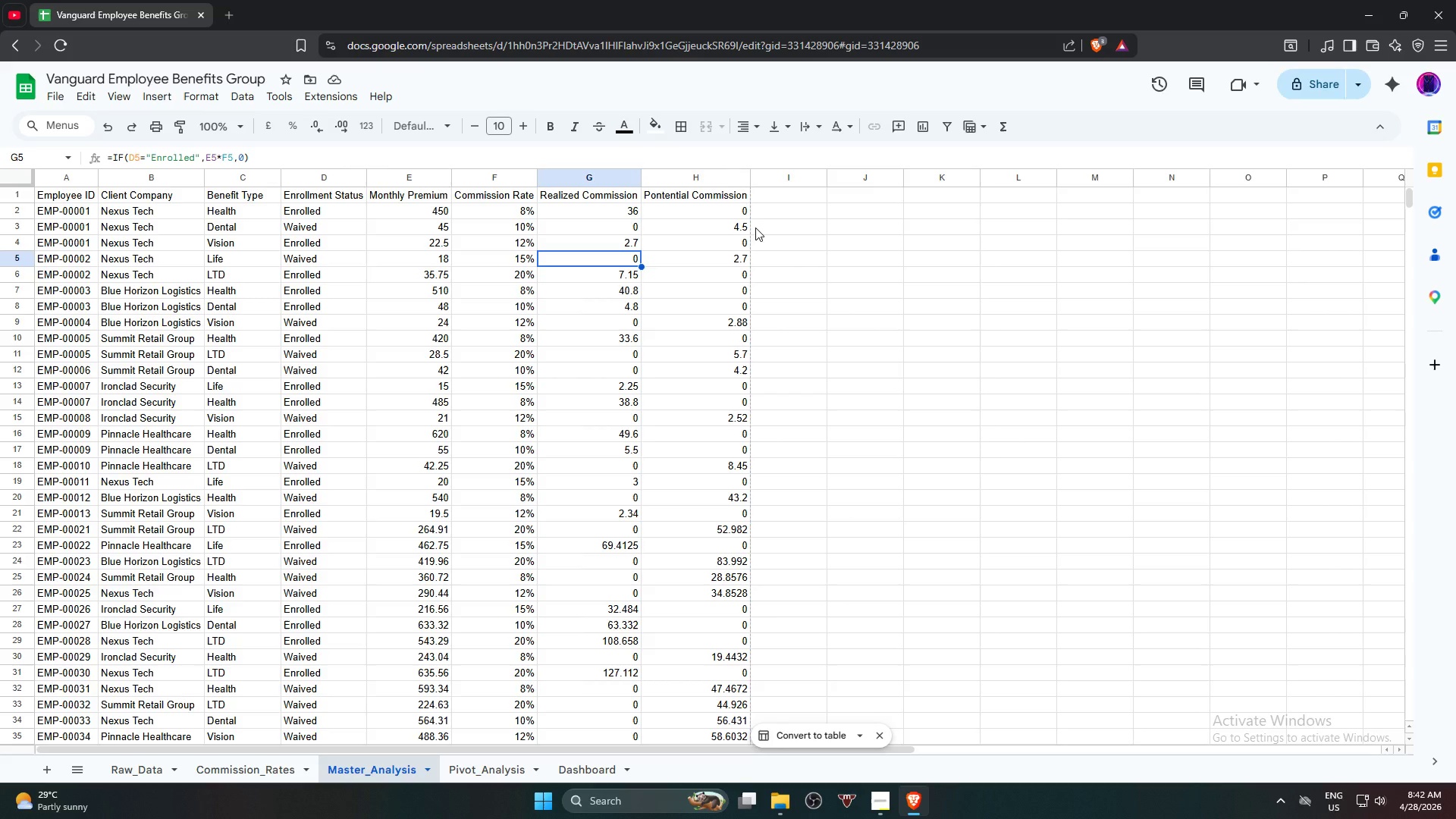 
key(ArrowDown)
 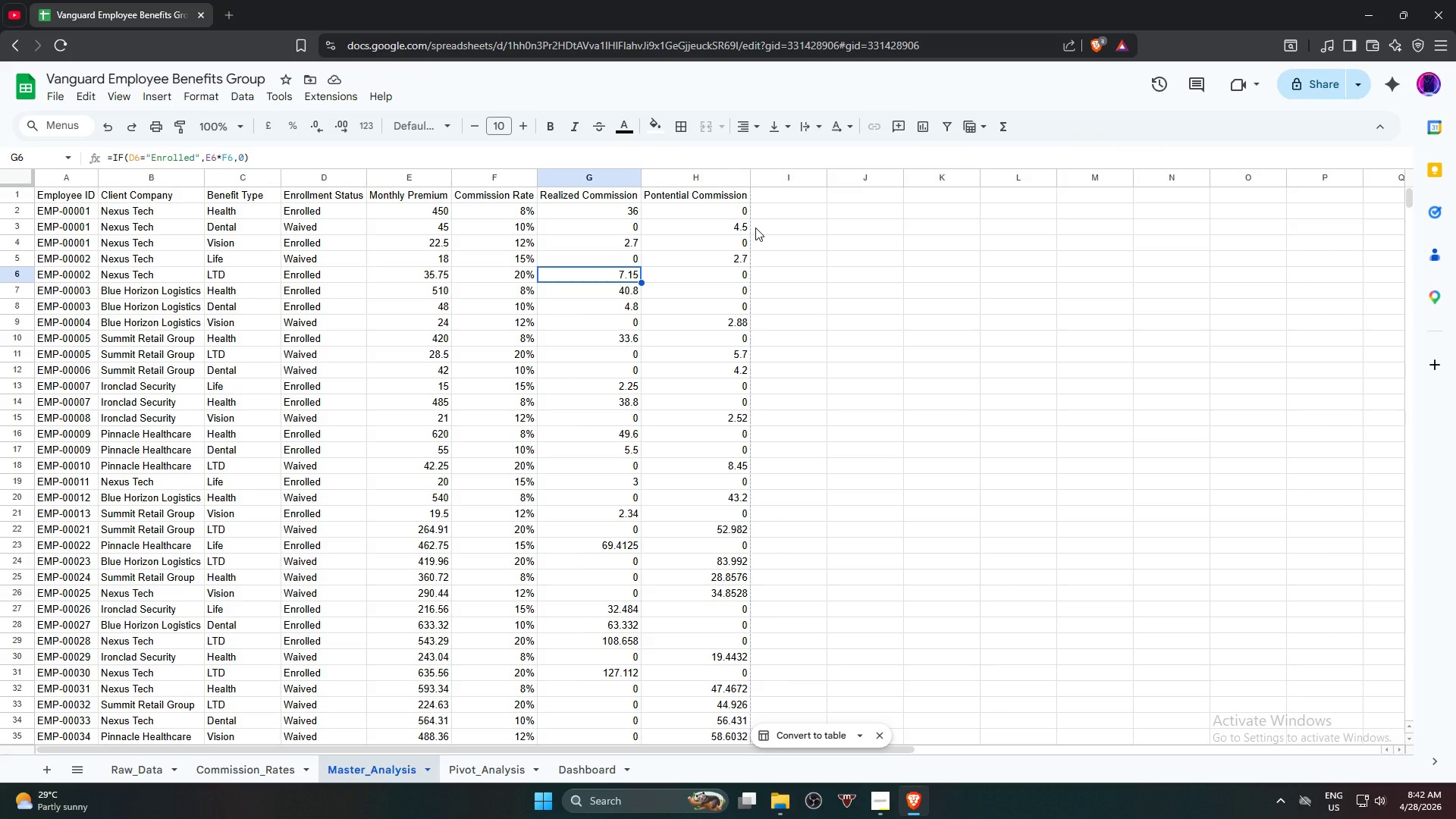 
key(ArrowDown)
 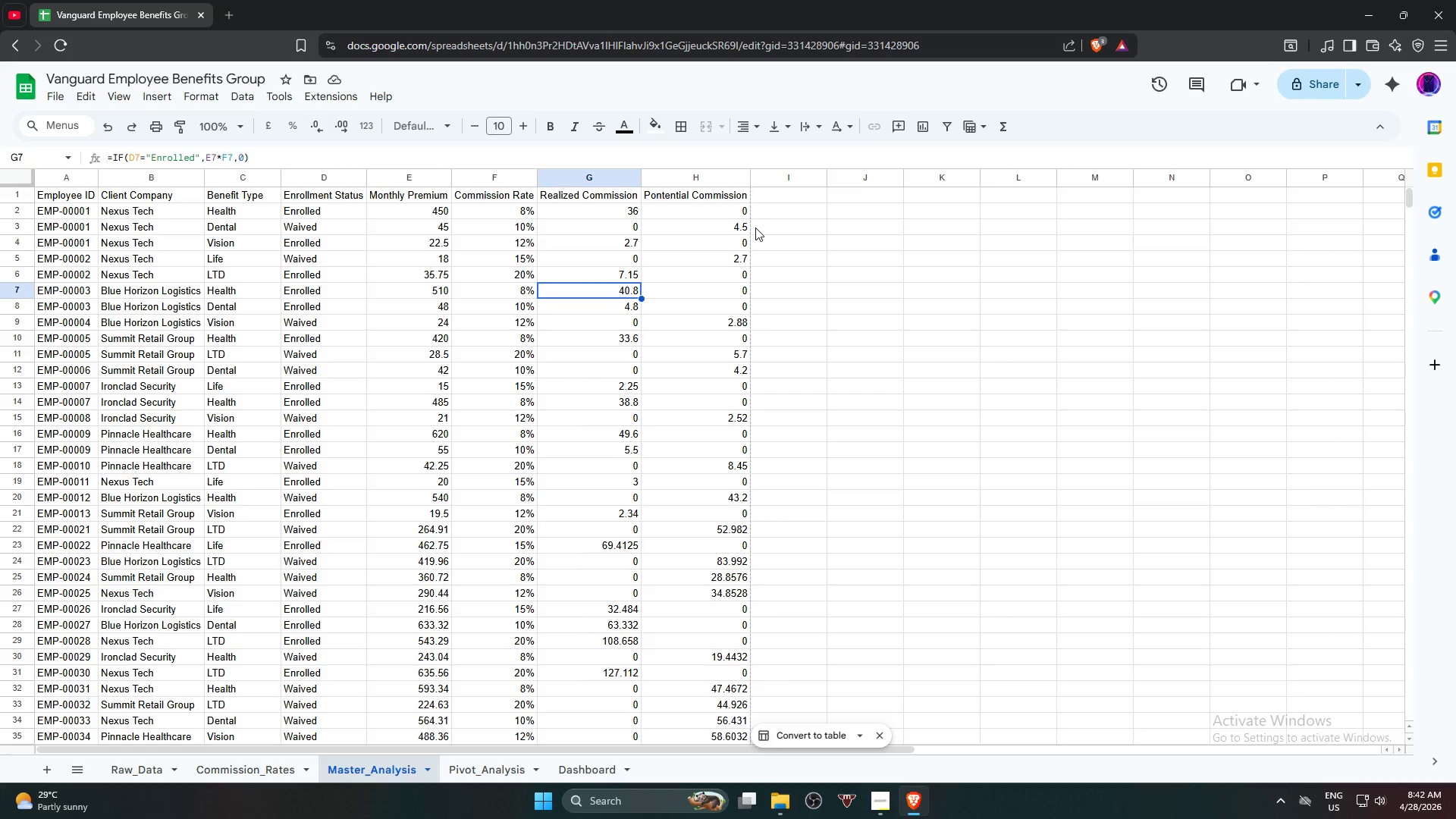 
key(ArrowRight)
 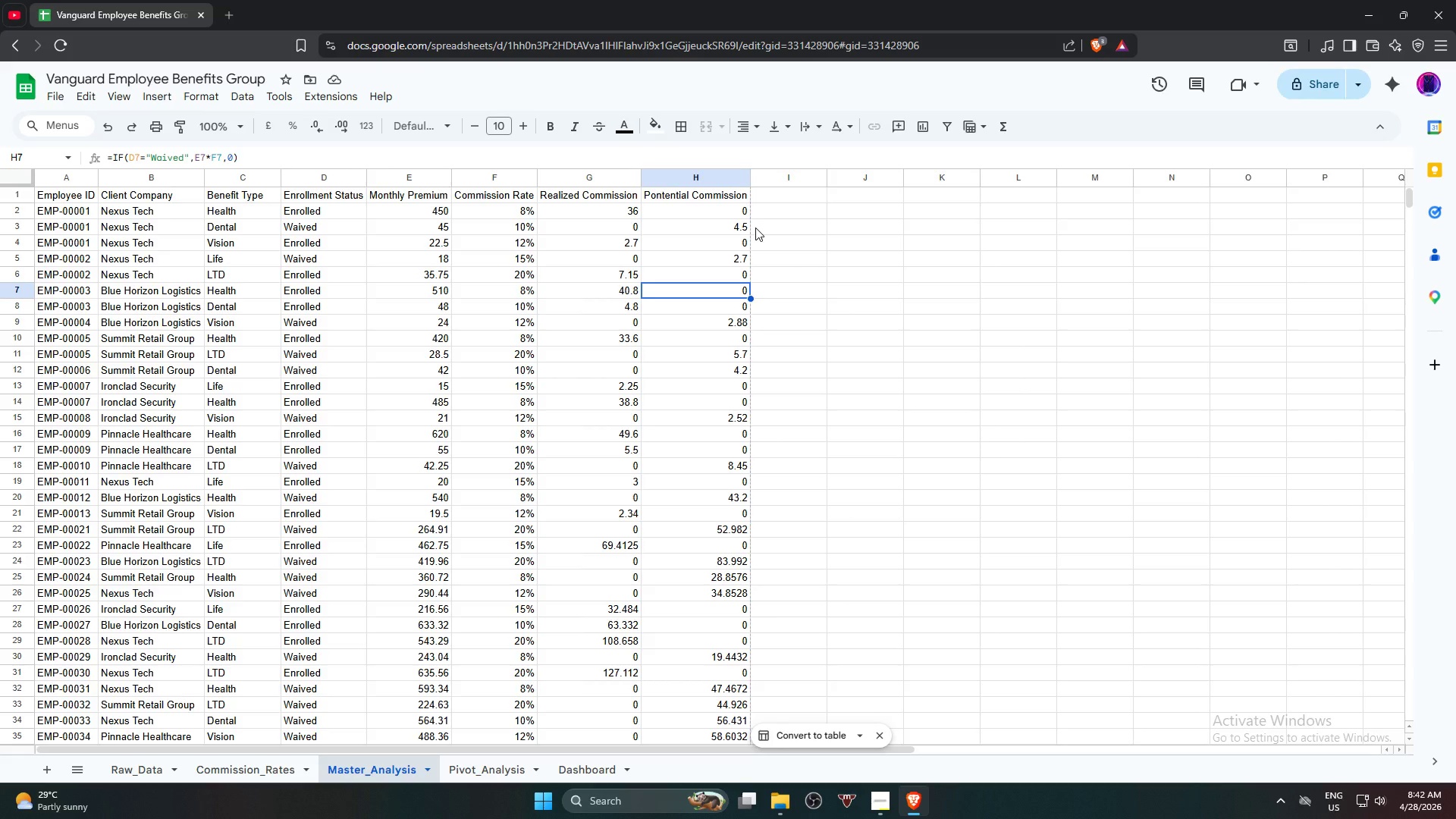 
key(ArrowLeft)
 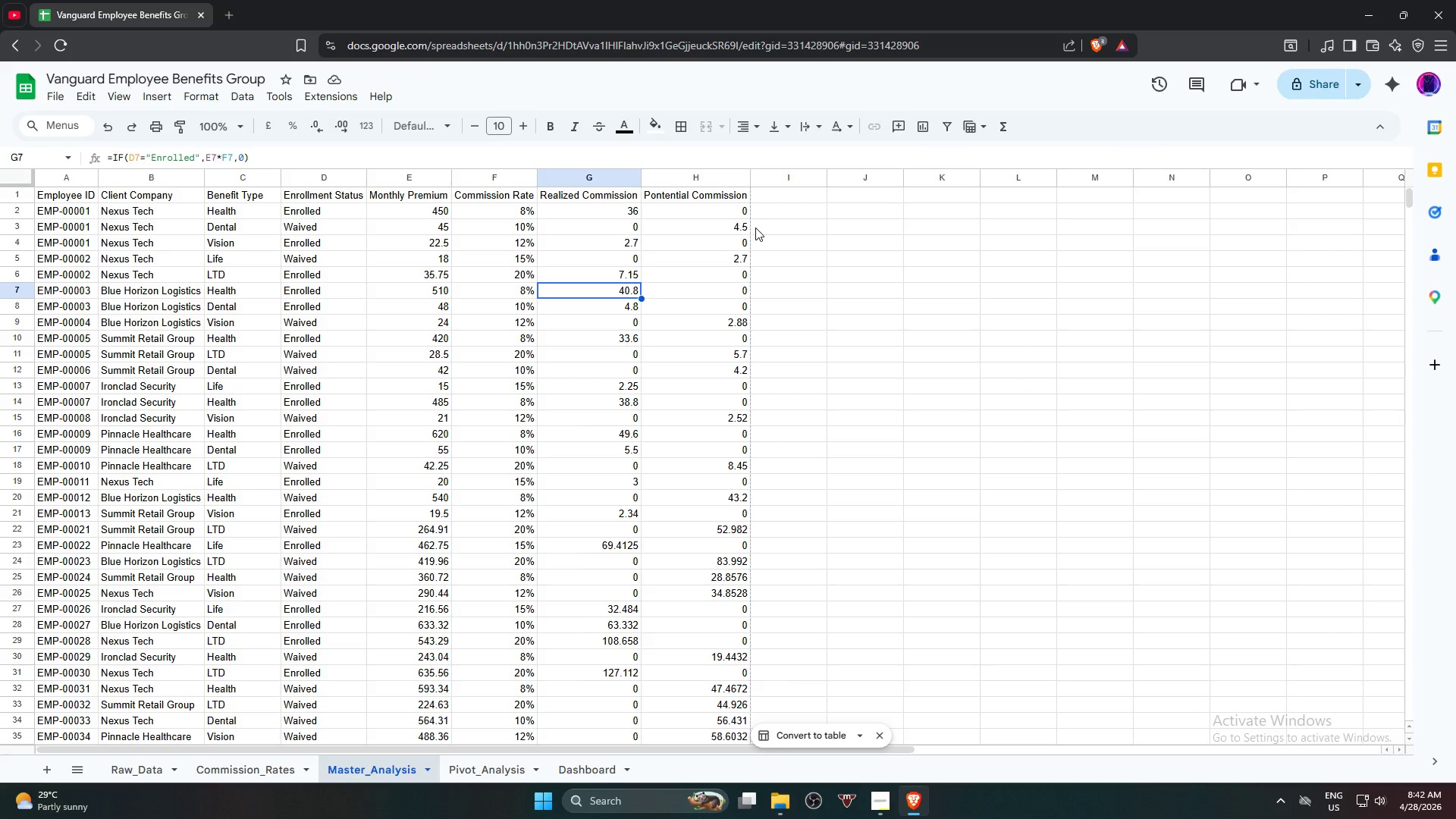 
key(ArrowLeft)
 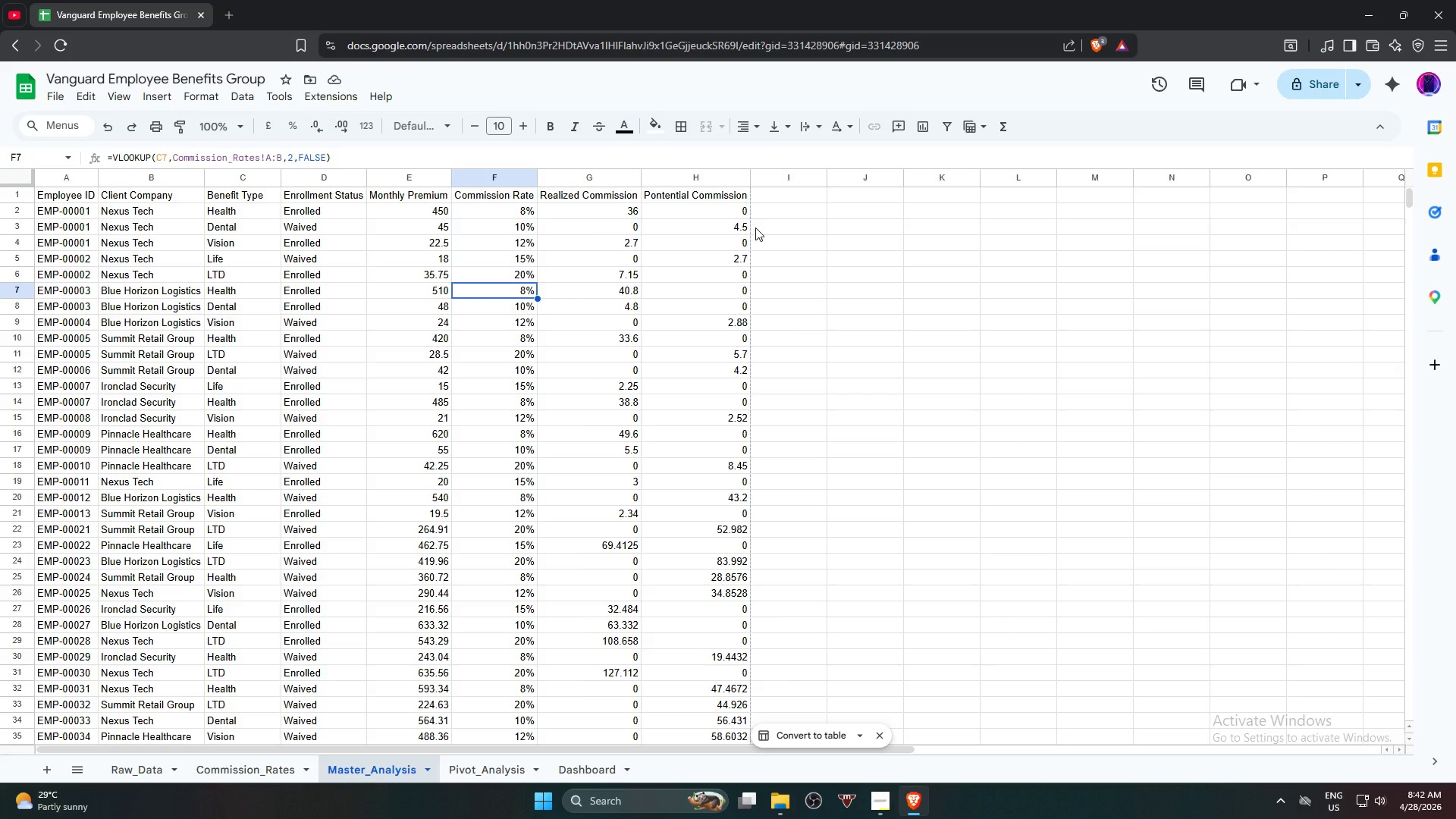 
key(ArrowDown)
 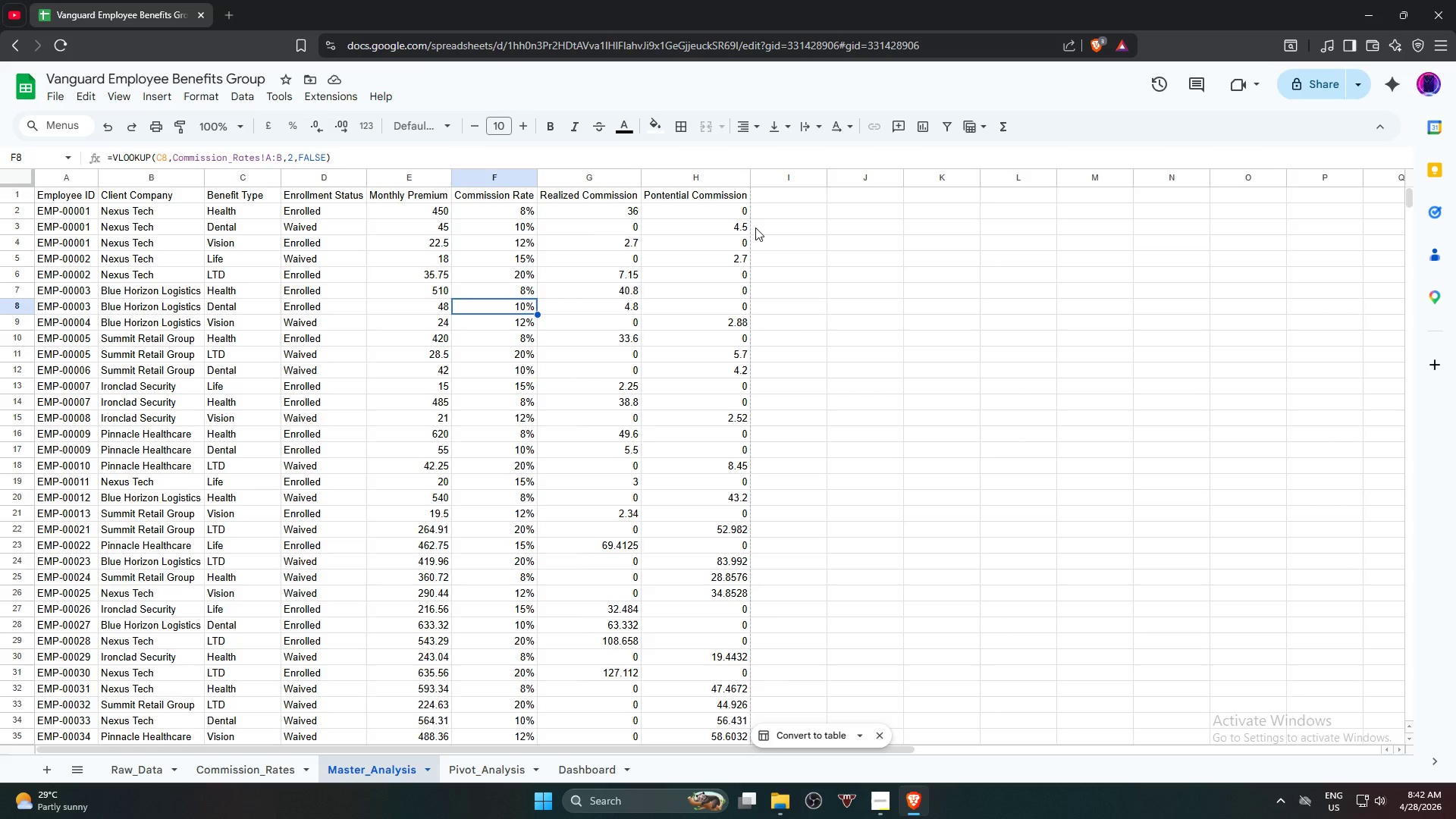 
key(ArrowLeft)
 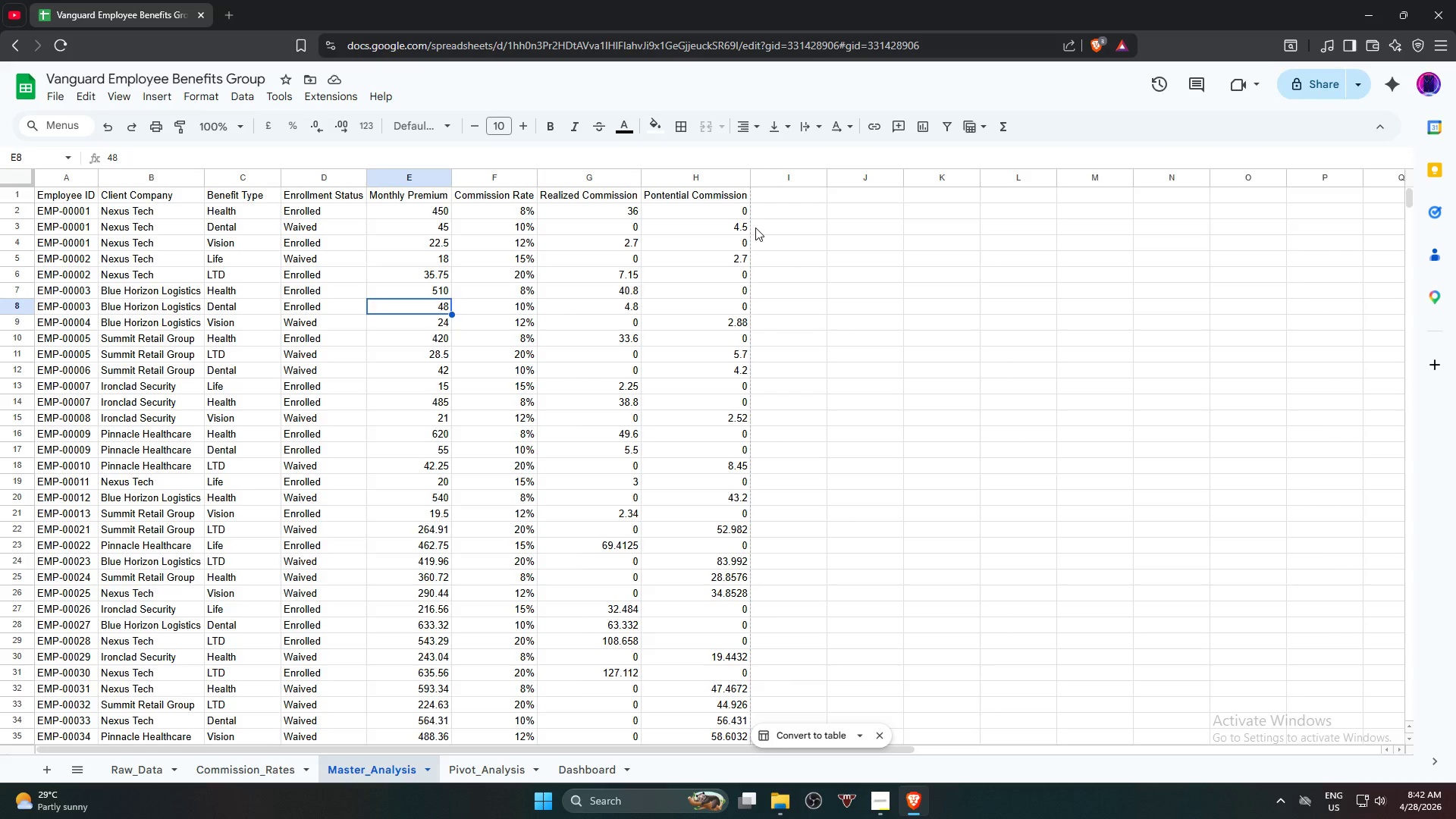 
key(ArrowDown)
 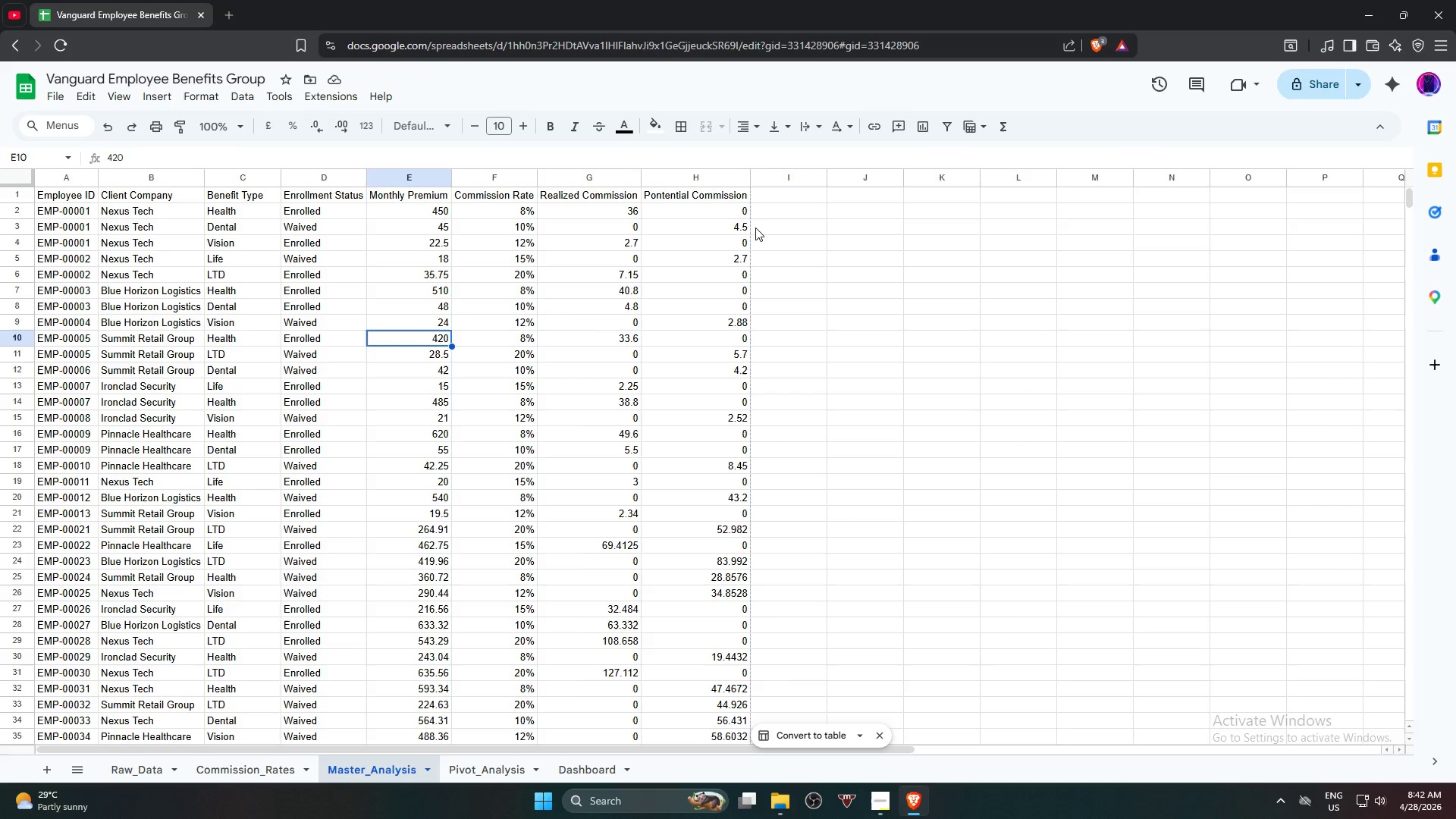 
key(ArrowDown)
 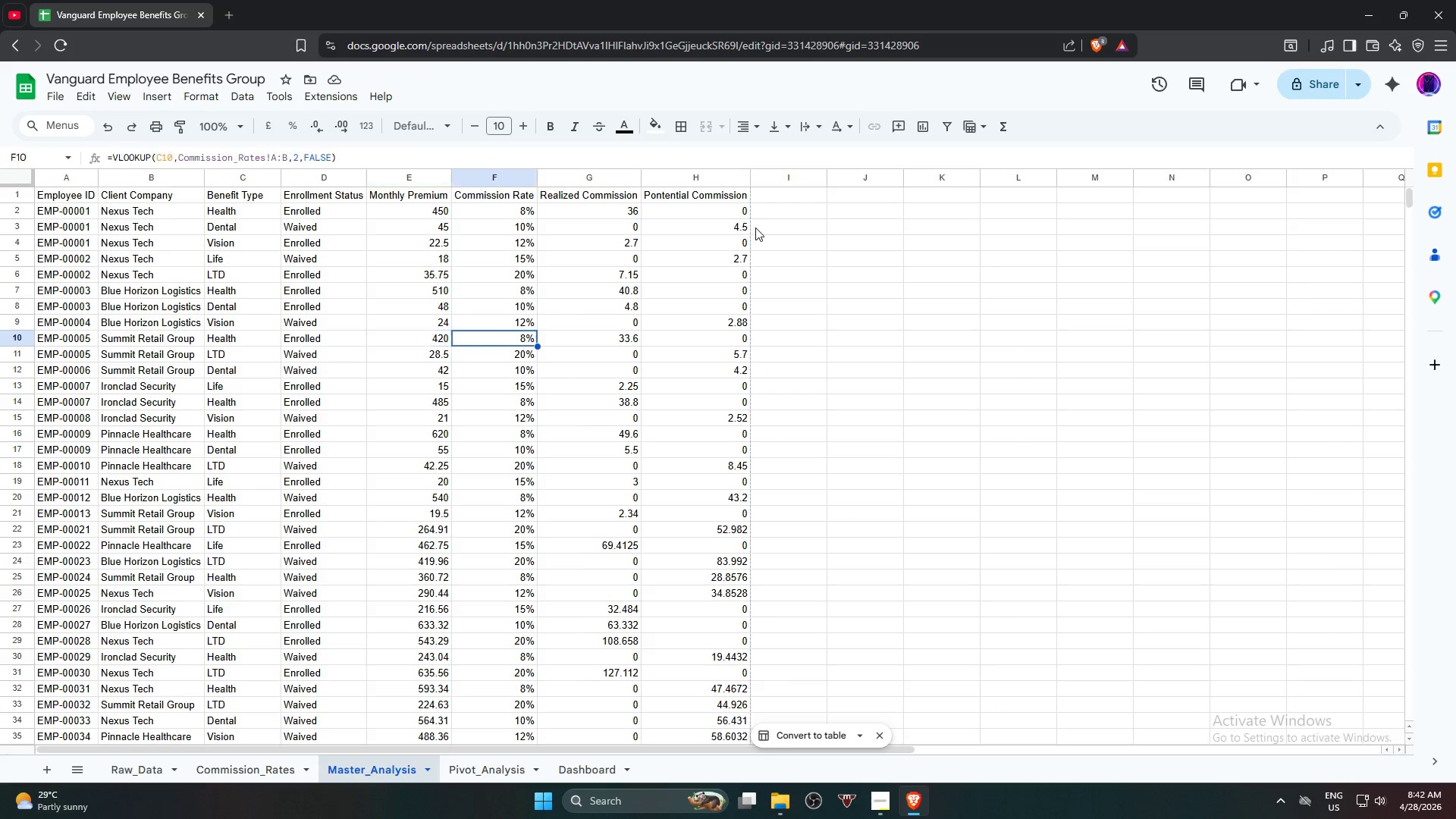 
key(ArrowRight)
 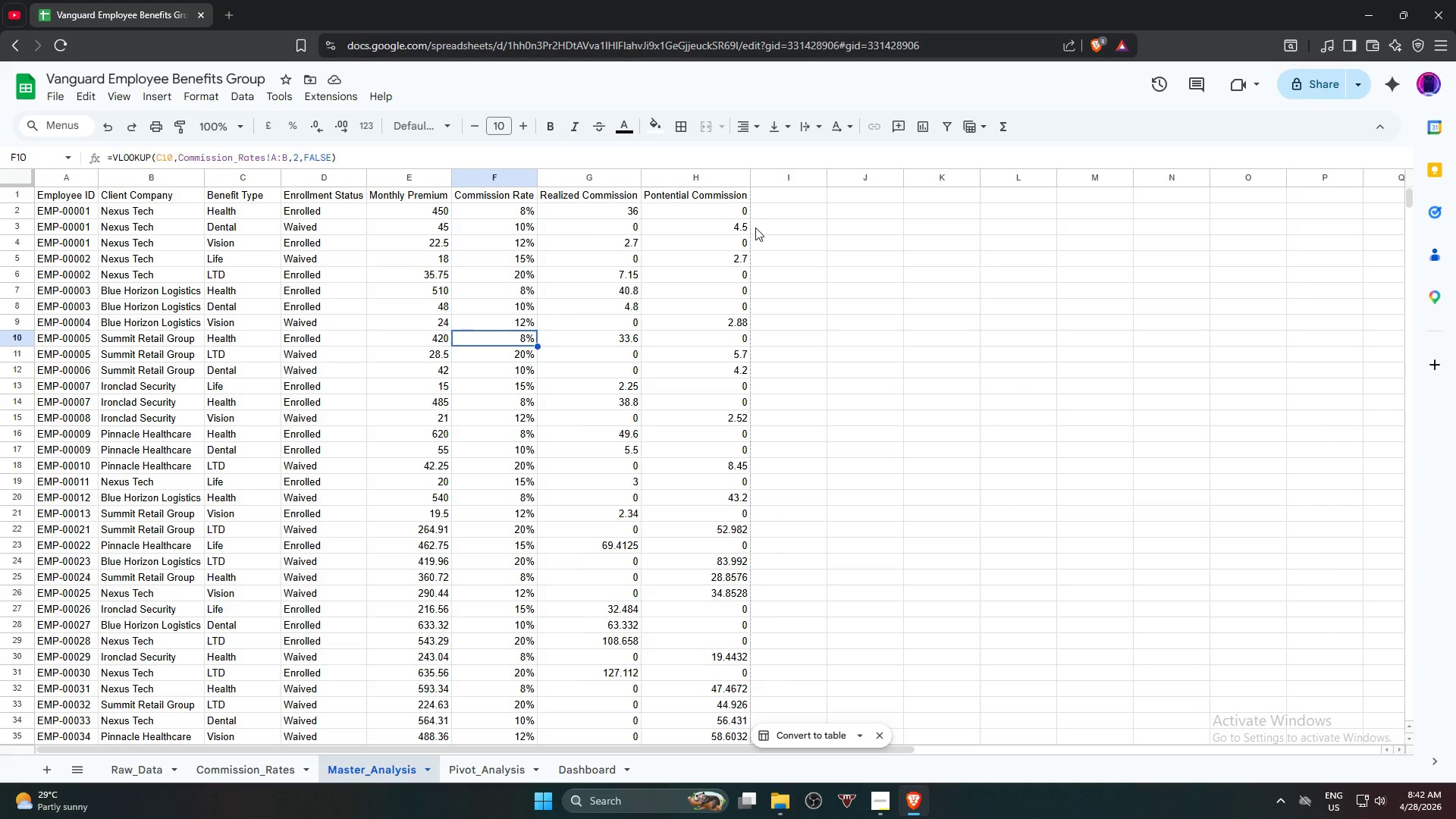 
key(ArrowRight)
 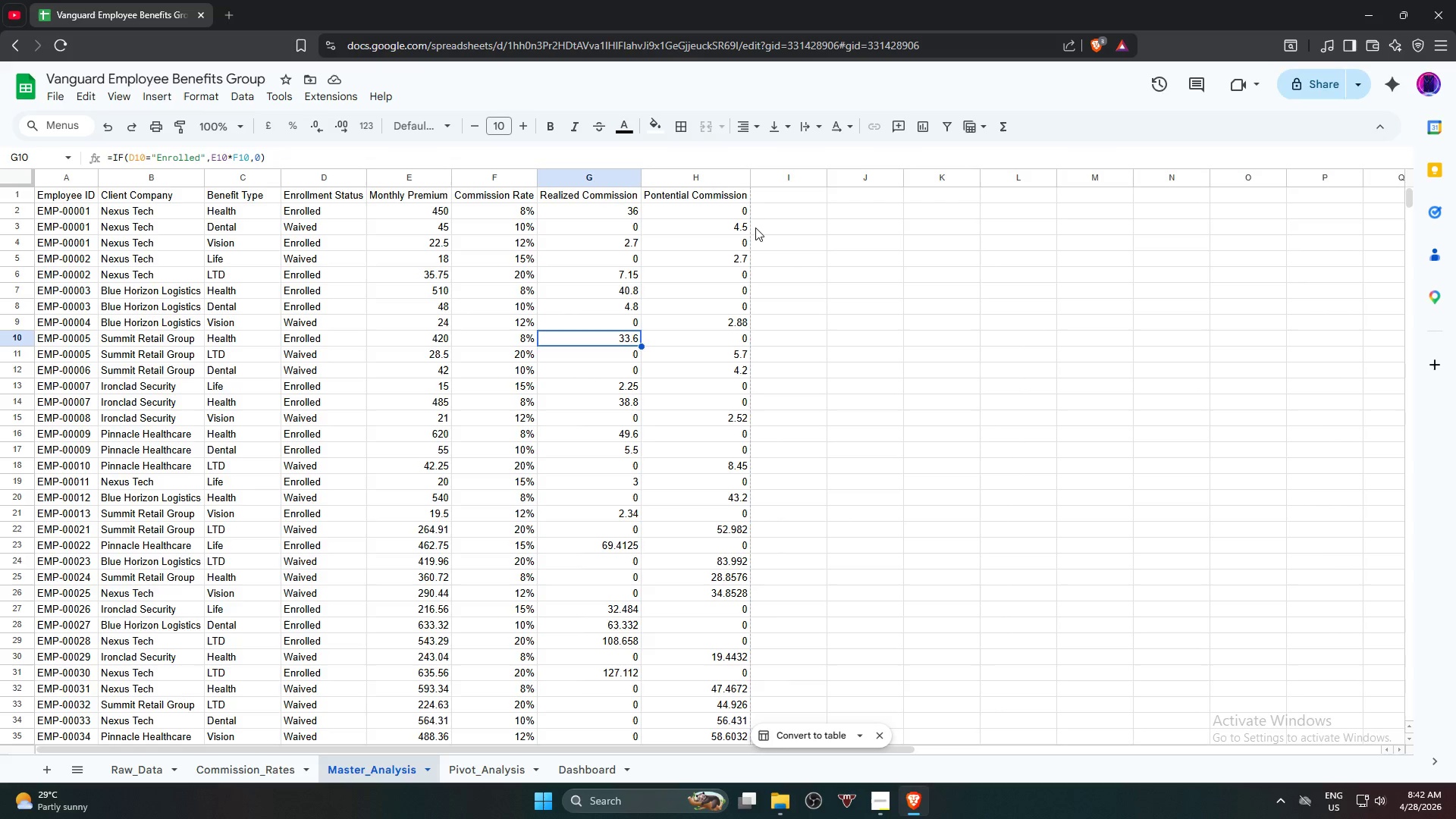 
key(ArrowDown)
 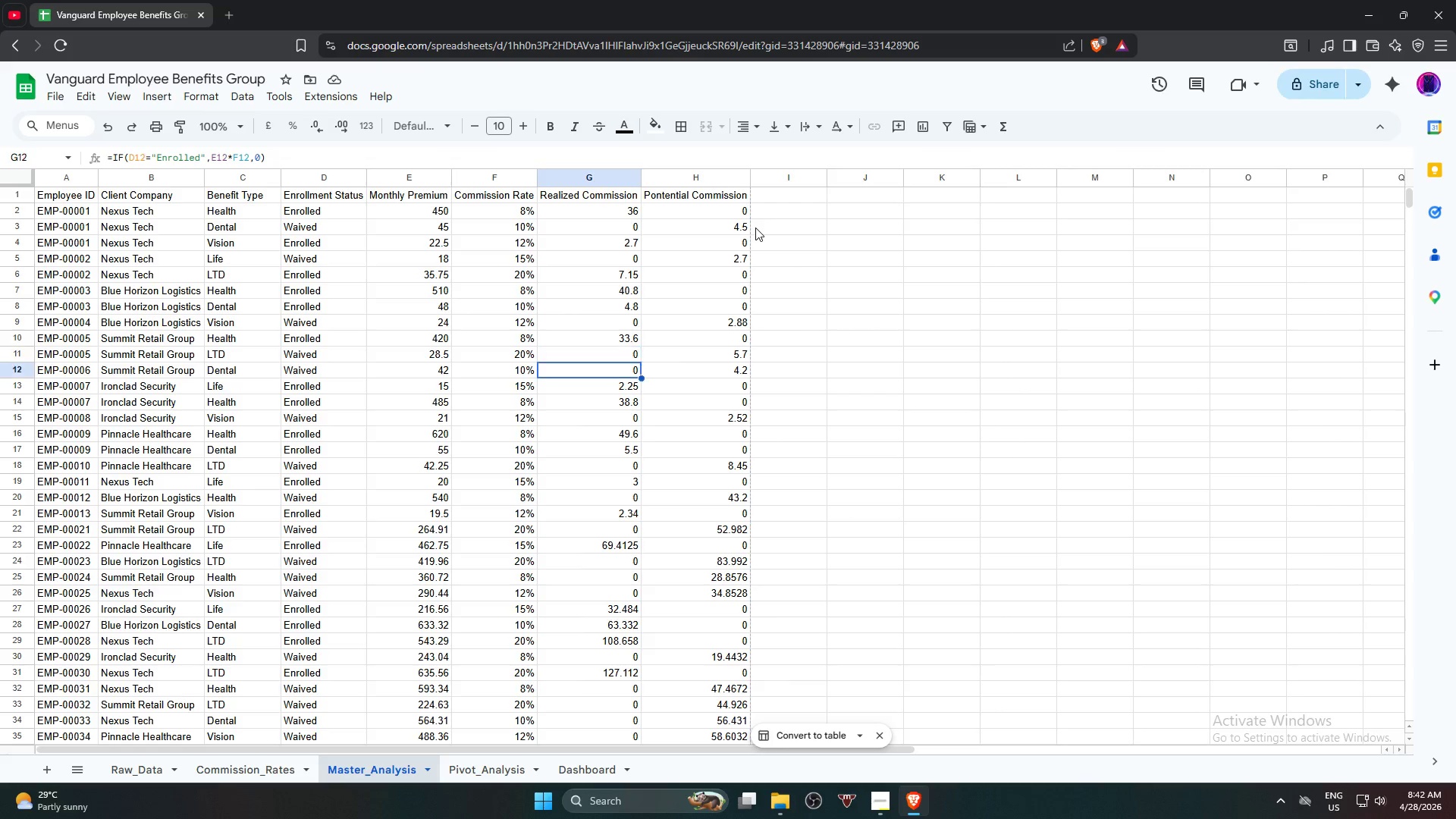 
key(ArrowDown)
 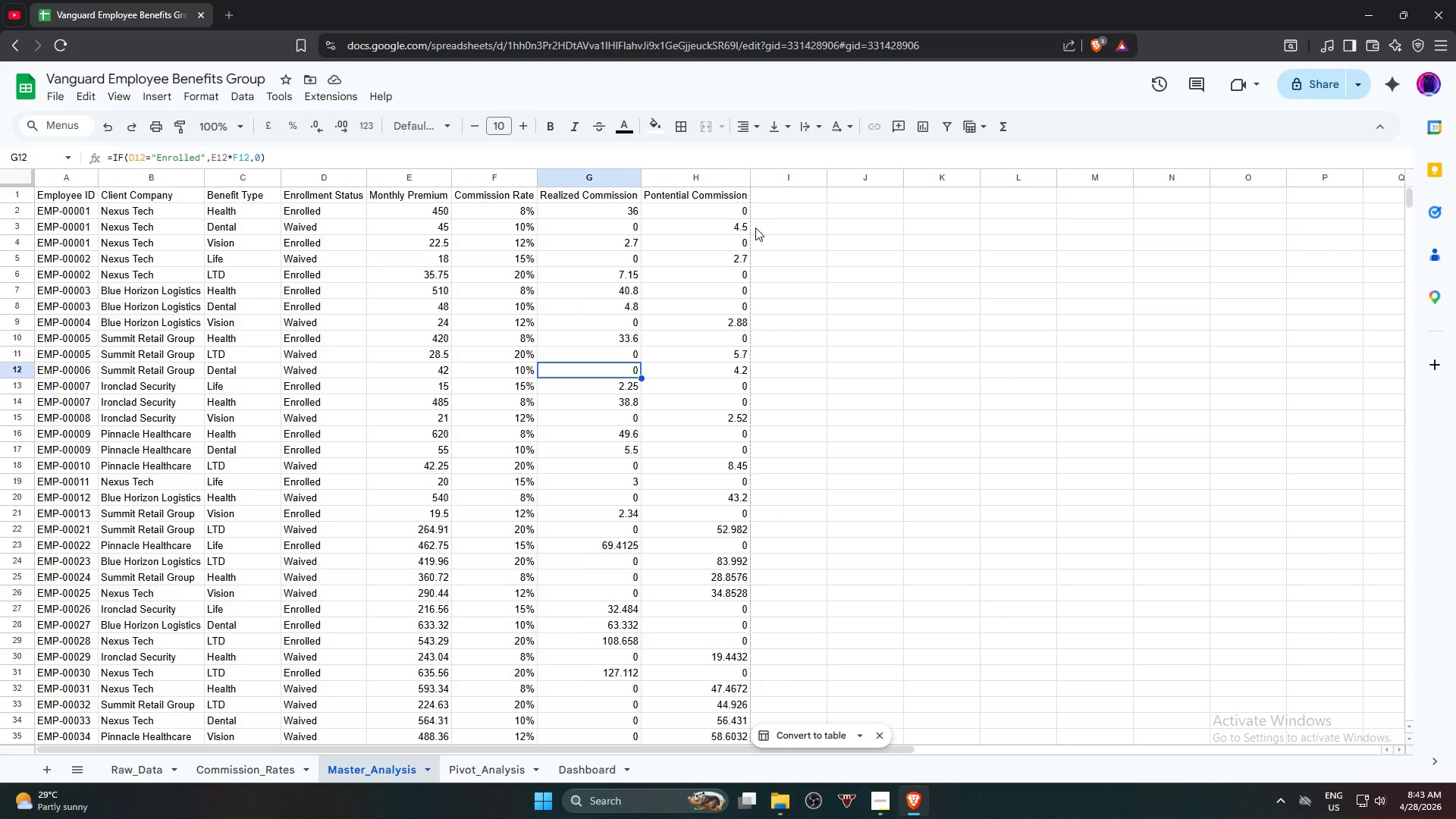 
wait(5.74)
 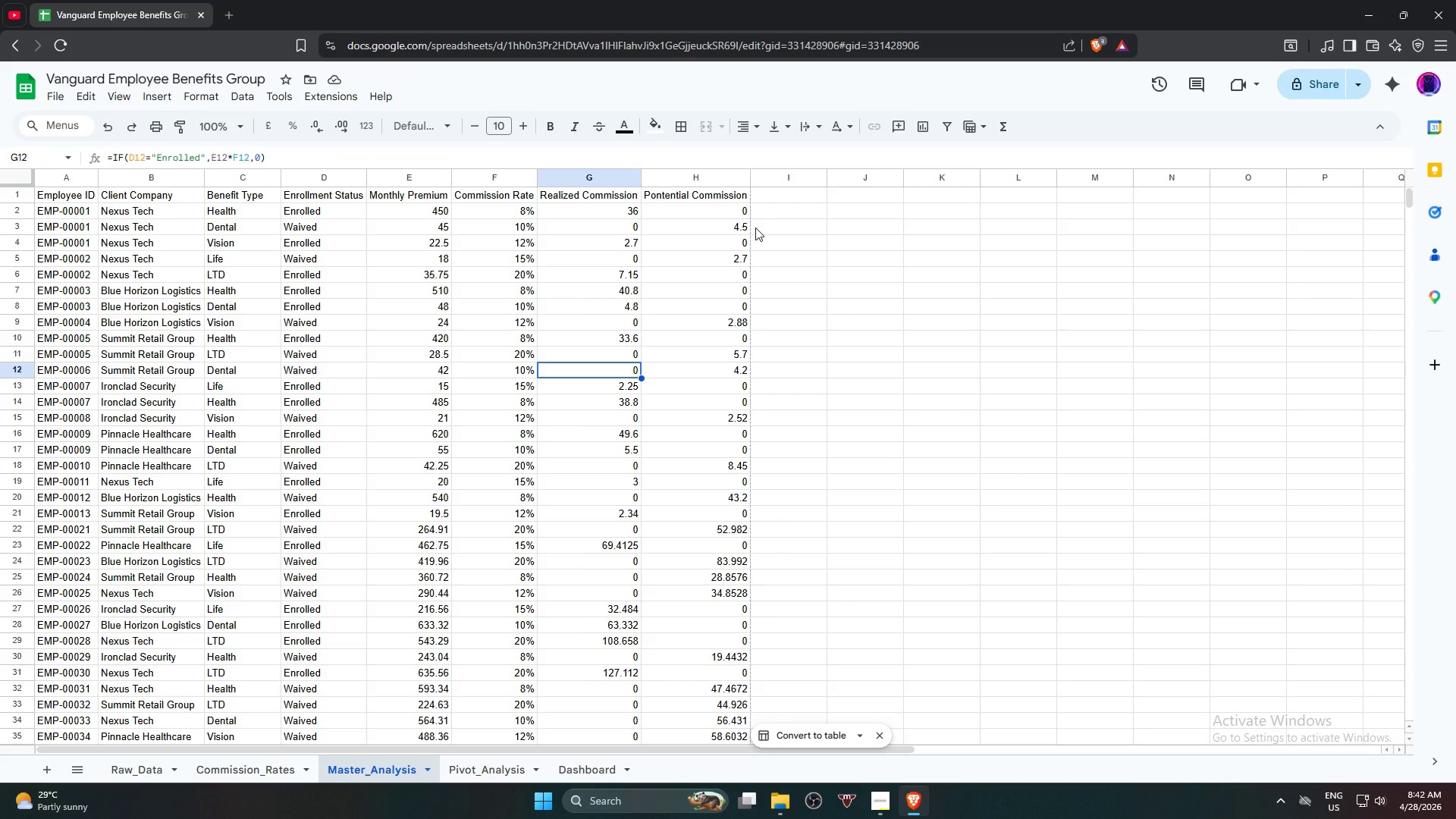 
key(ArrowRight)
 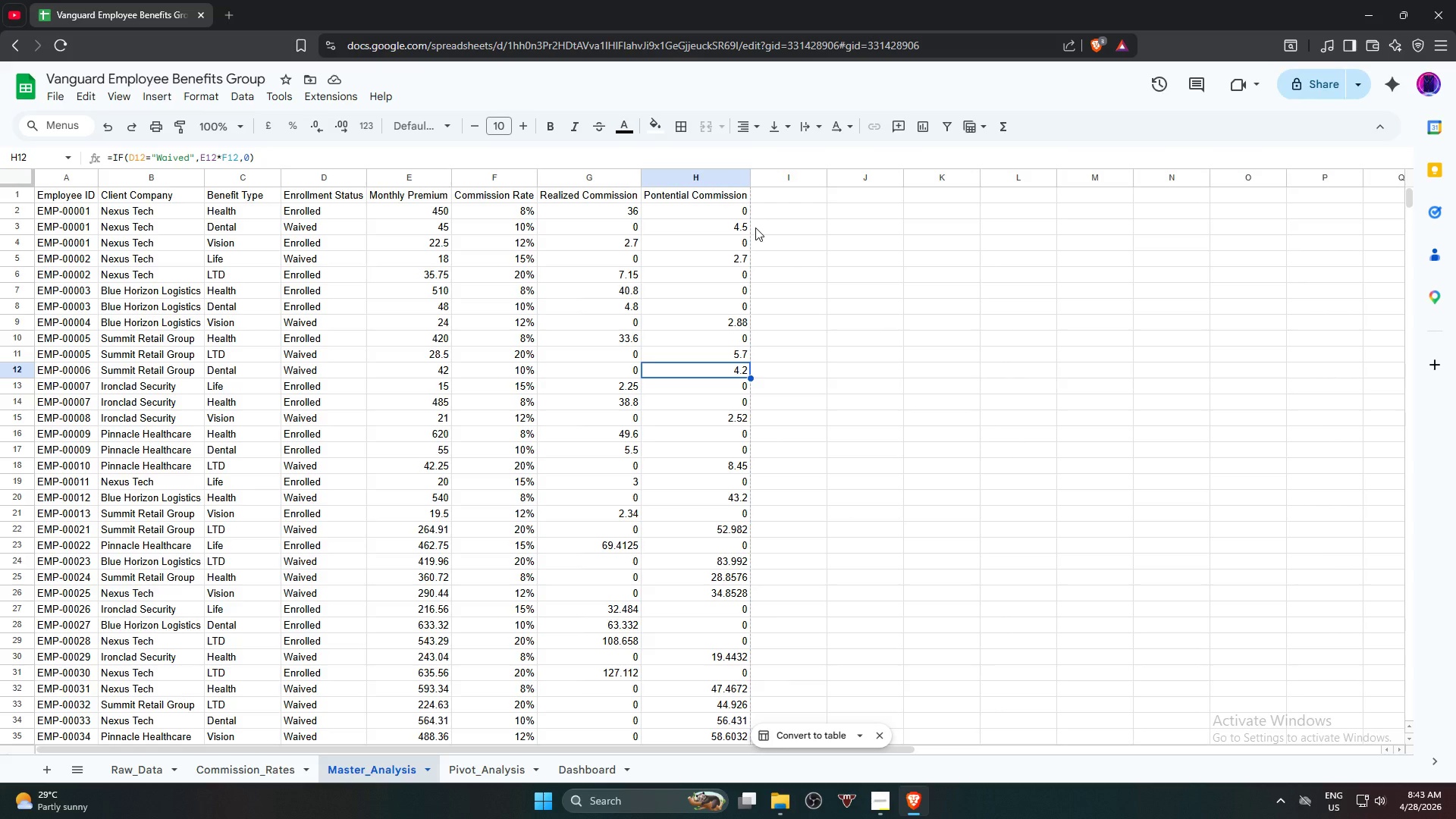 
key(ArrowDown)
 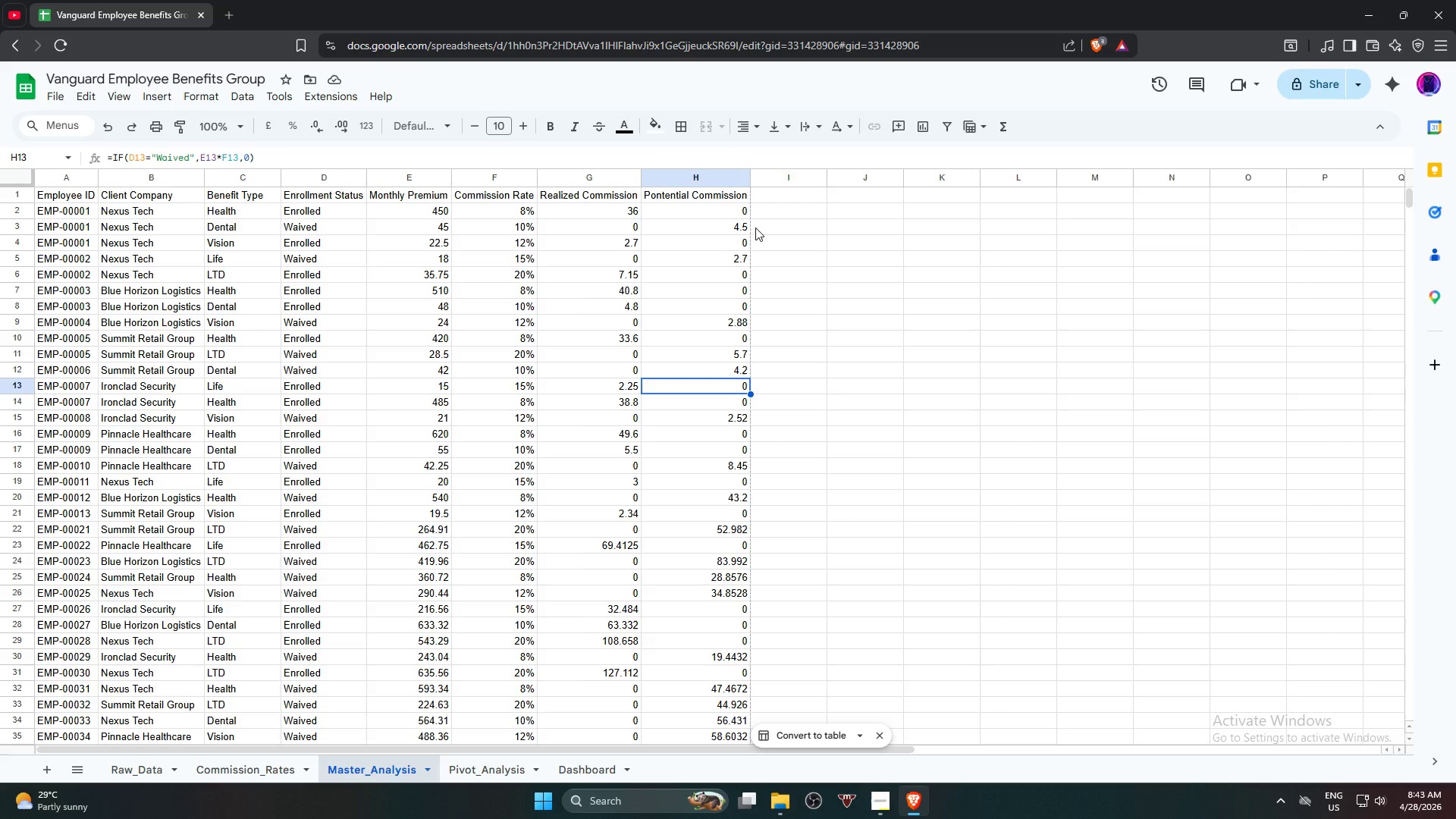 
key(ArrowLeft)
 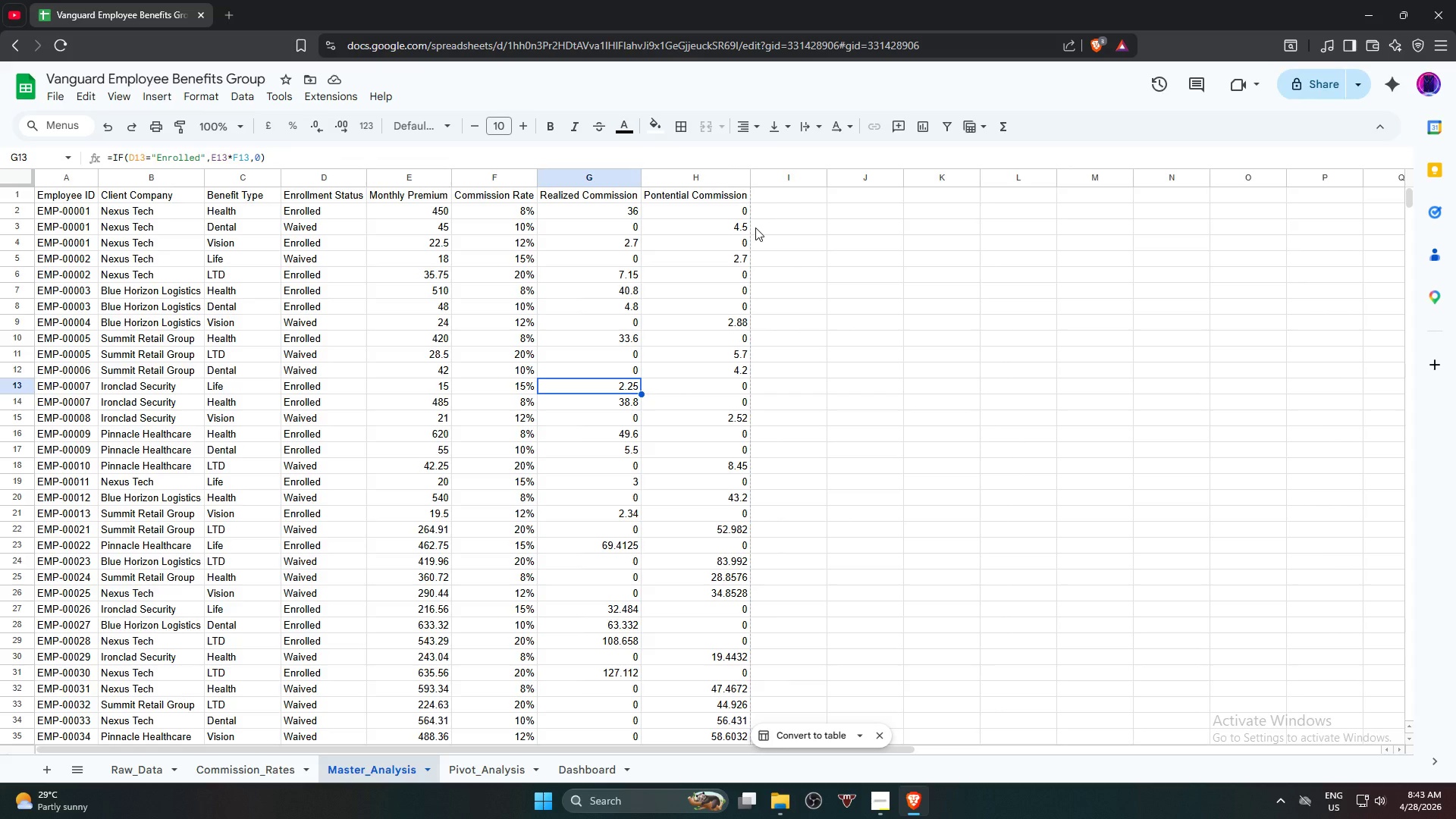 
key(ArrowDown)
 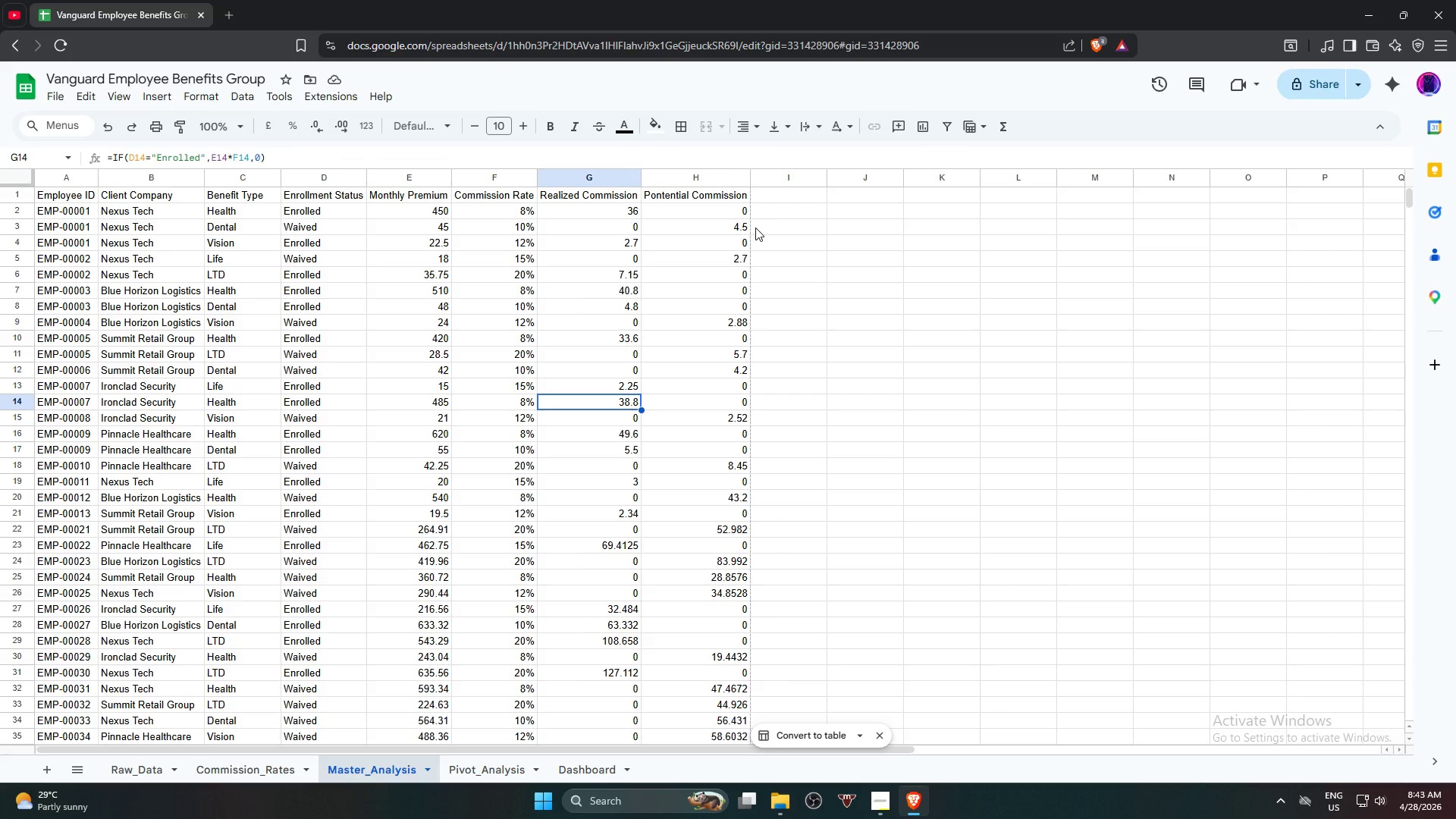 
key(ArrowRight)
 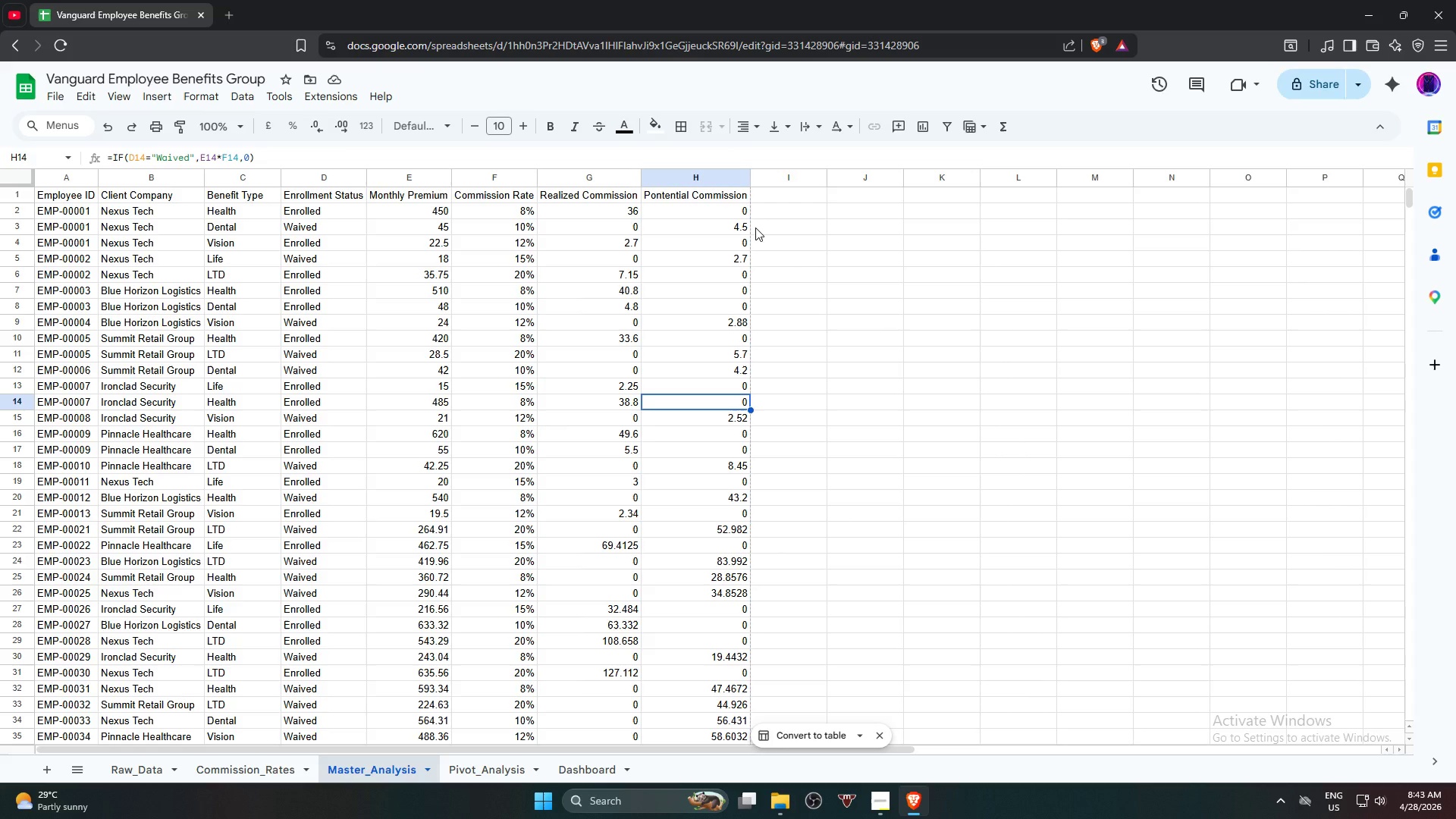 
key(ArrowDown)
 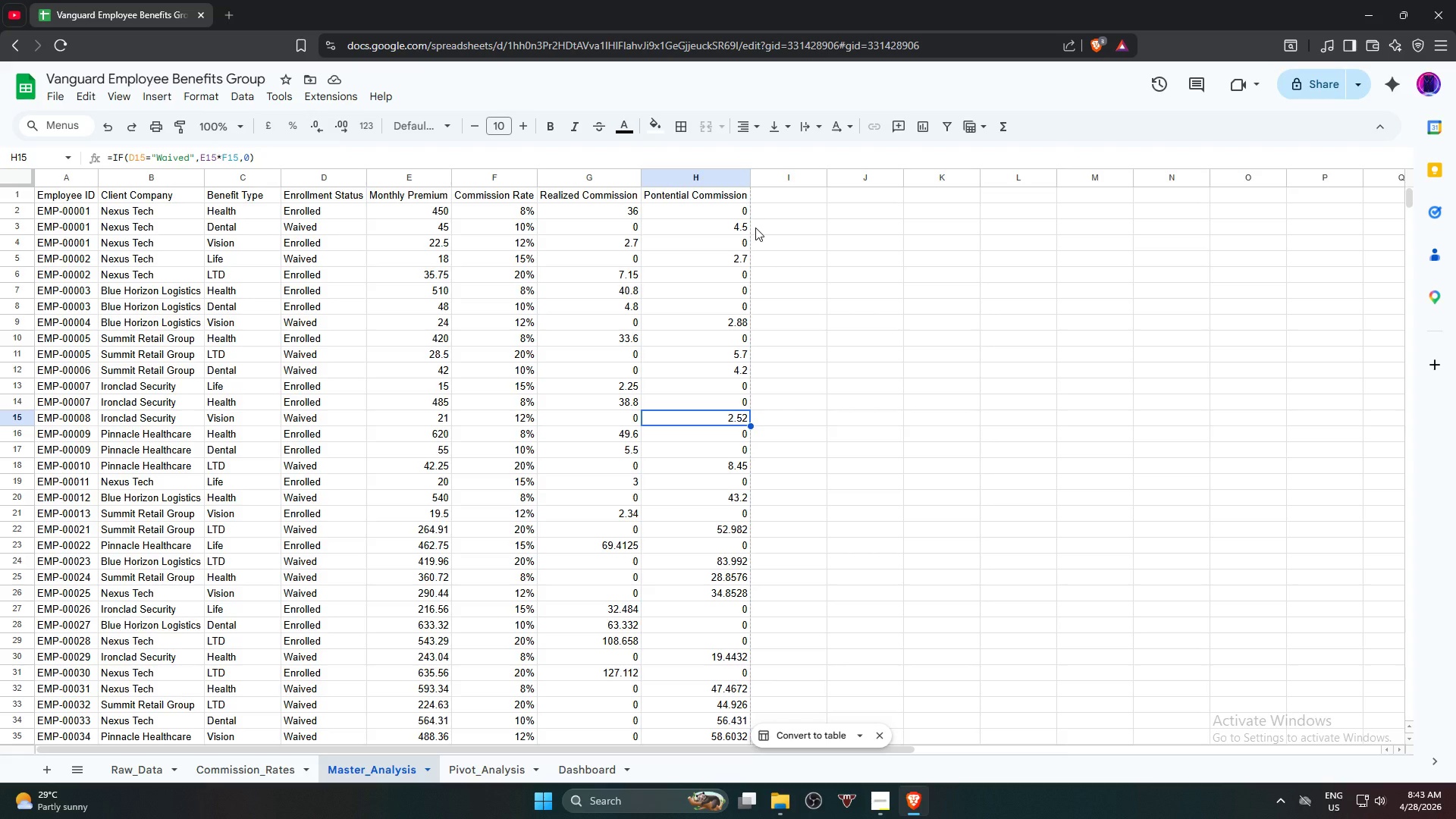 
key(ArrowLeft)
 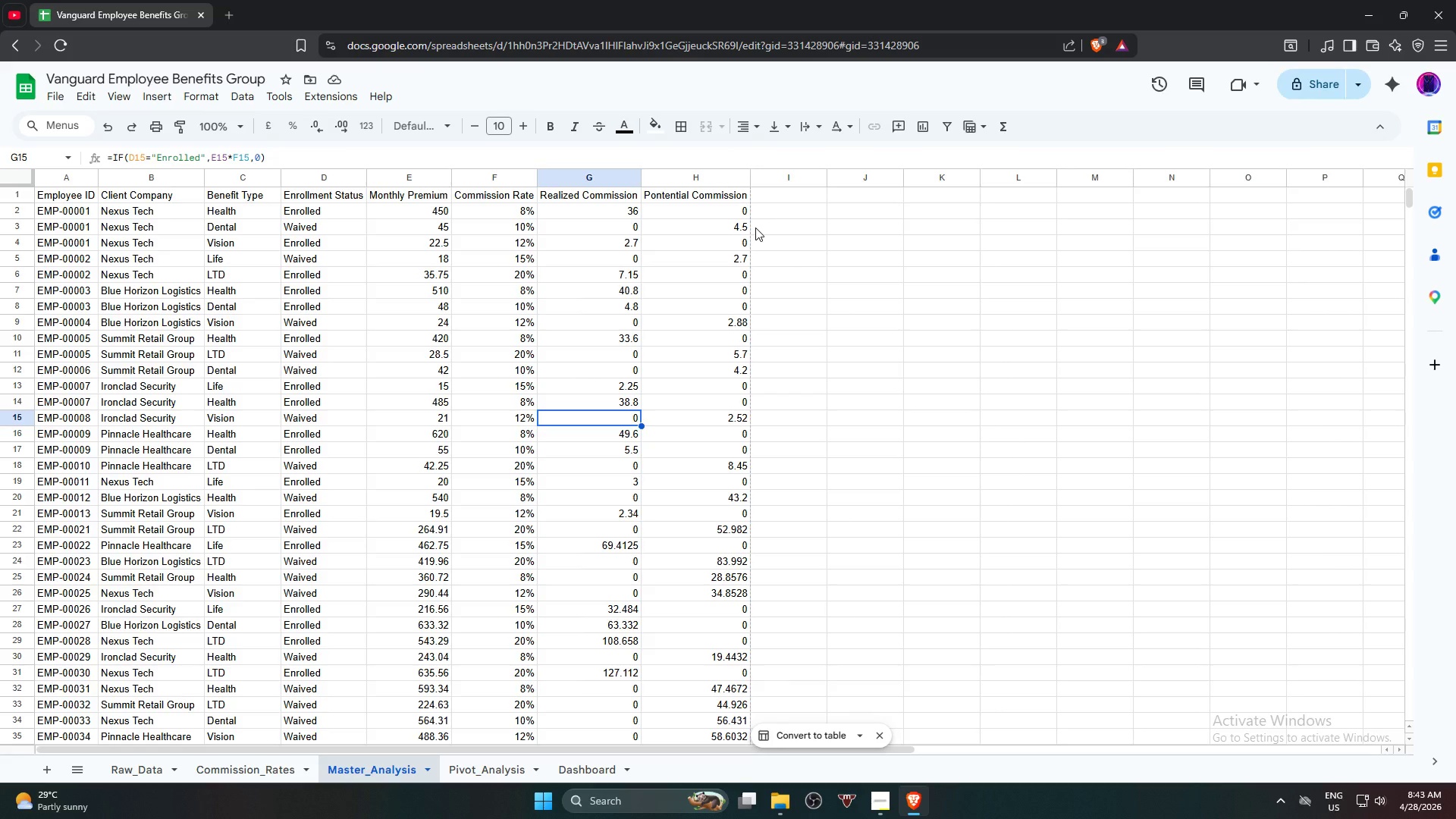 
key(ArrowLeft)
 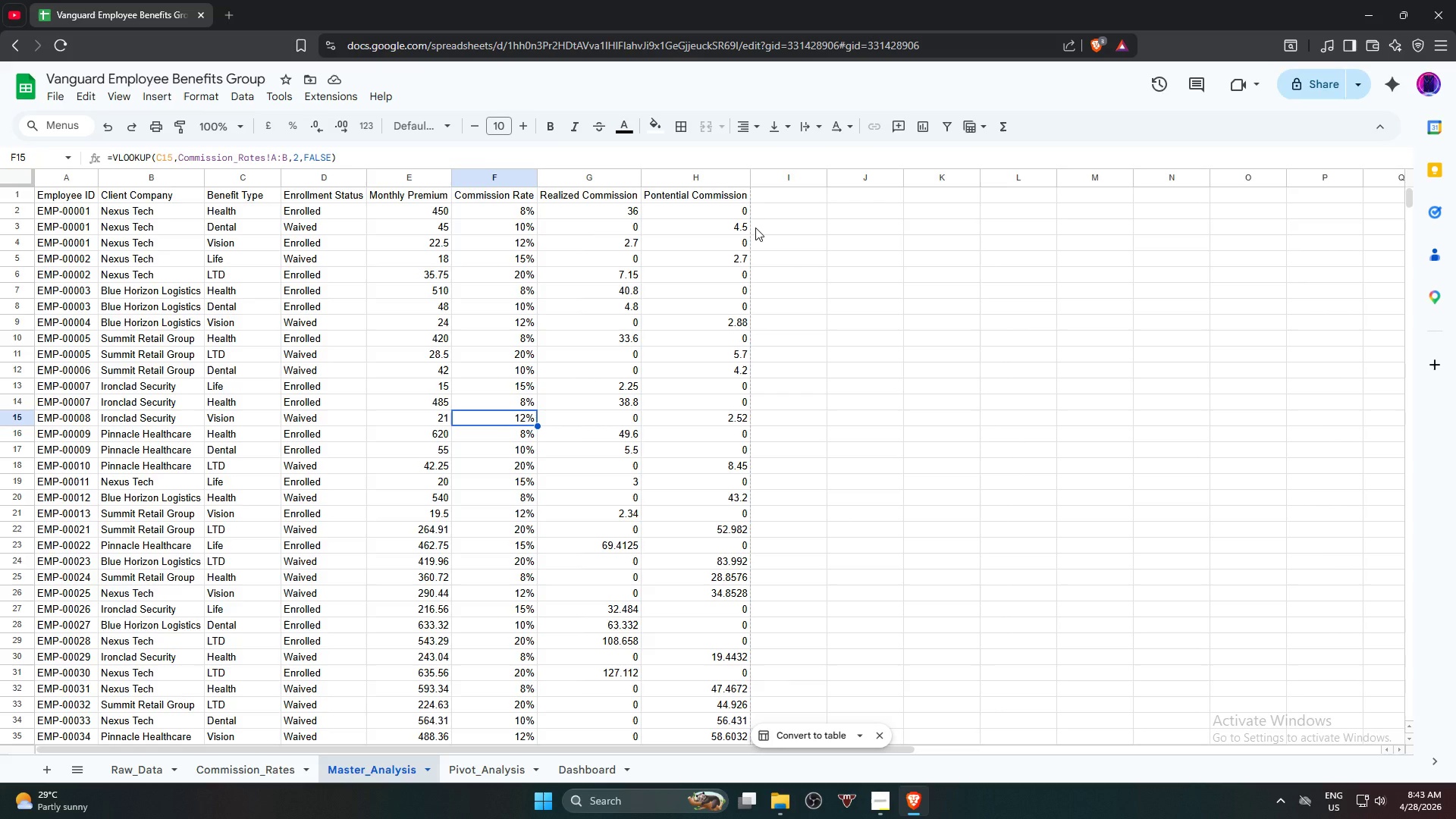 
key(ArrowUp)
 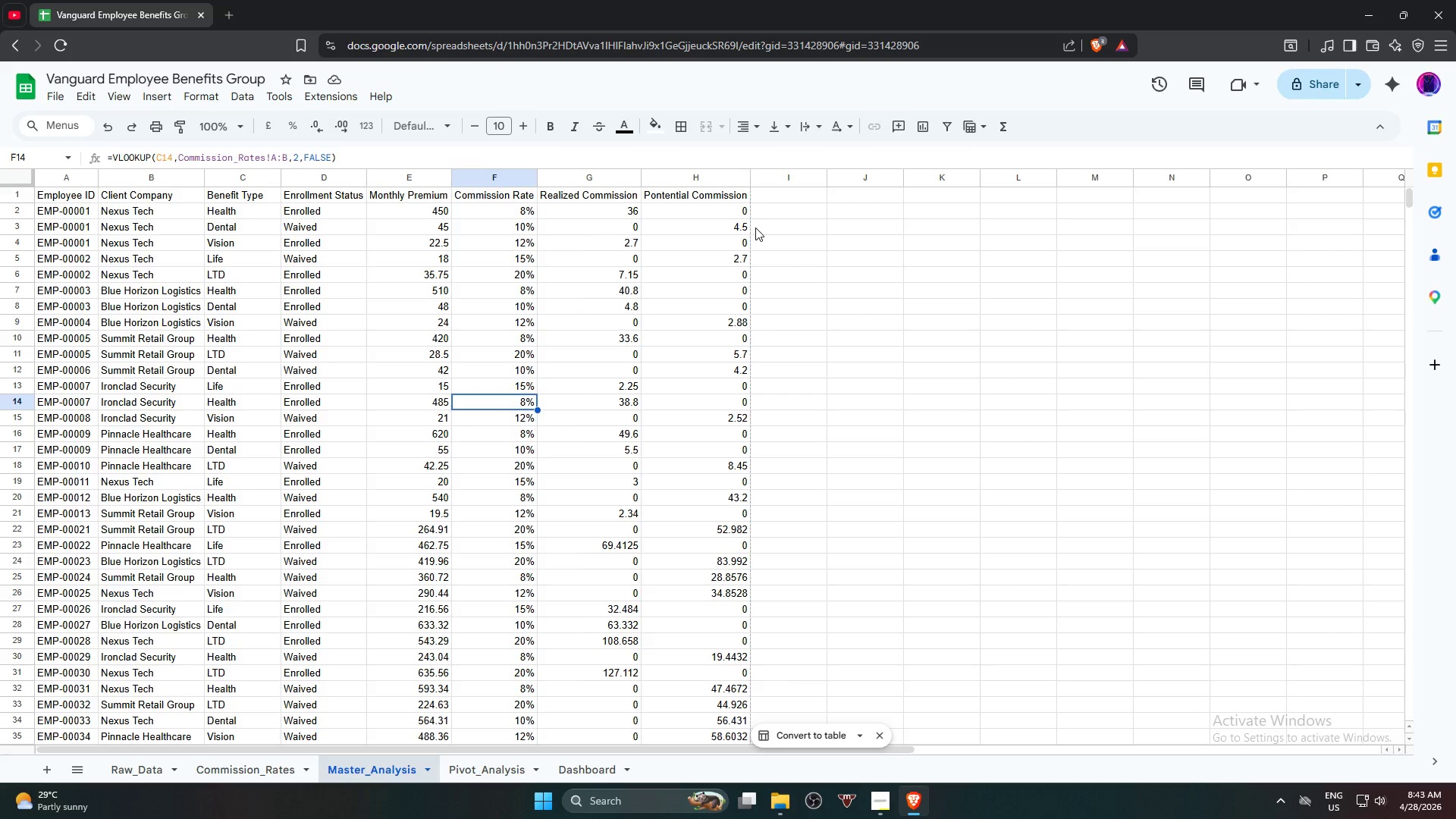 
key(ArrowUp)
 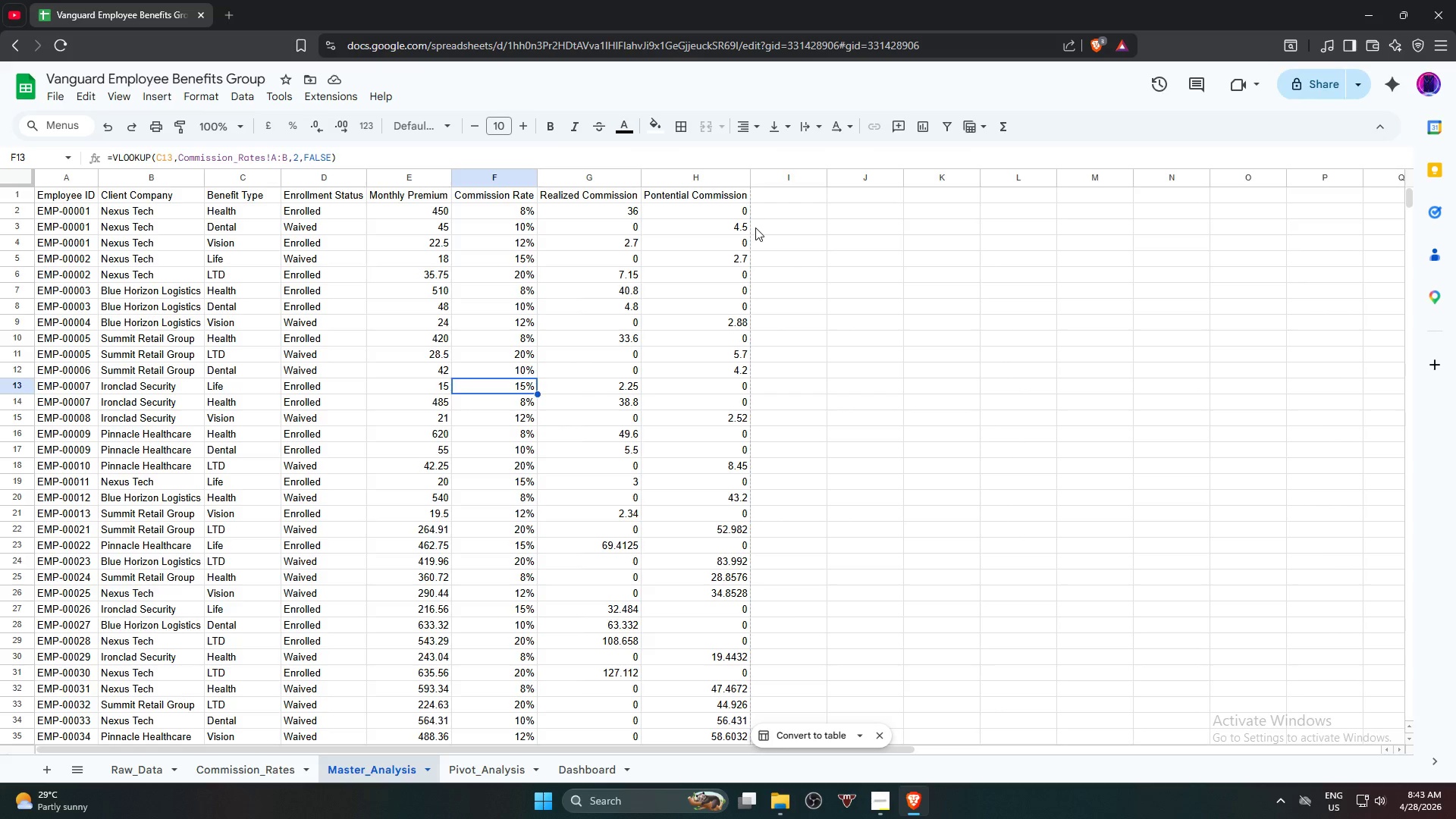 
key(ArrowUp)
 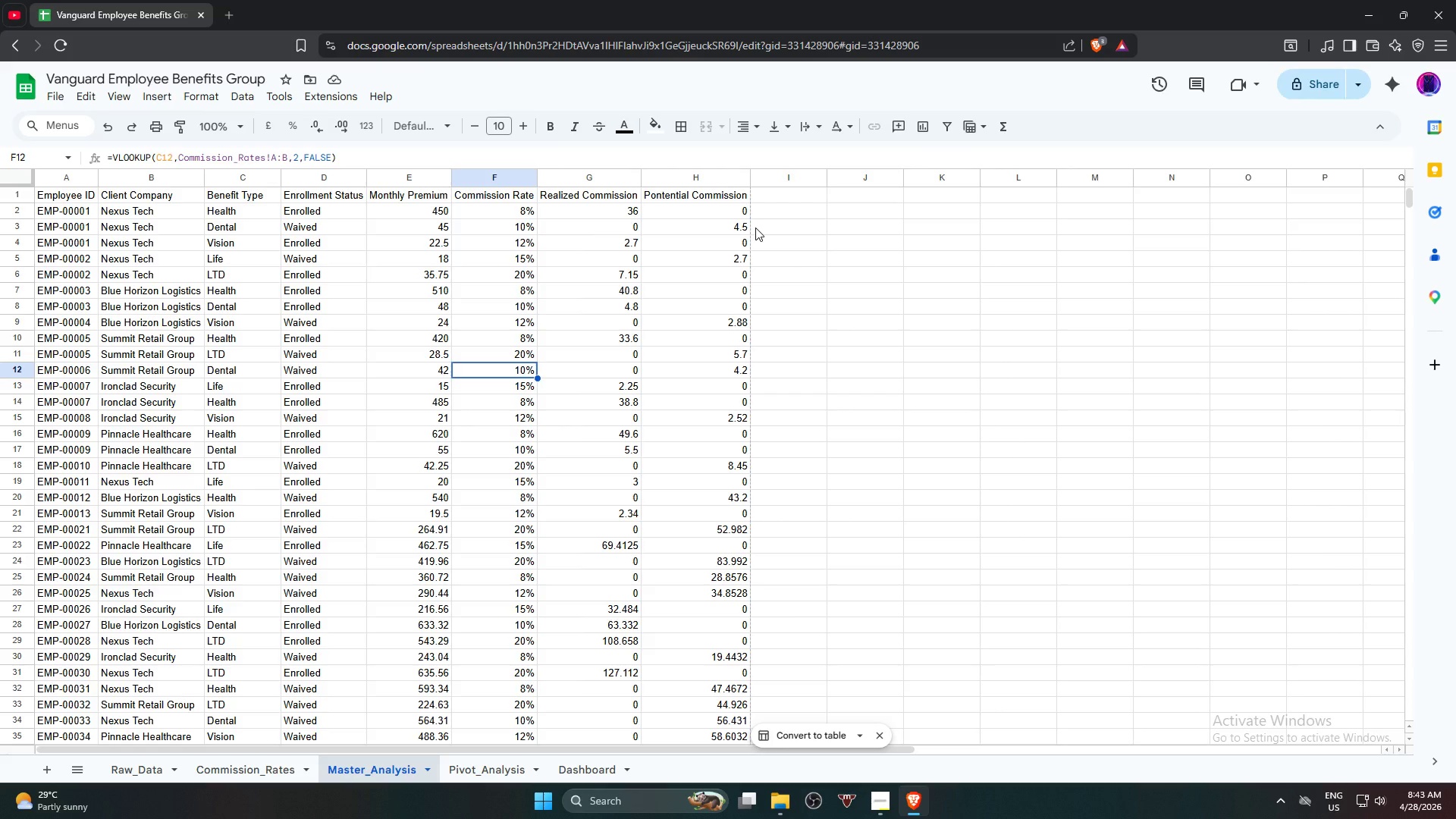 
wait(5.11)
 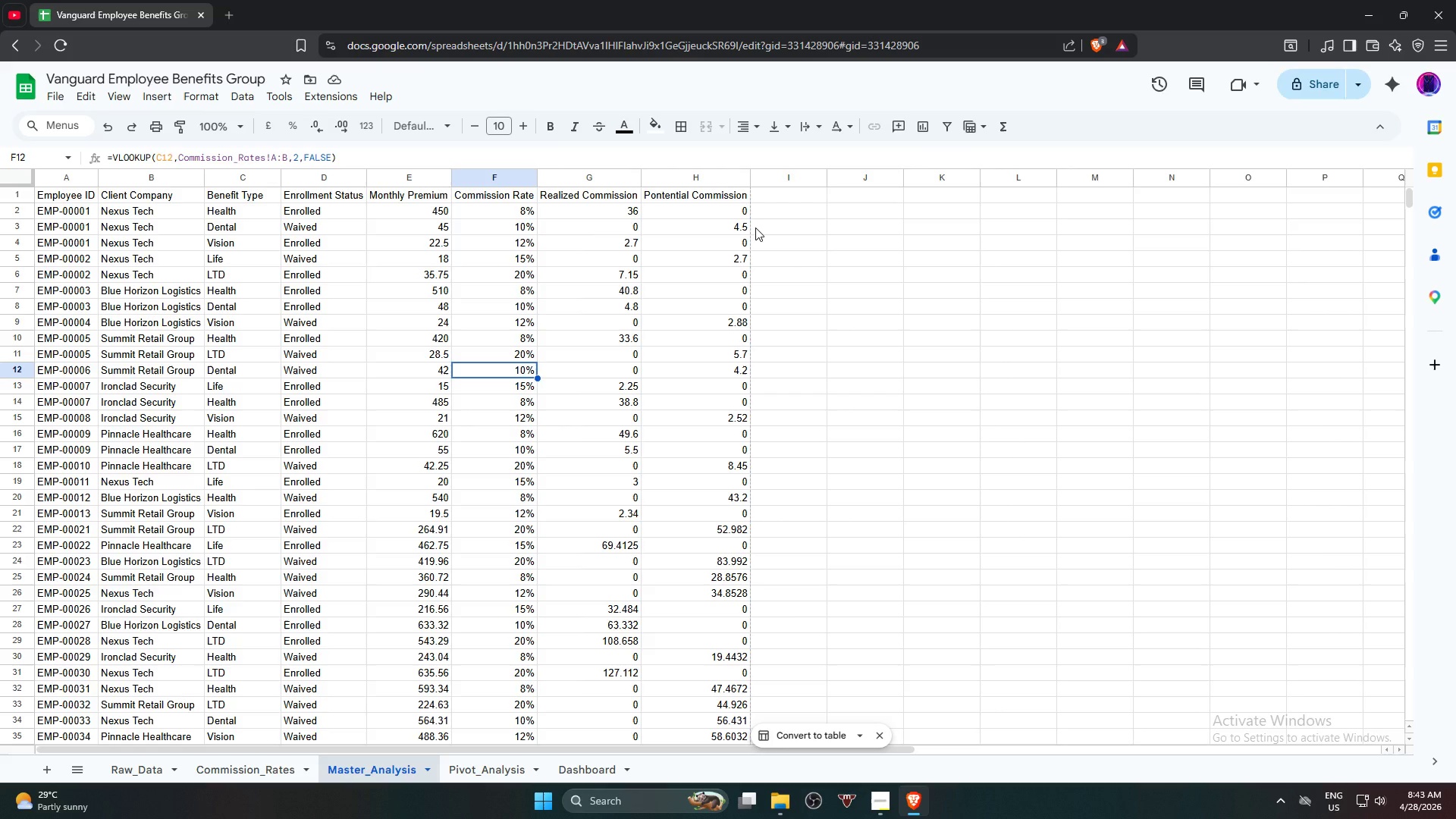 
key(ArrowRight)
 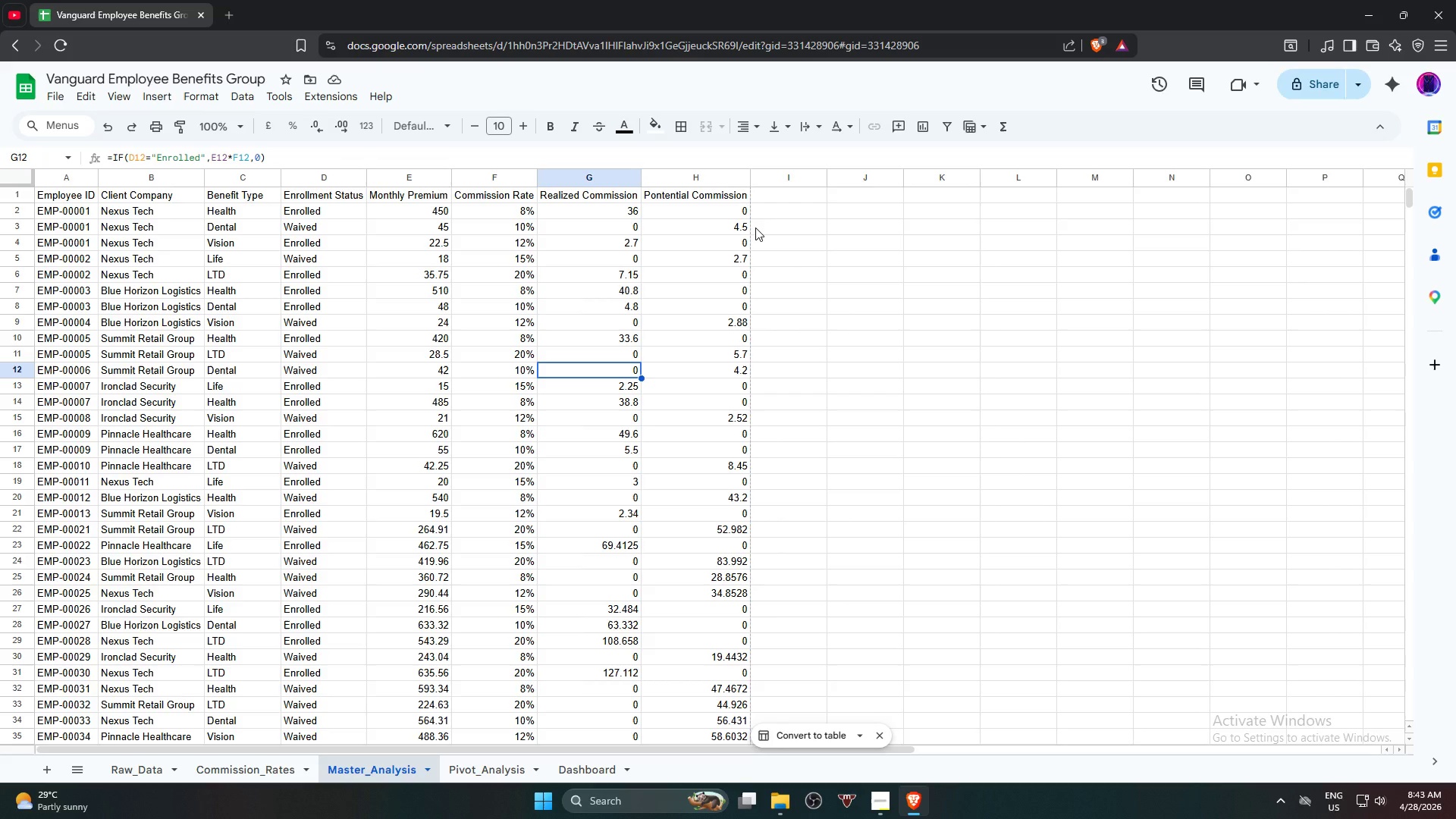 
key(ArrowUp)
 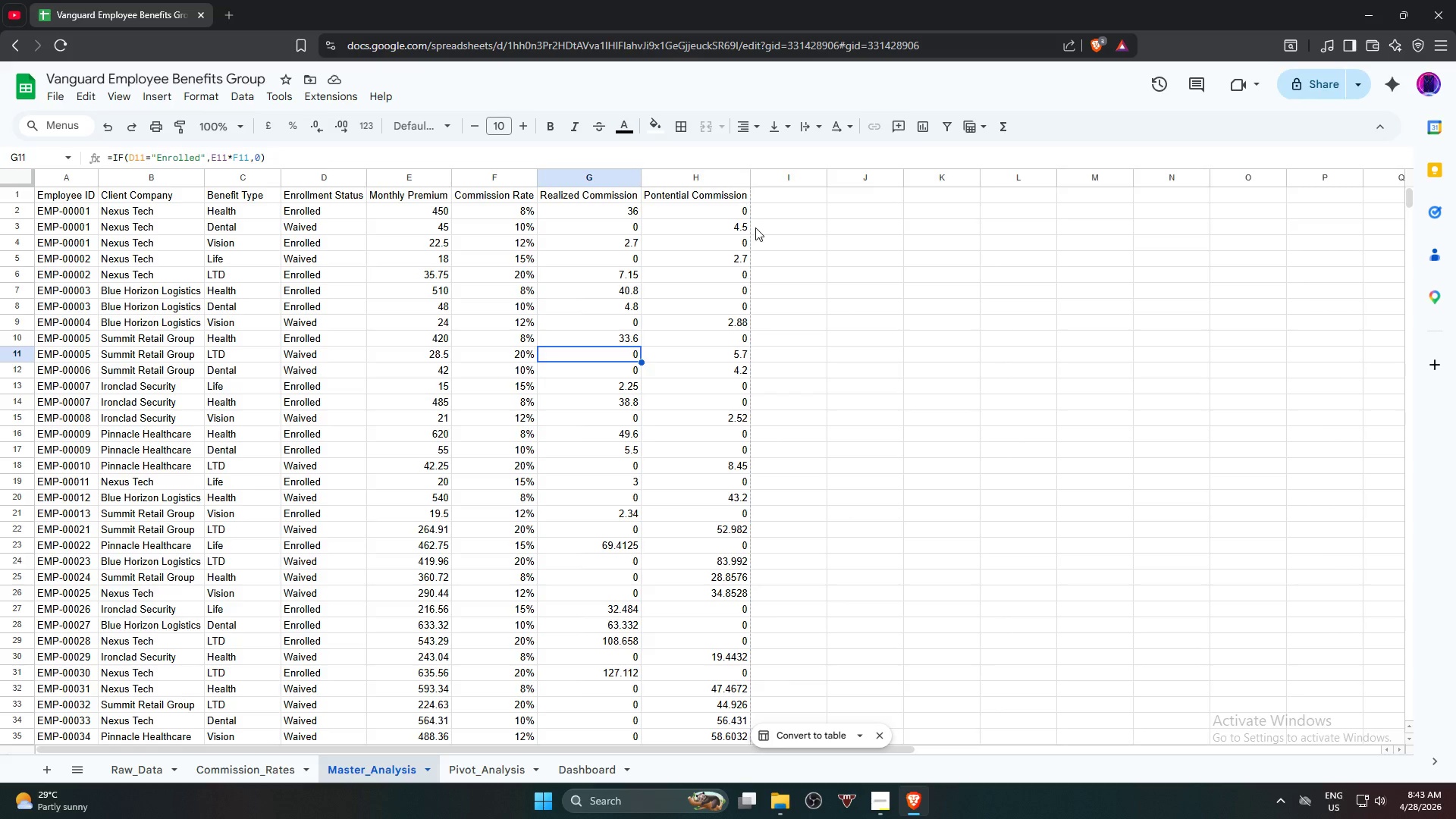 
key(ArrowLeft)
 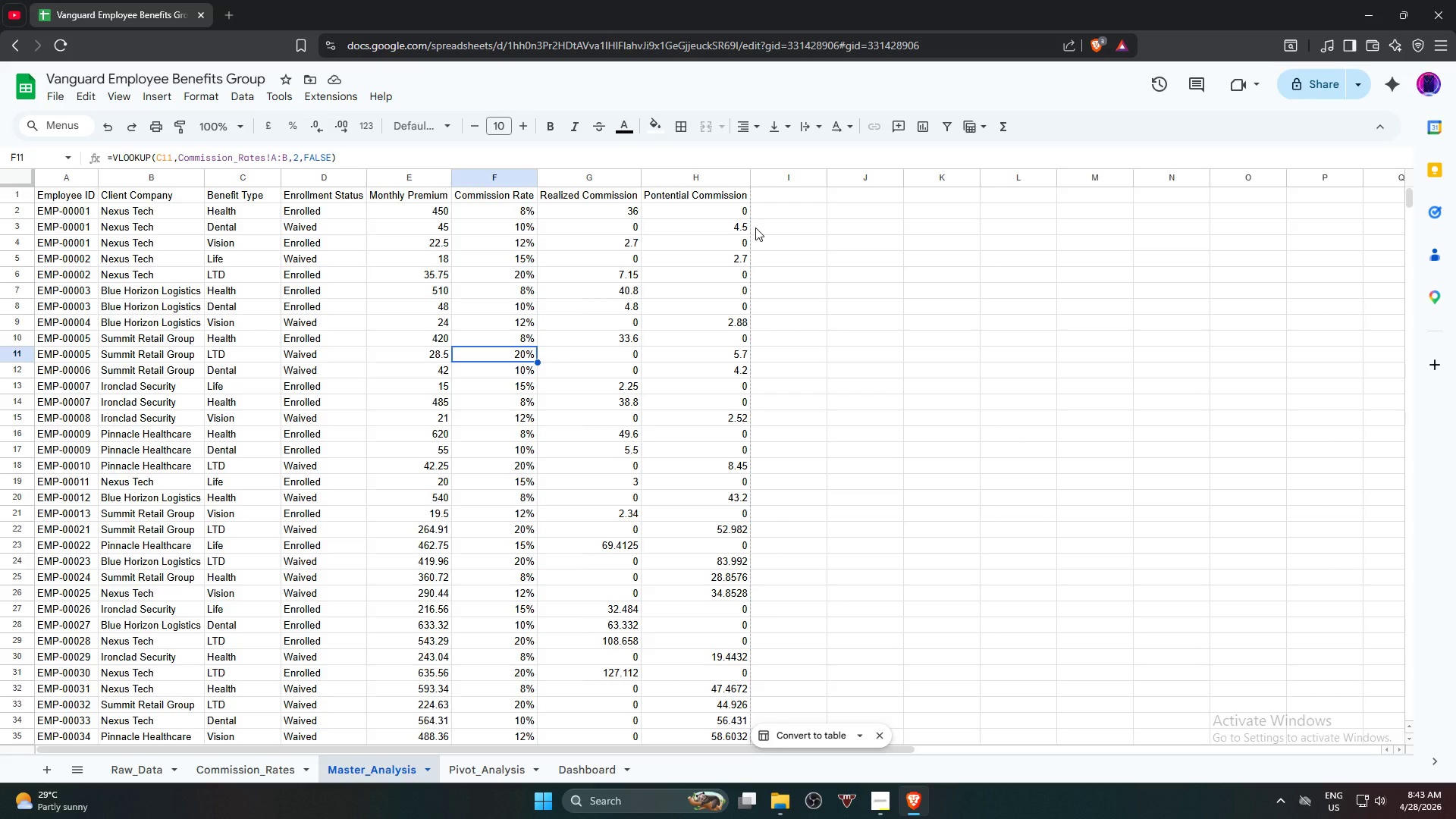 
wait(5.73)
 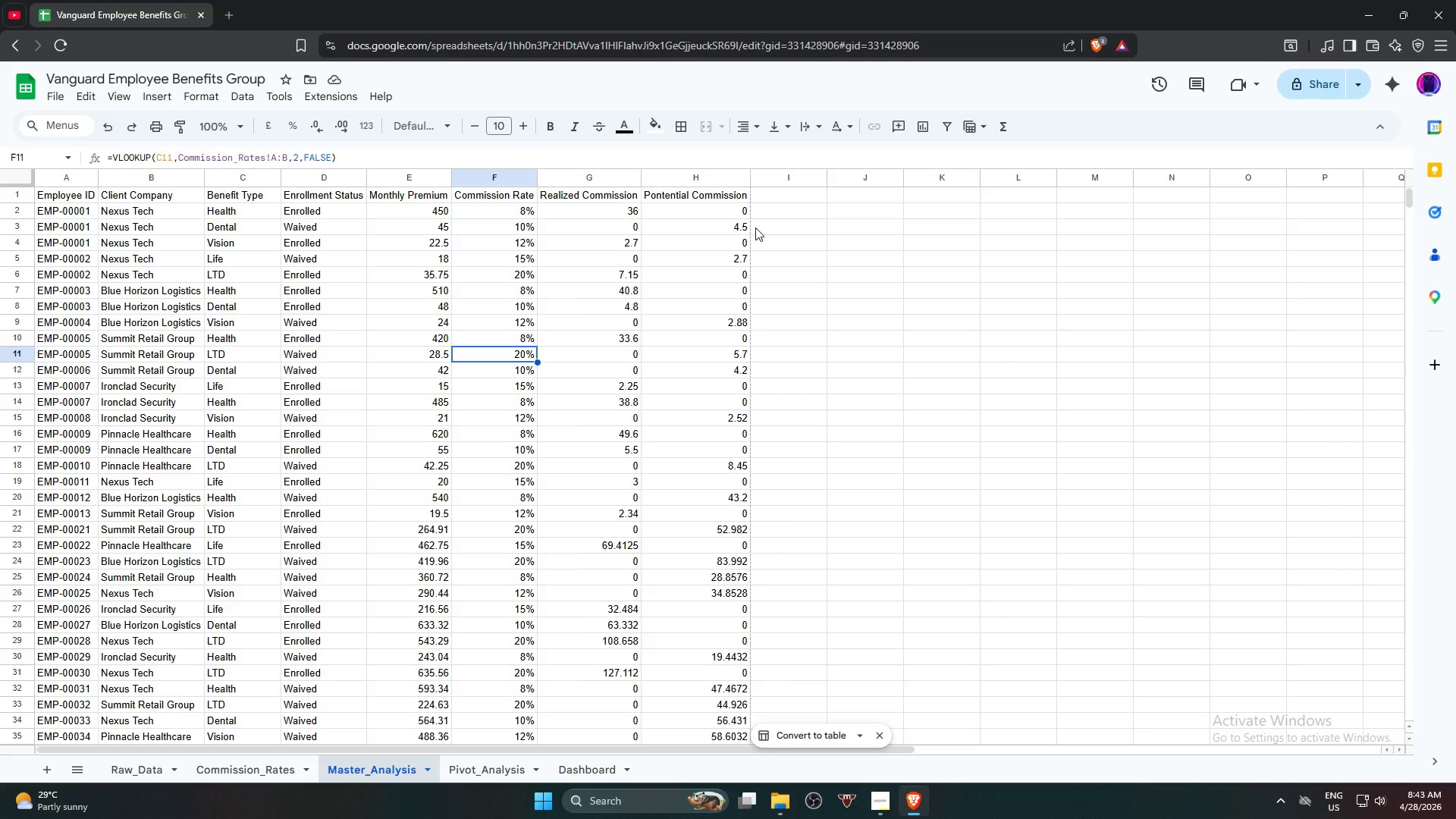 
key(ArrowRight)
 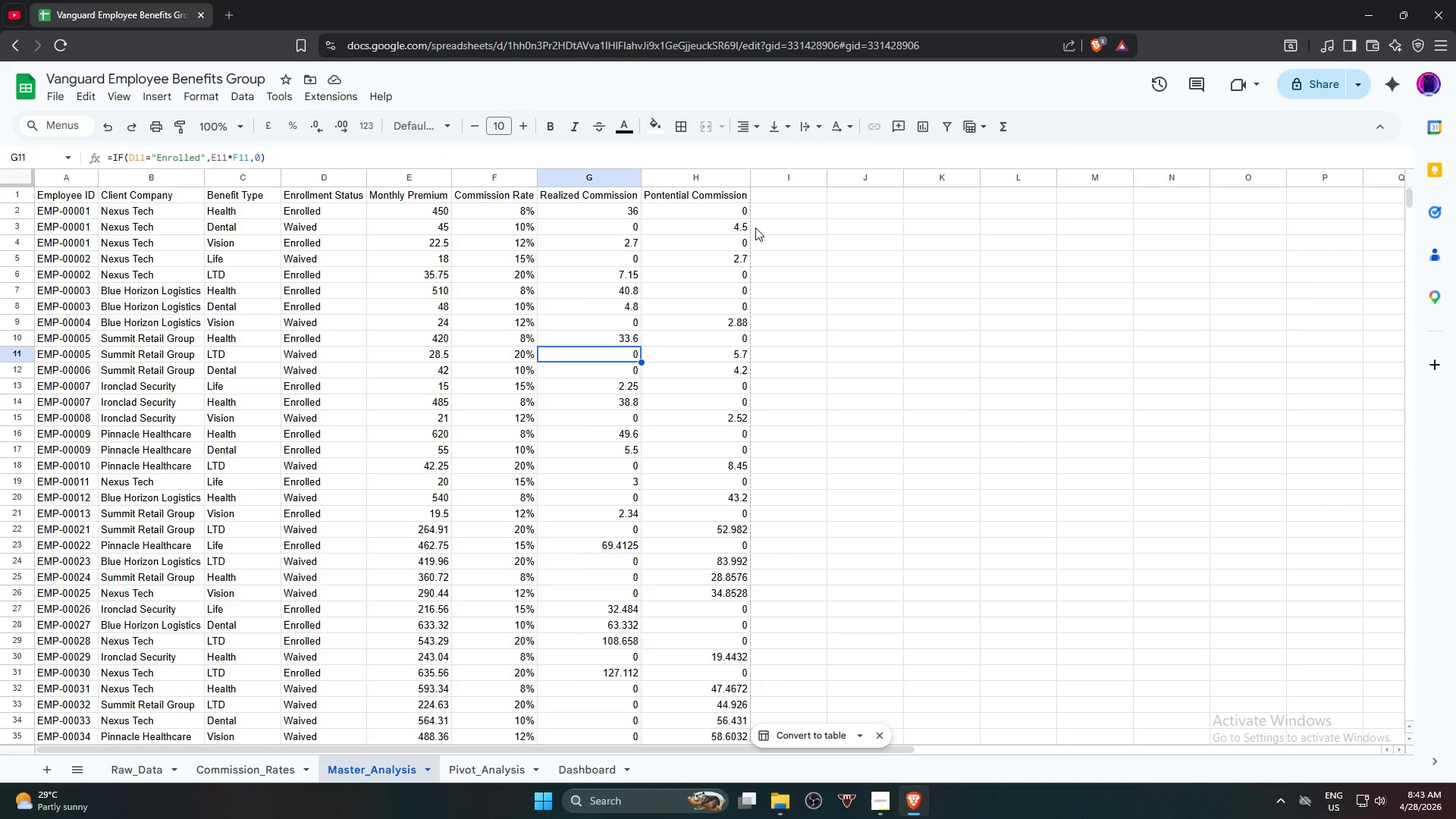 
key(ArrowUp)
 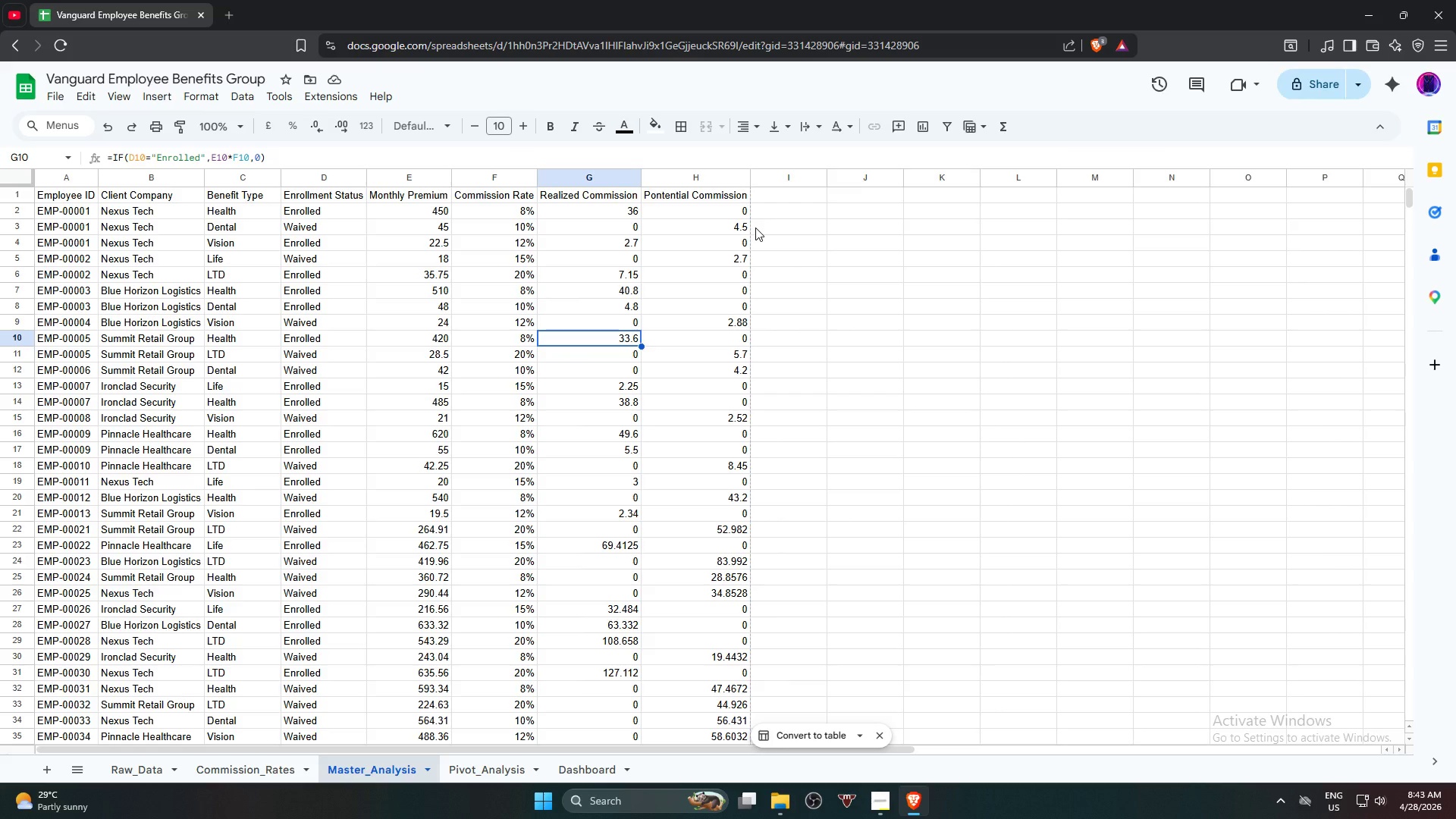 
wait(6.52)
 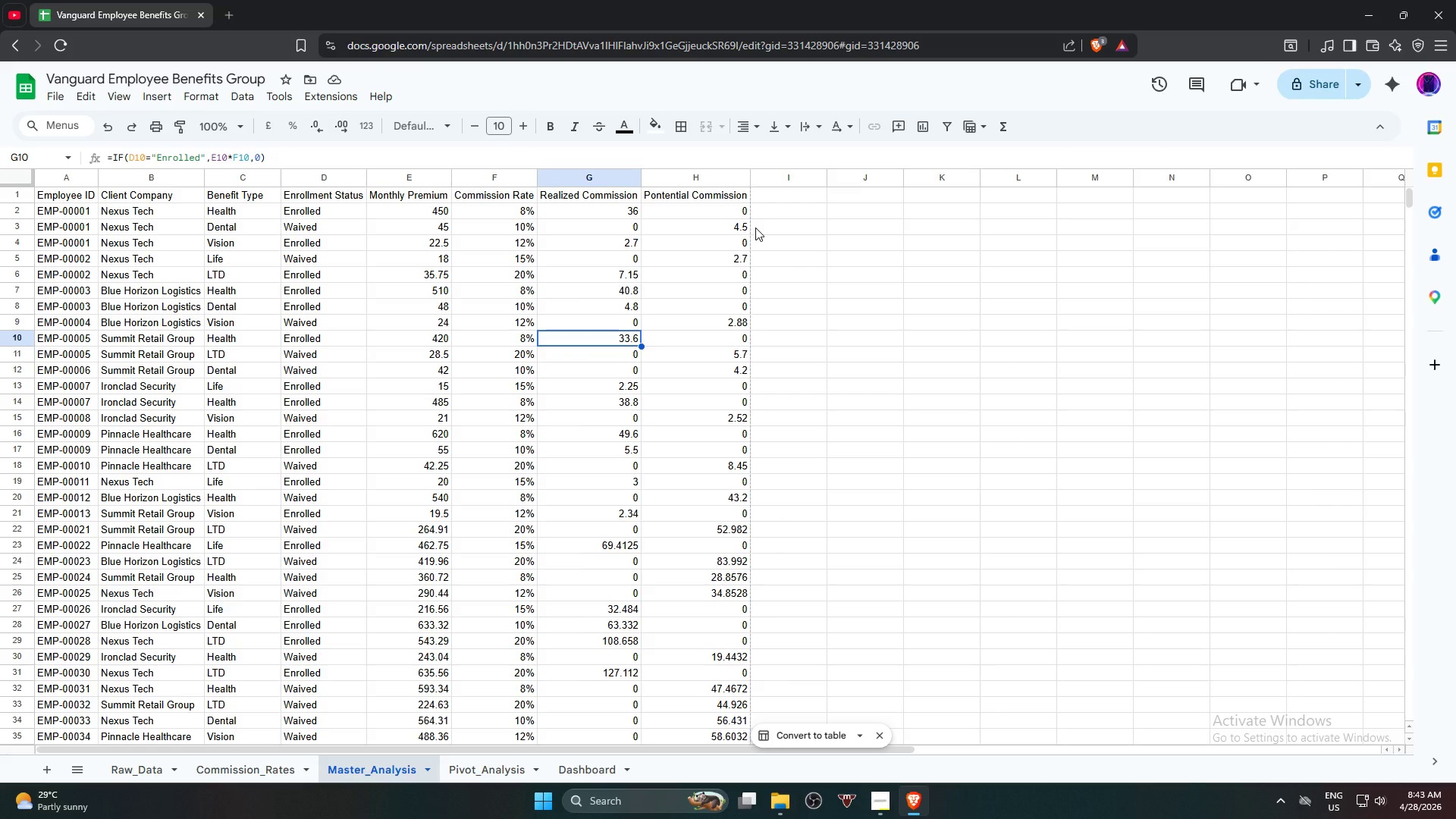 
key(ArrowLeft)
 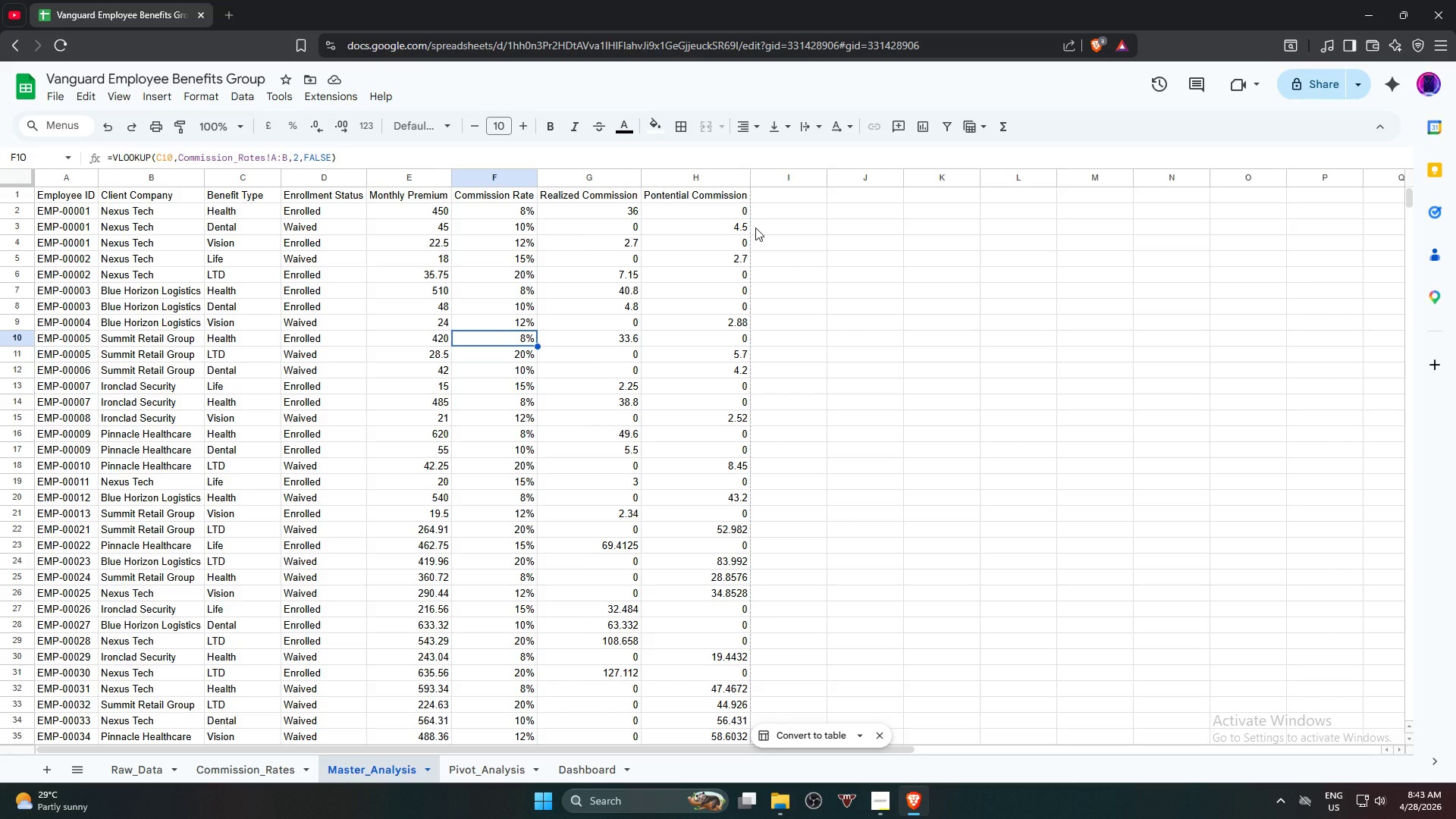 
wait(9.77)
 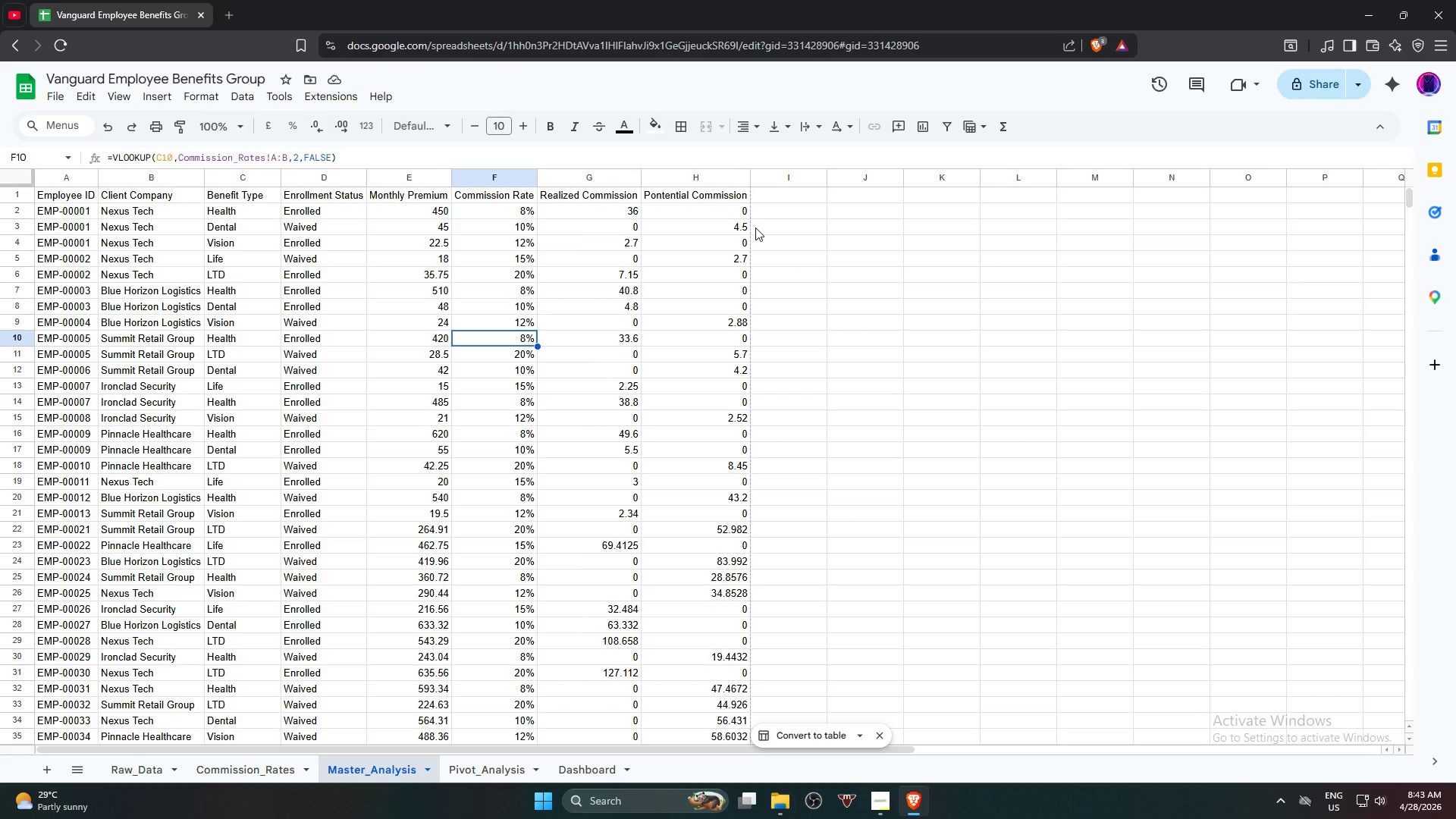 
key(ArrowRight)
 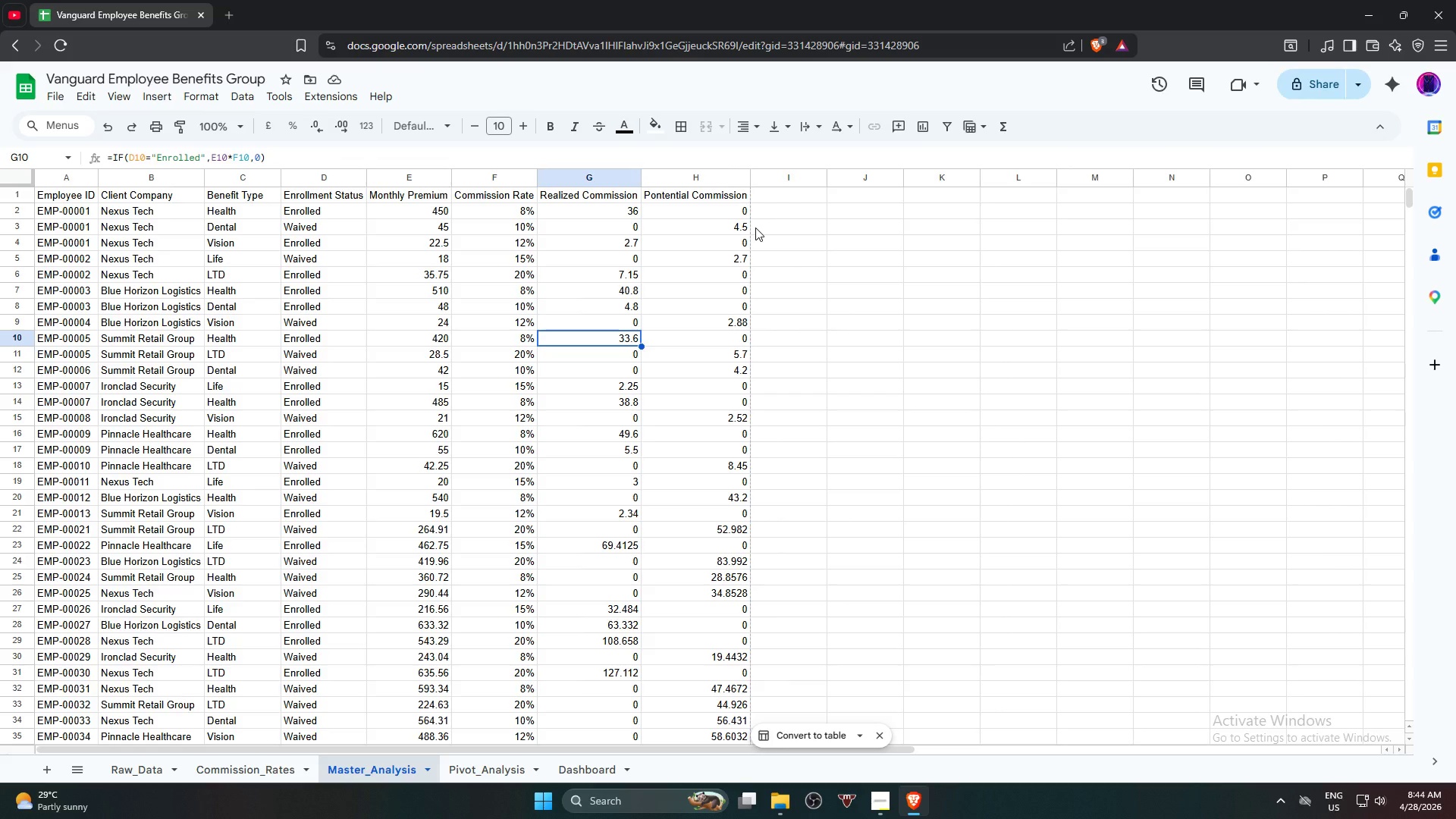 
key(ArrowRight)
 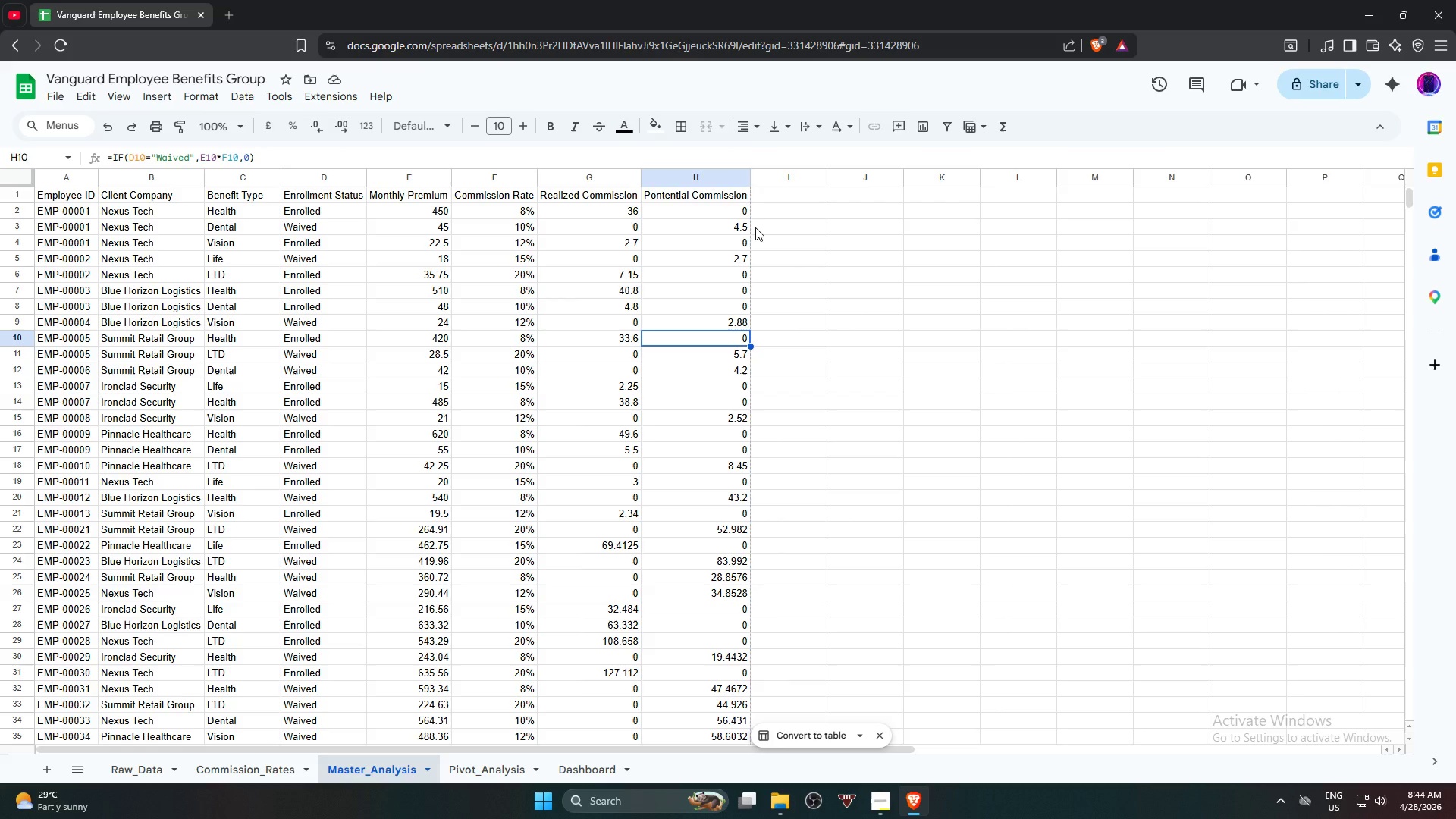 
key(ArrowDown)
 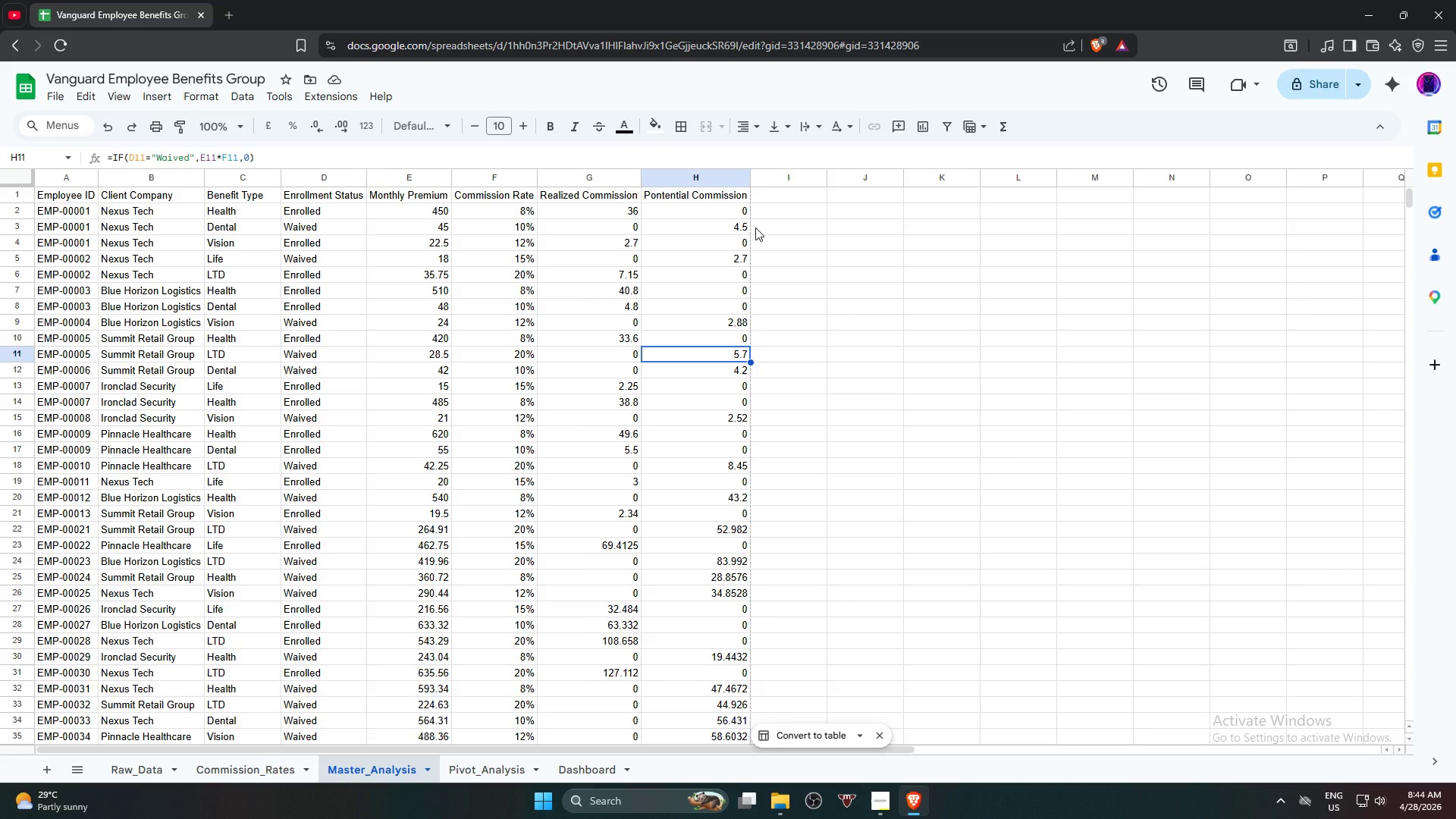 
wait(11.94)
 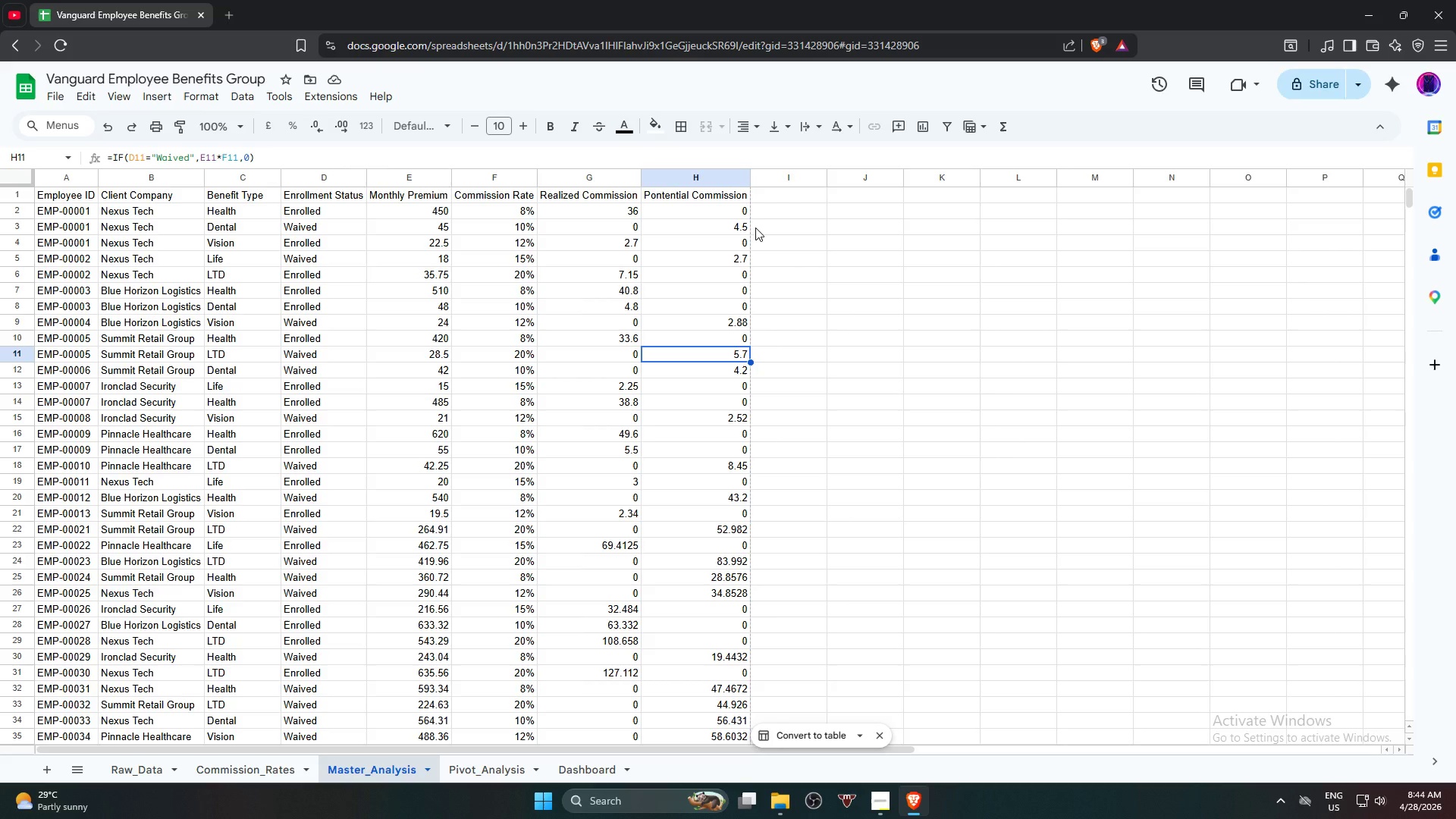 
key(ArrowLeft)
 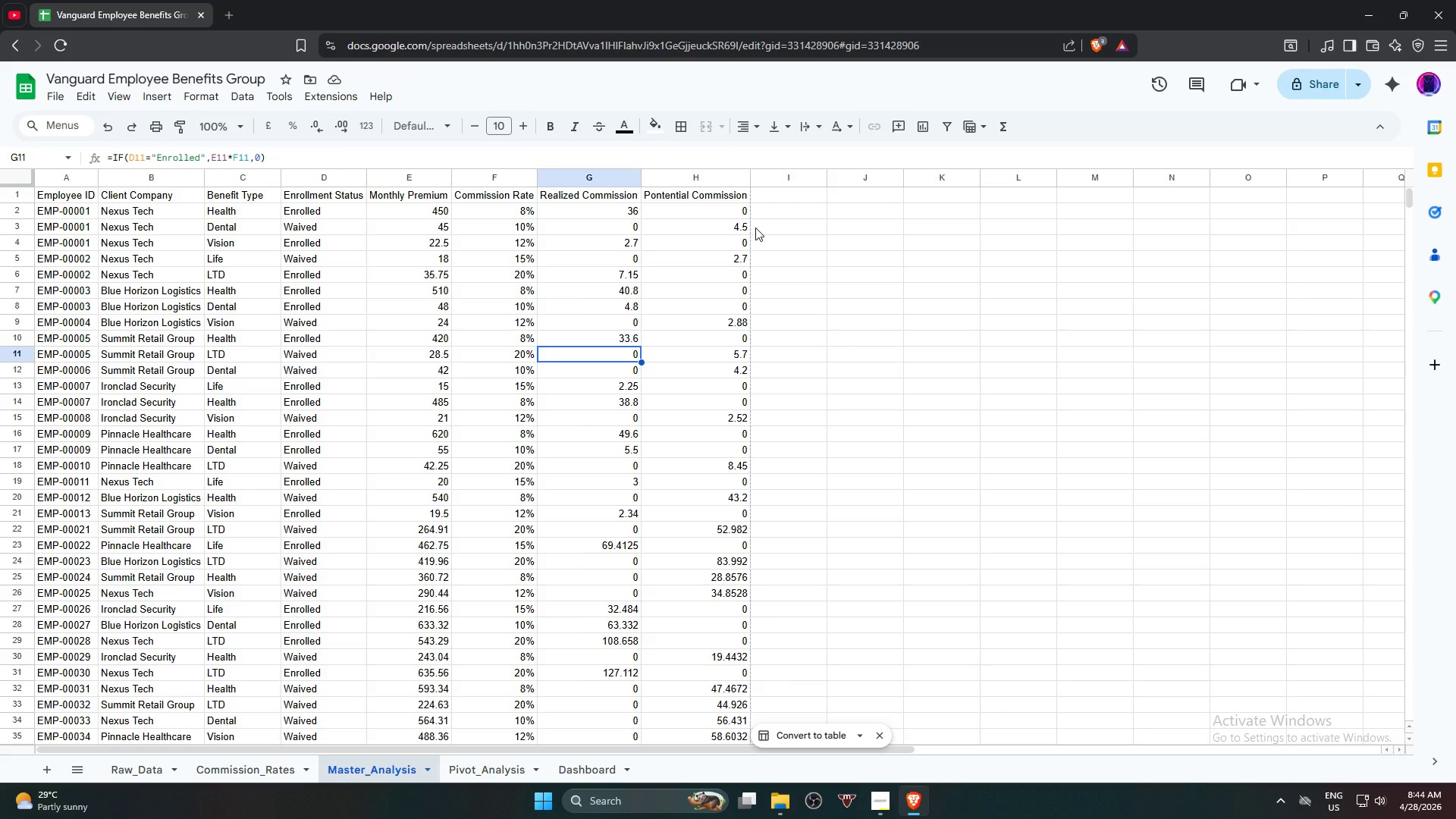 
key(ArrowDown)
 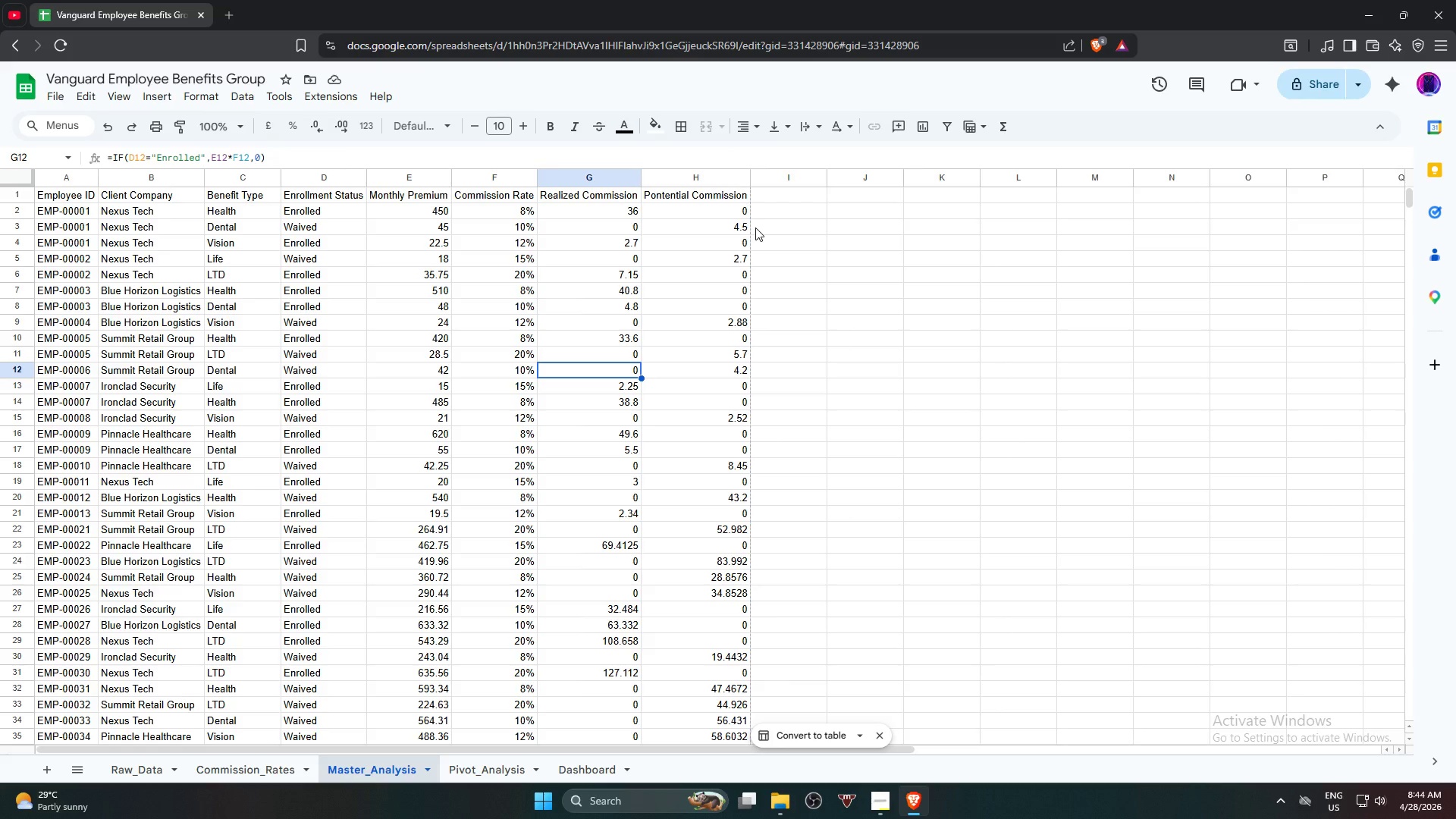 
wait(6.78)
 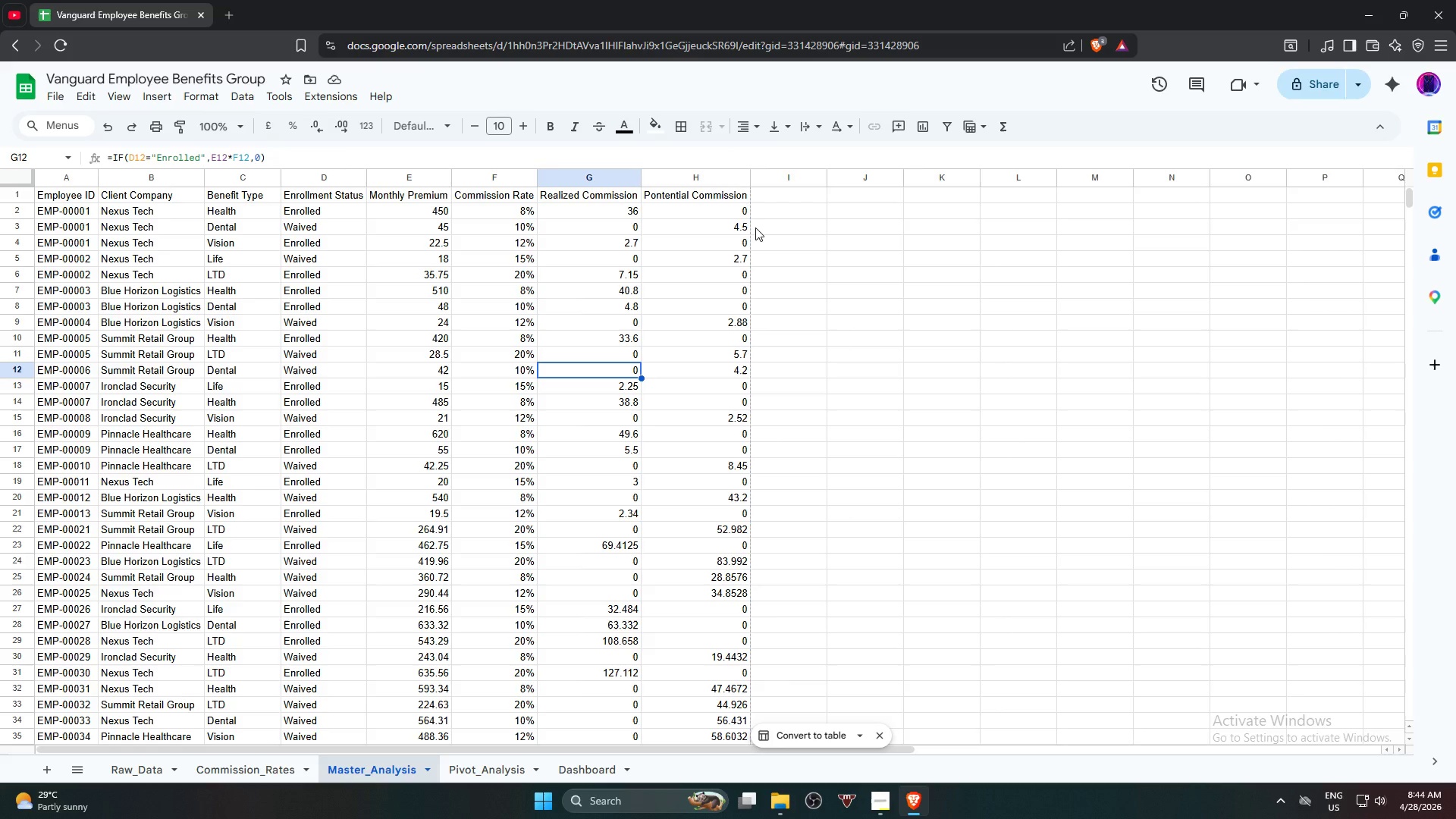 
key(ArrowRight)
 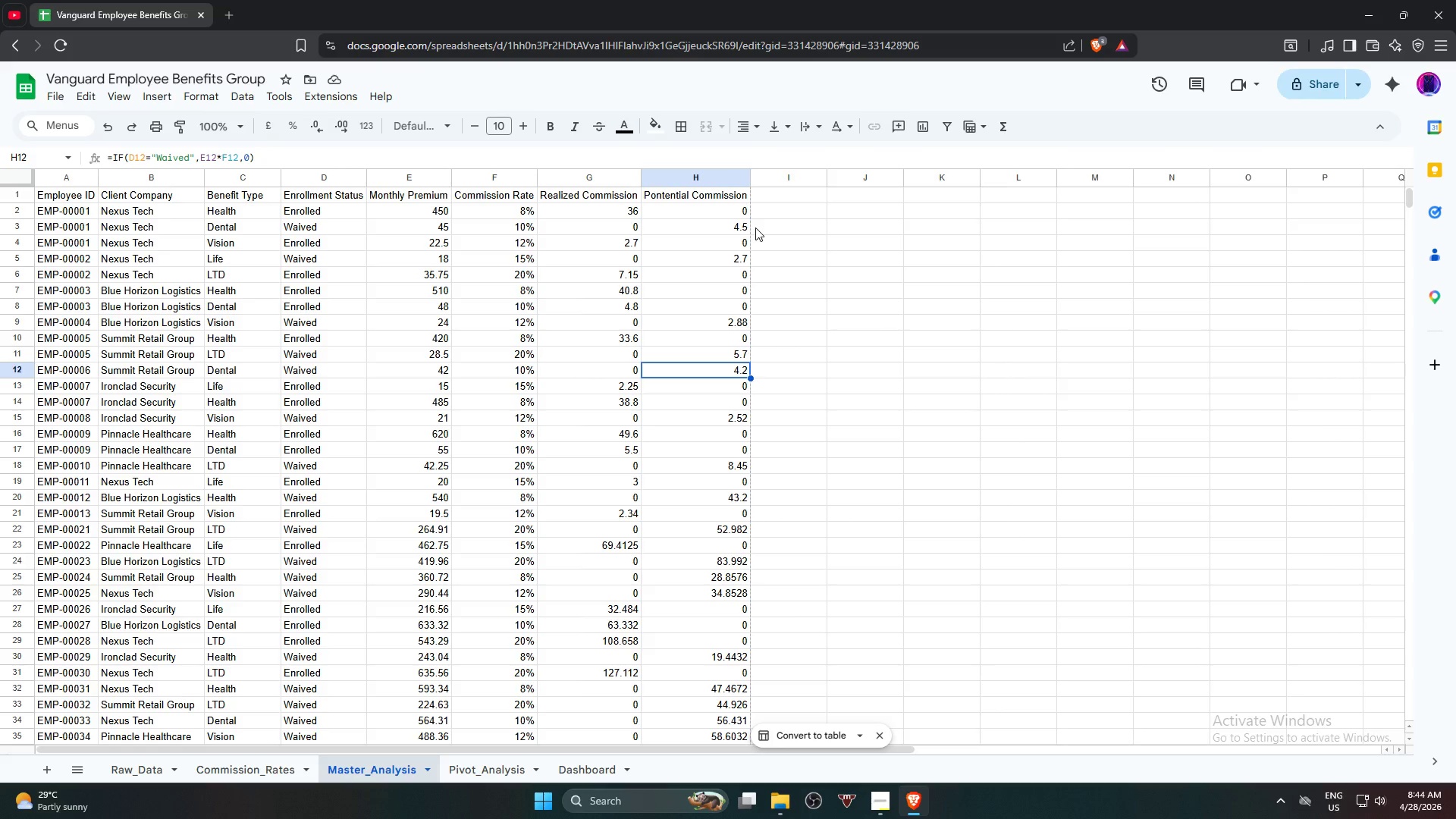 
key(ArrowDown)
 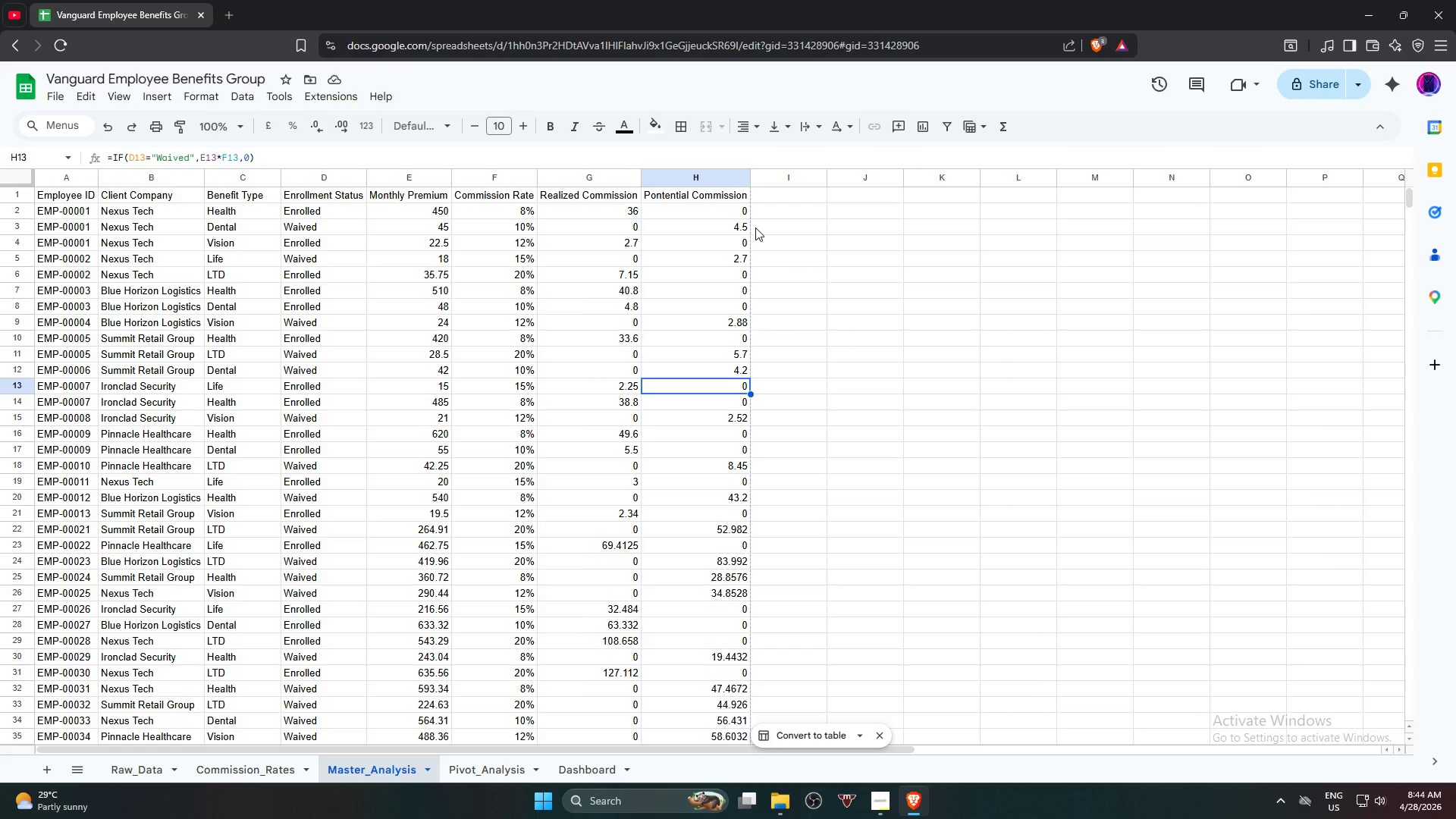 
wait(11.88)
 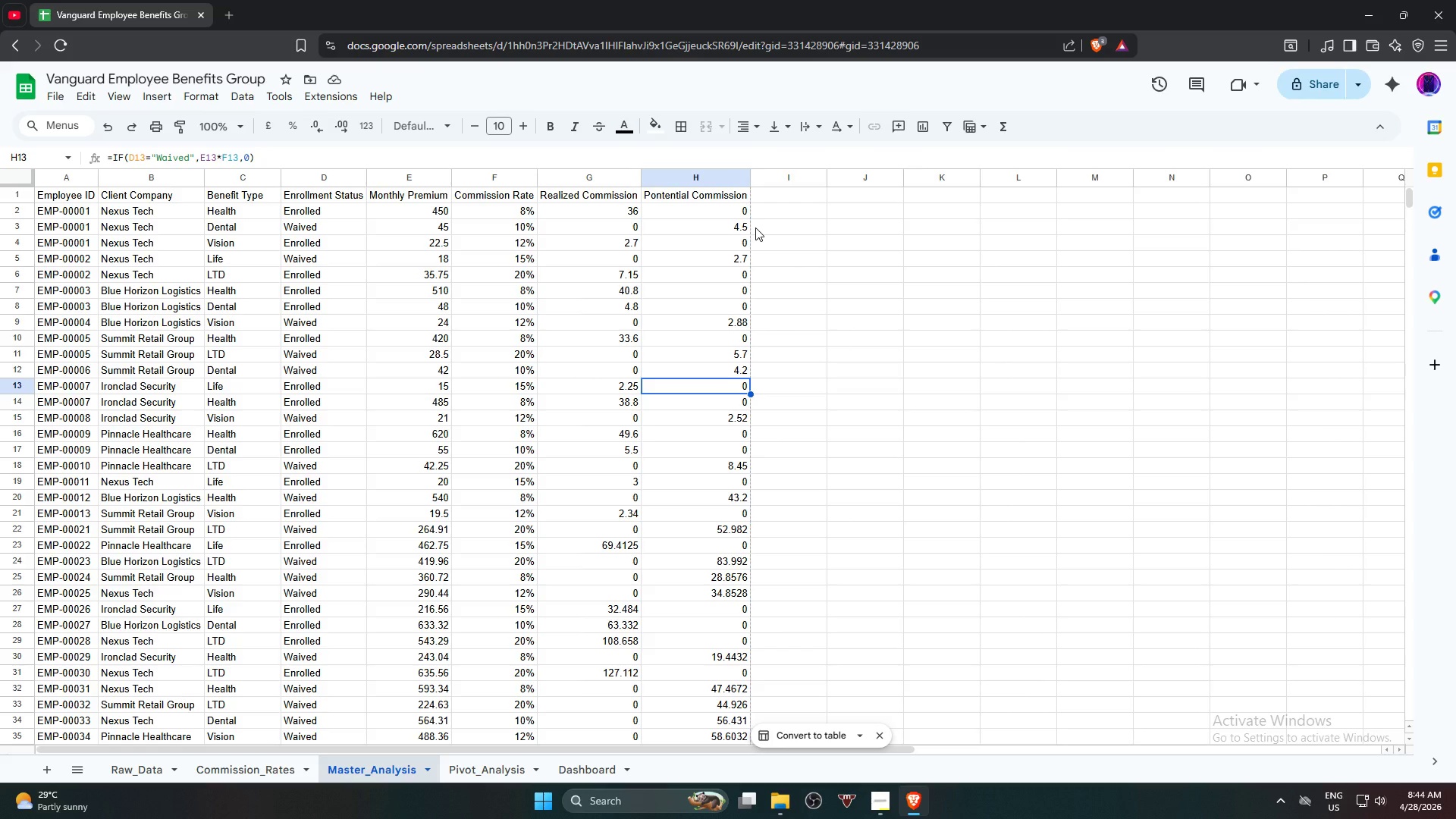 
left_click([513, 770])
 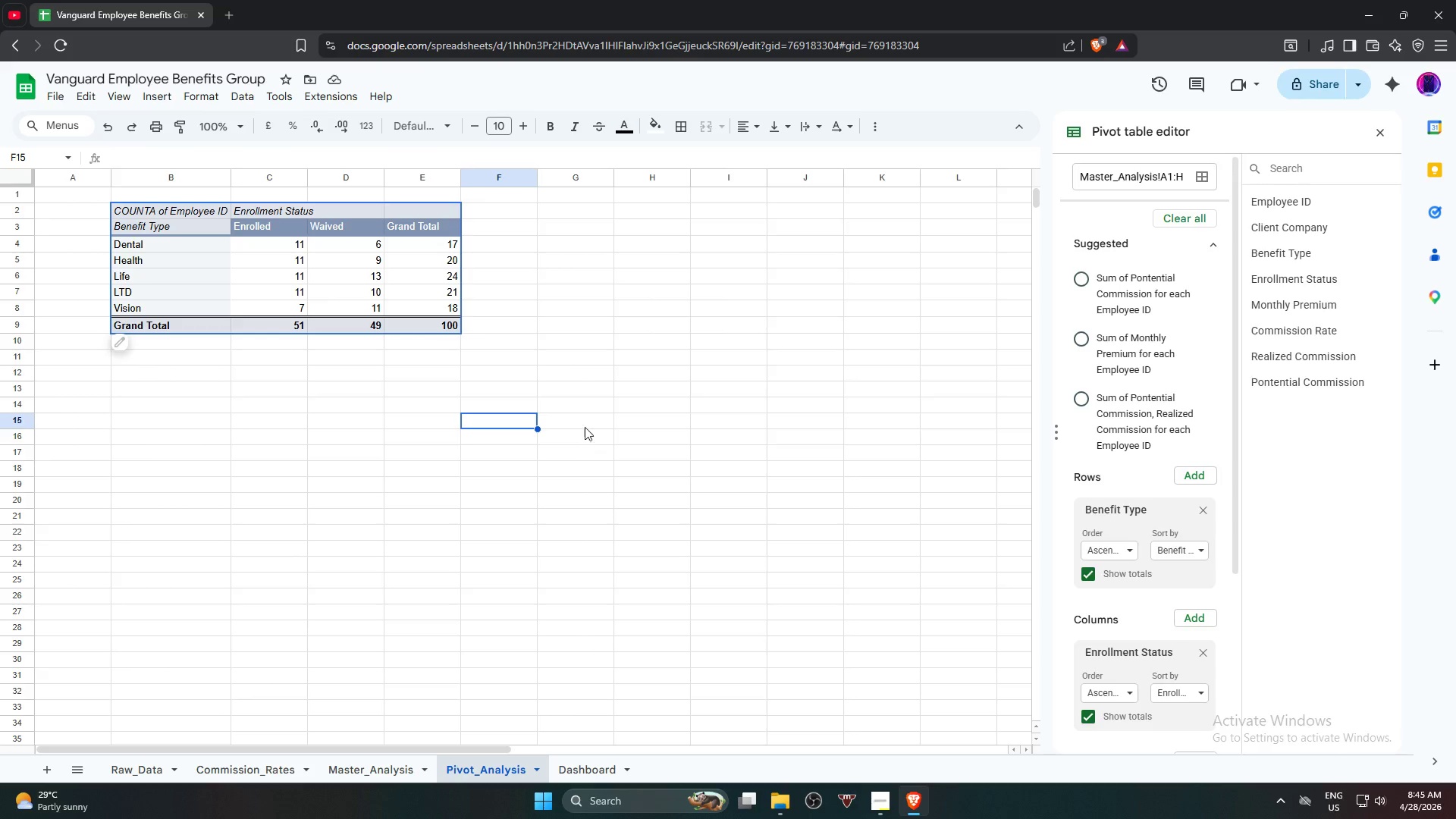 
wait(26.16)
 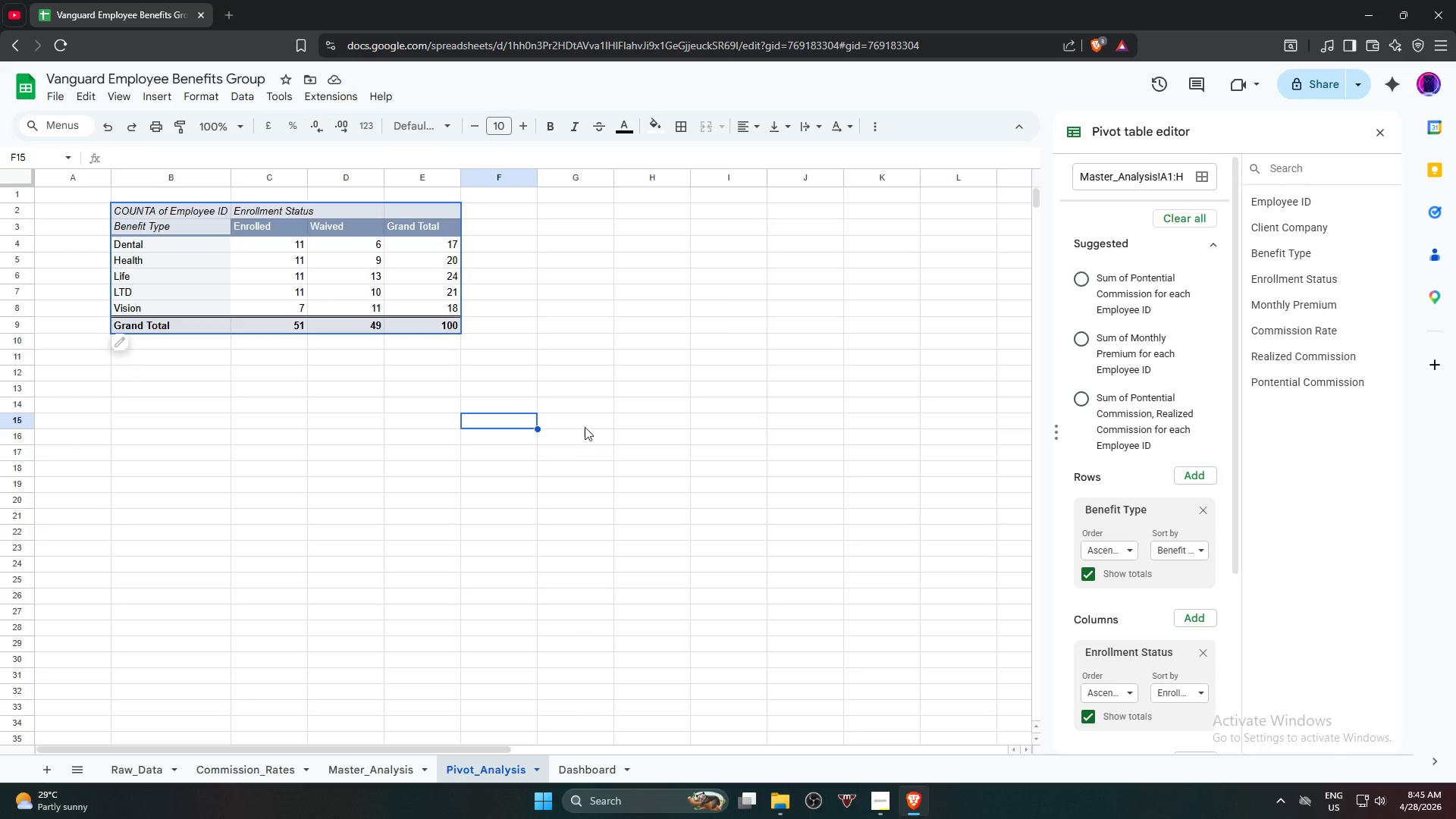 
left_click([493, 212])
 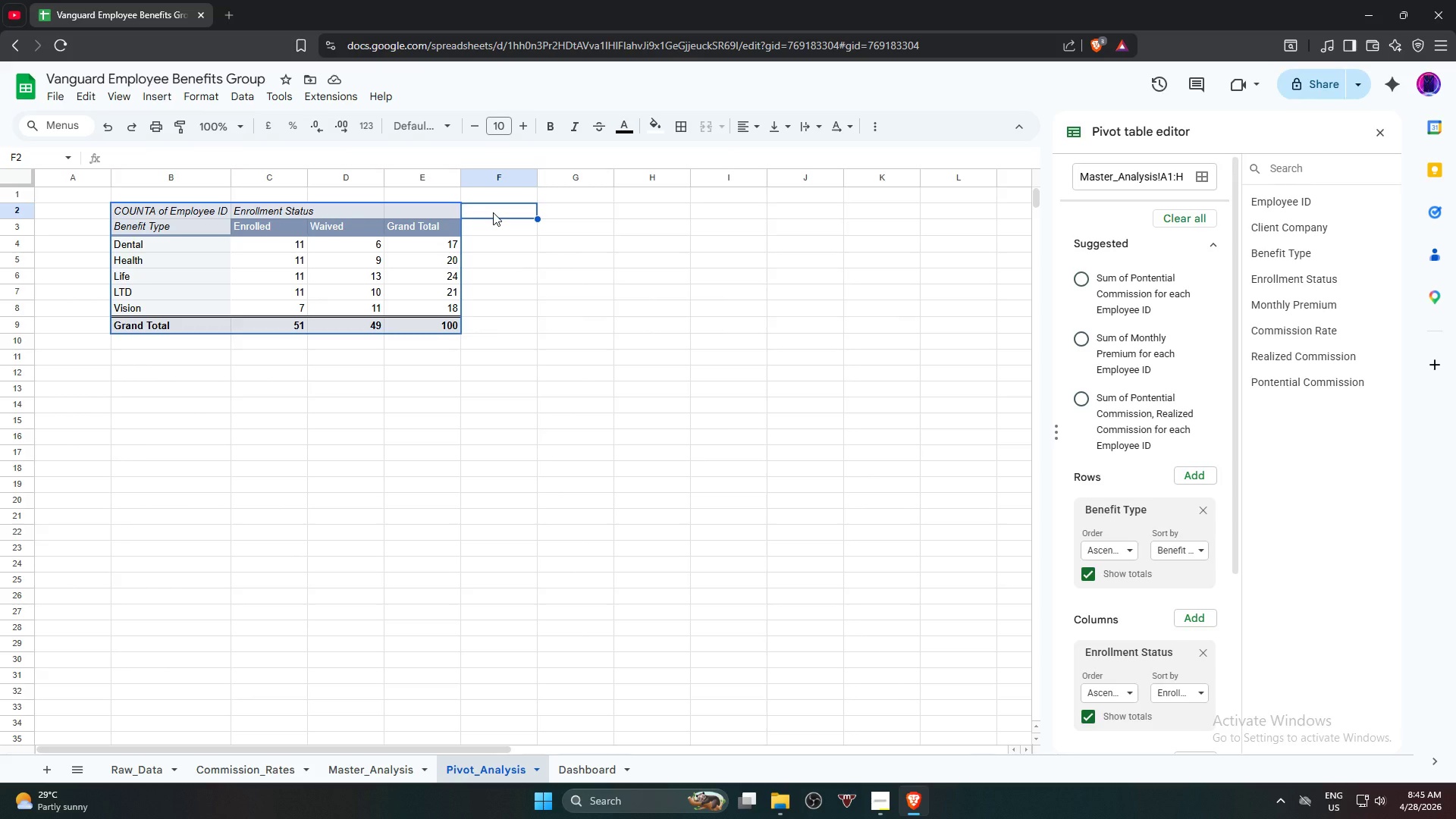 
wait(6.94)
 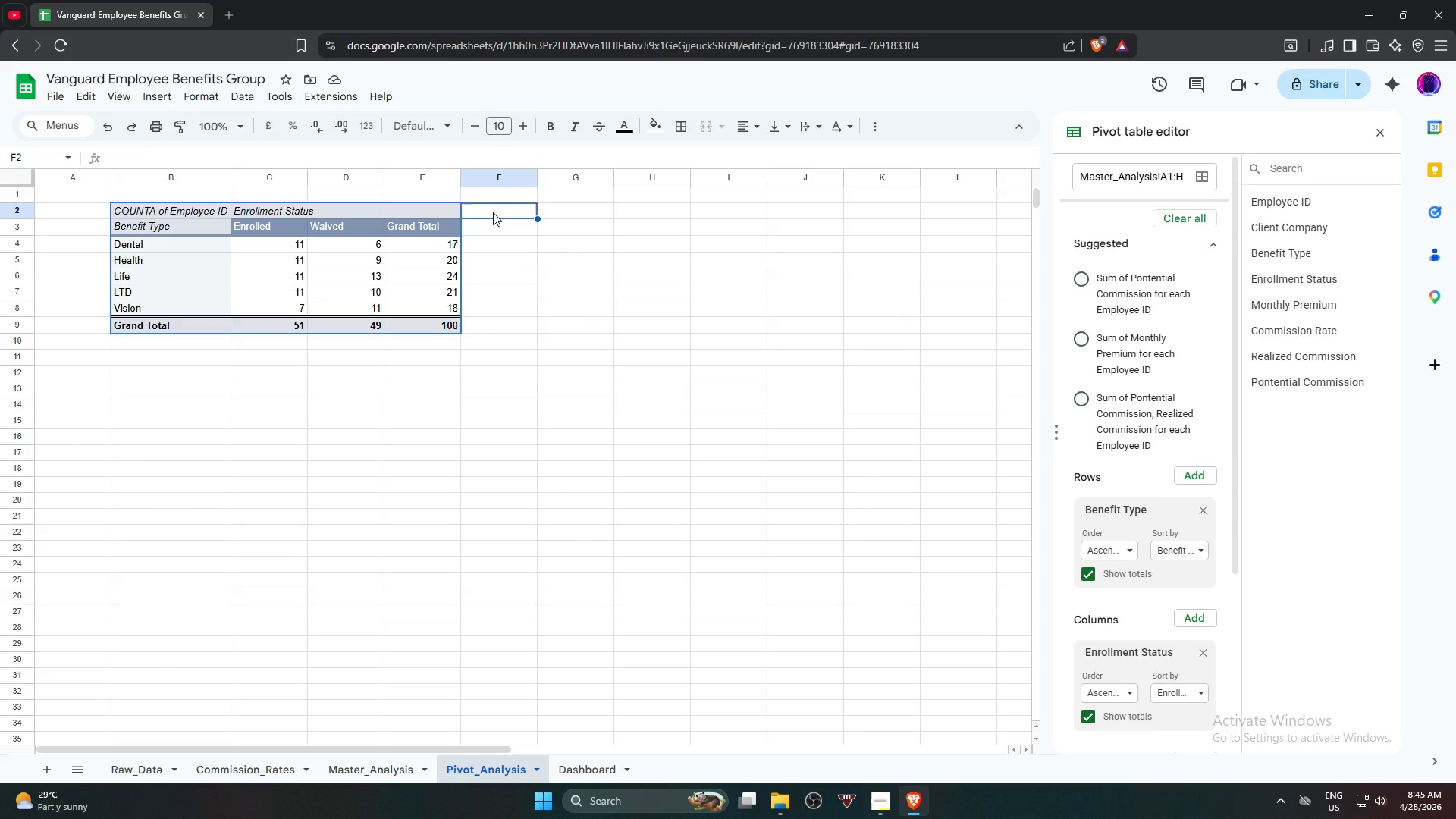 
left_click([565, 206])
 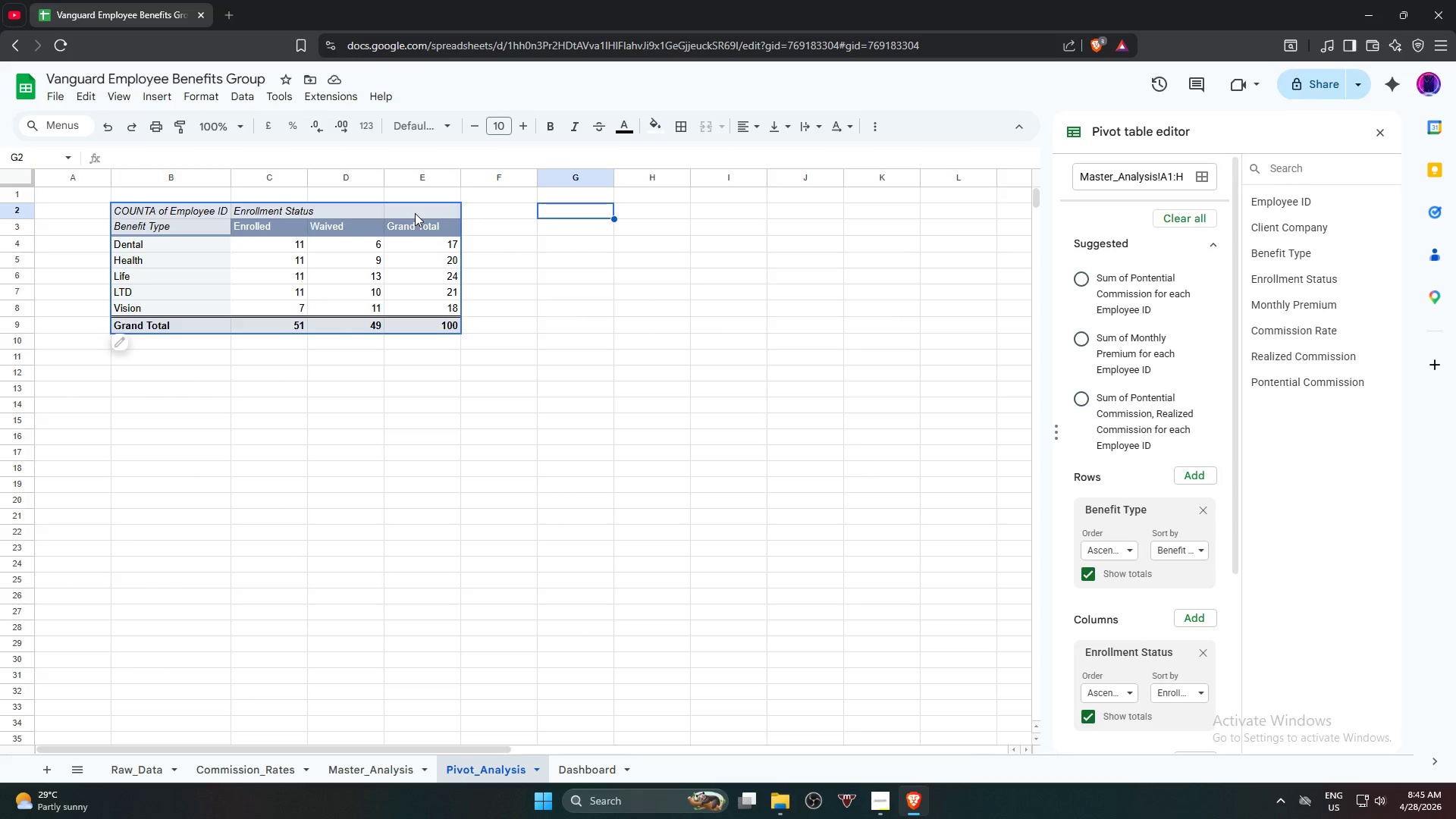 
left_click([415, 213])
 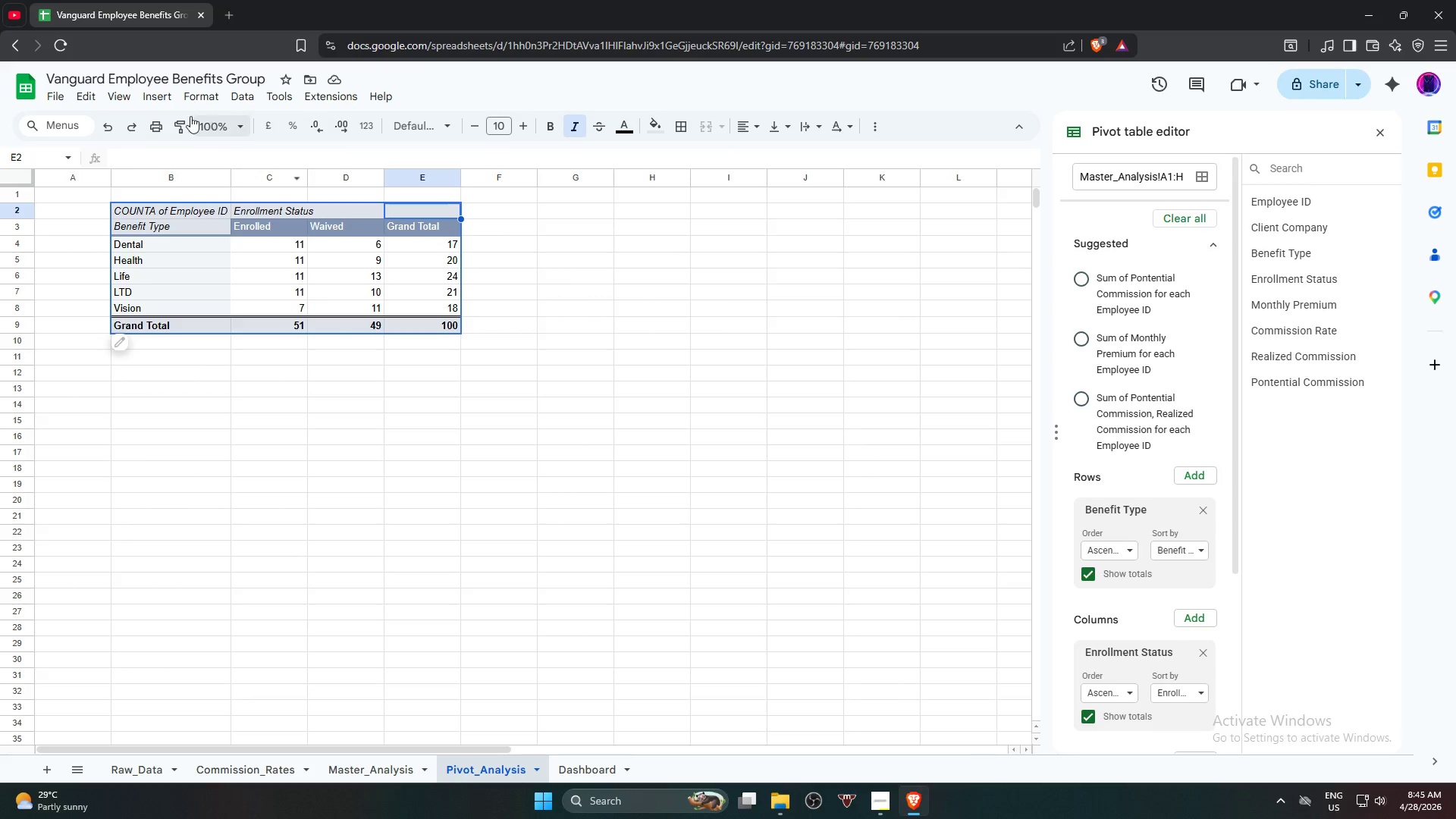 
mouse_move([174, 97])
 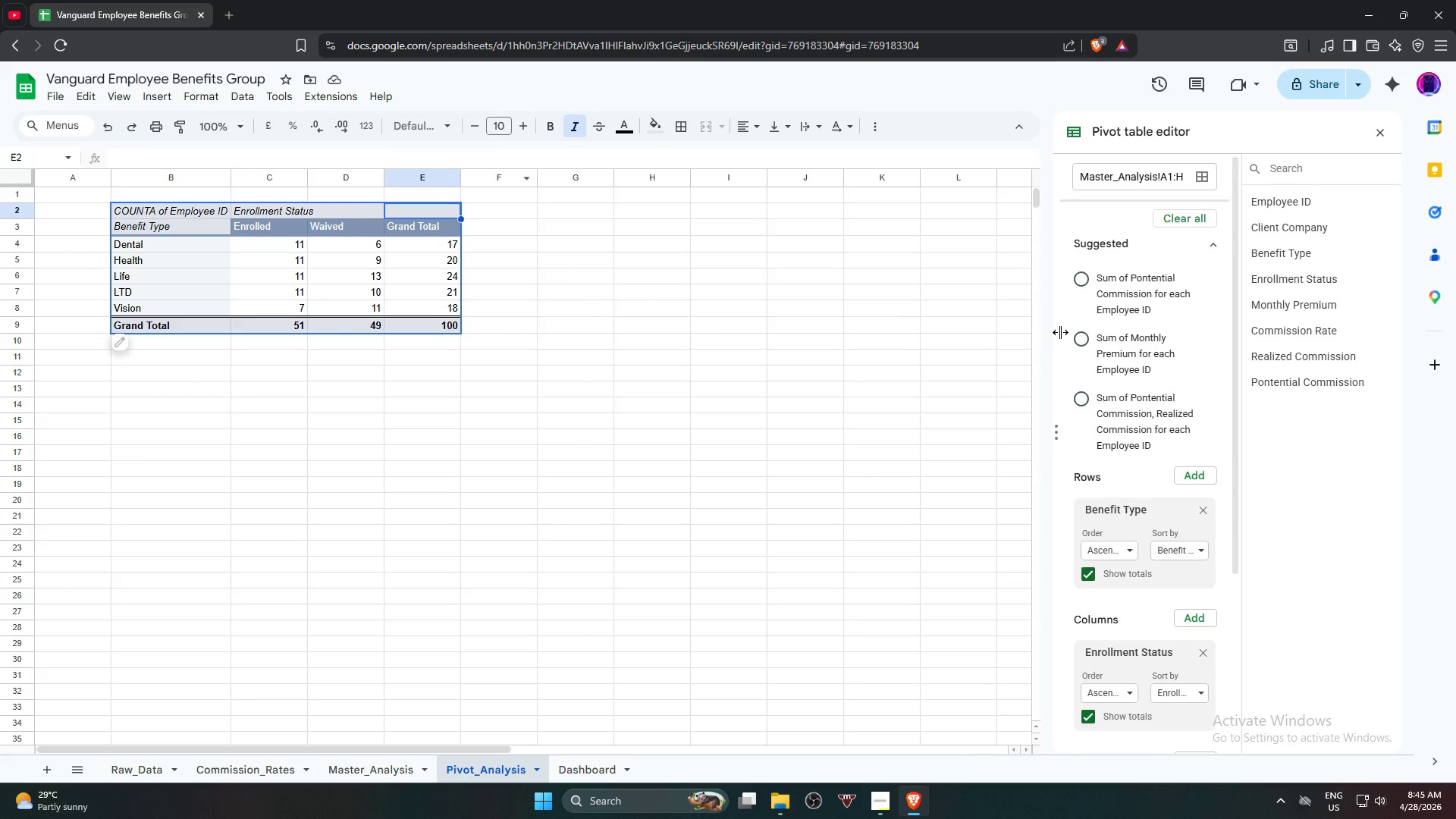 
scroll: coordinate [1128, 334], scroll_direction: down, amount: 4.0
 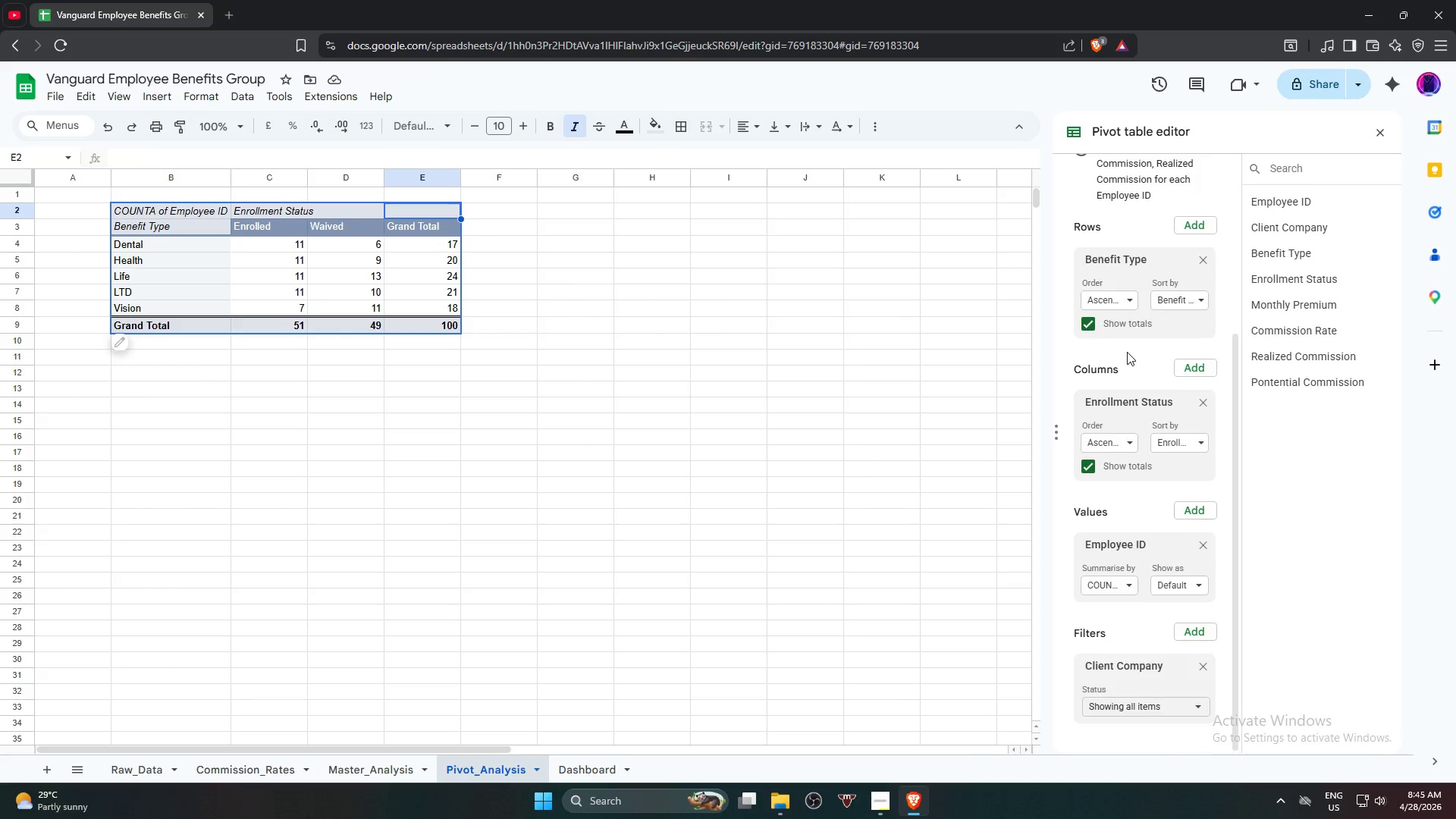 
scroll: coordinate [1126, 352], scroll_direction: up, amount: 4.0
 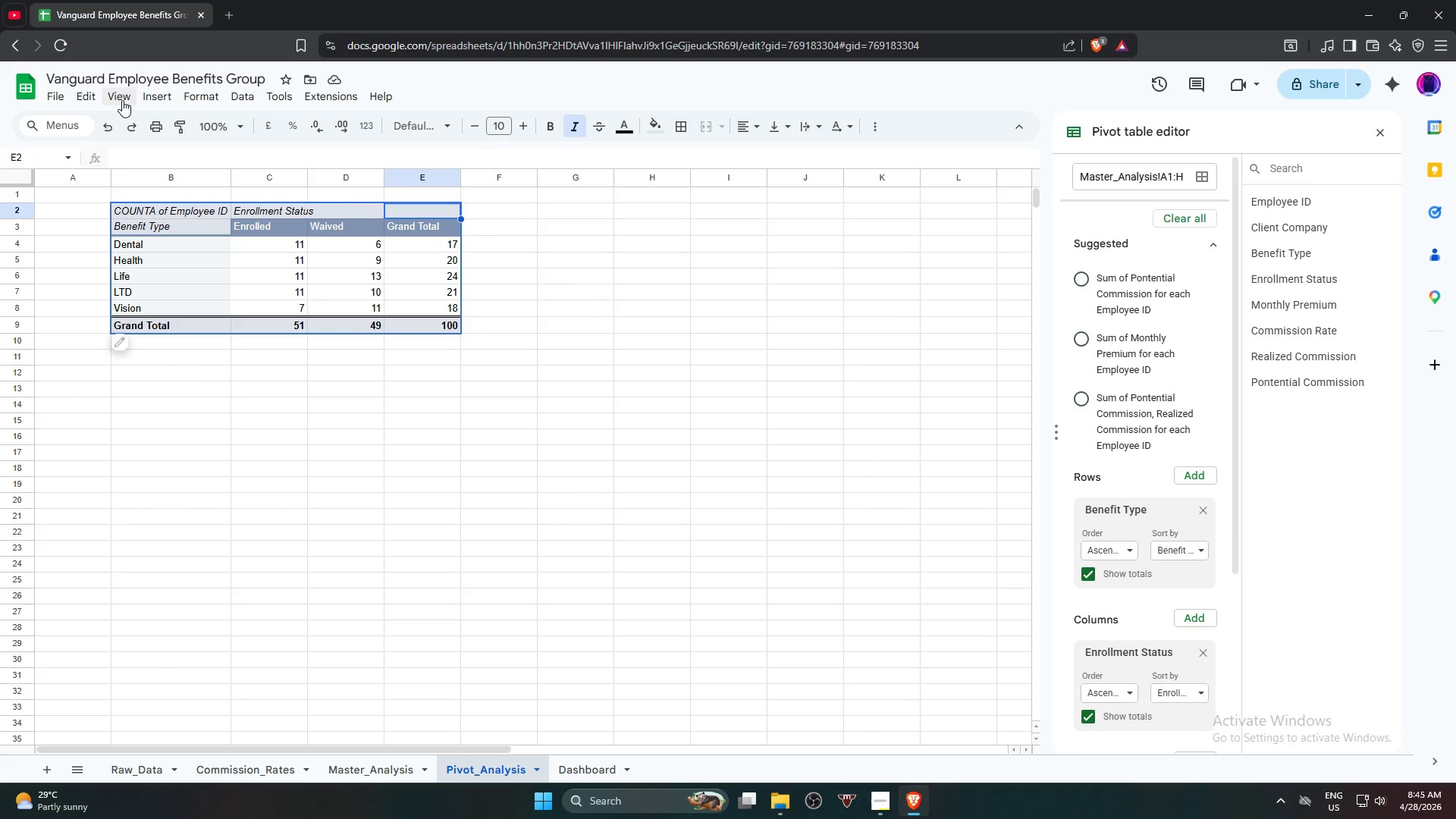 
mouse_move([149, 93])
 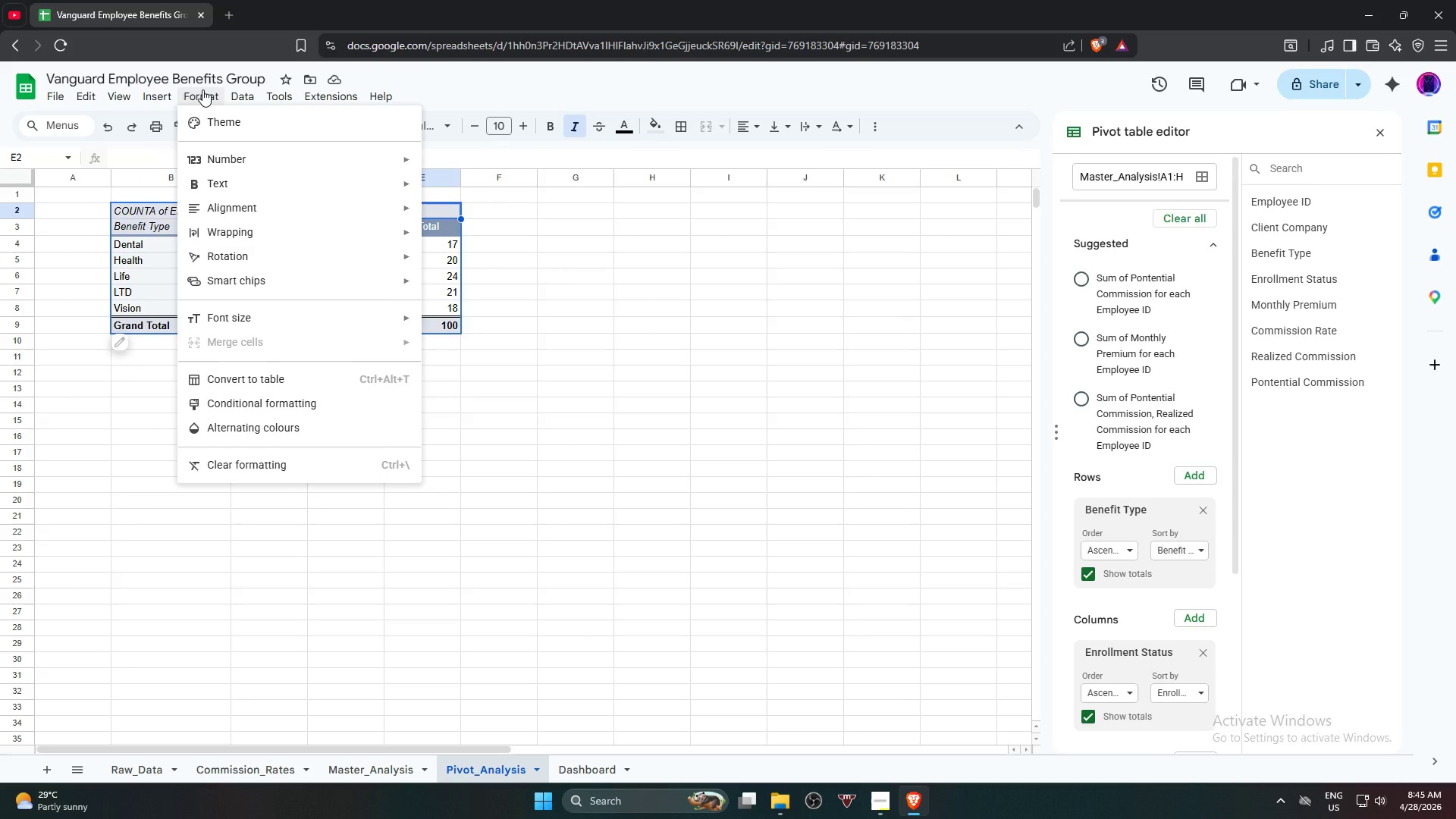 
mouse_move([245, 91])
 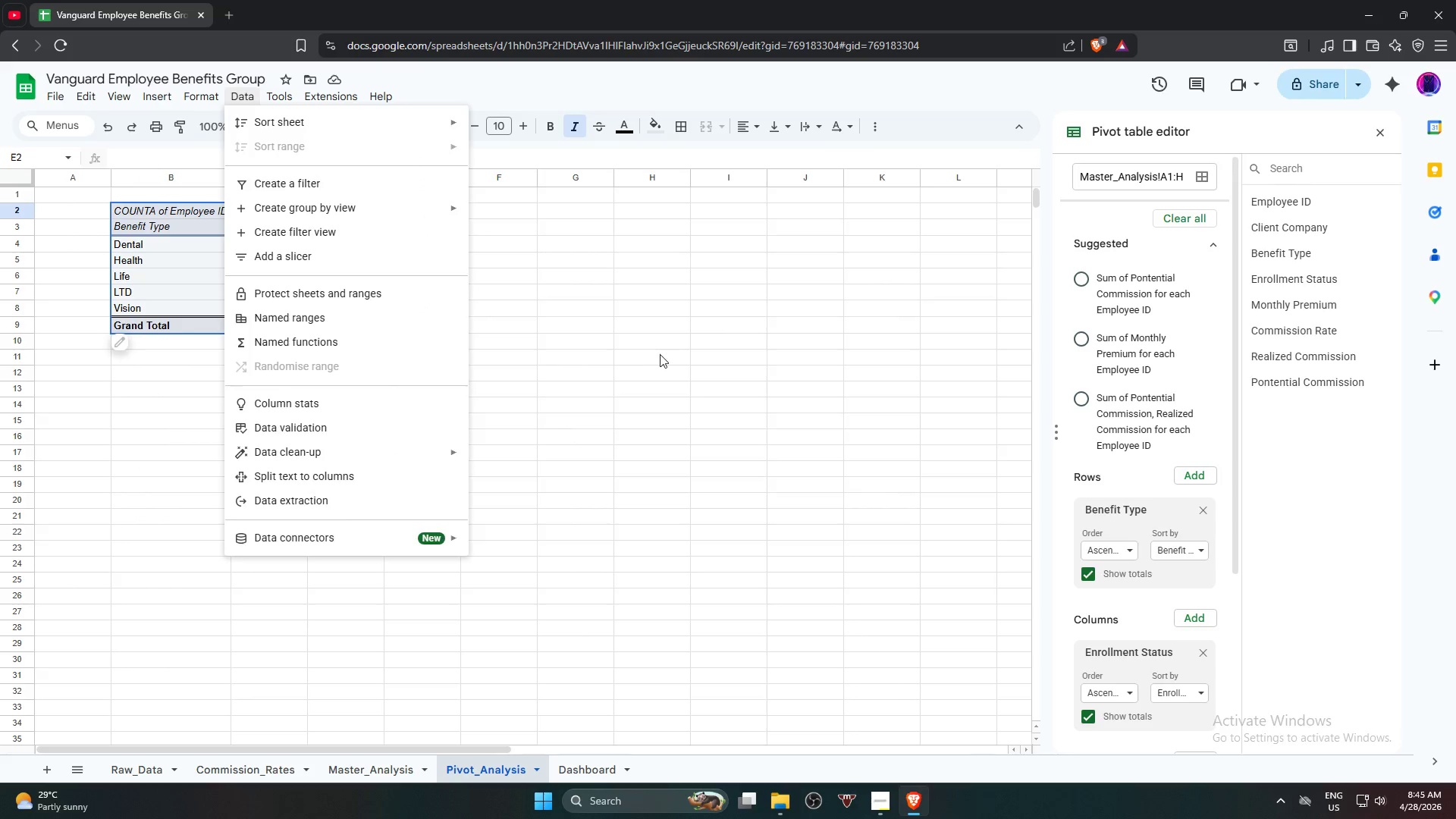 
left_click([661, 356])
 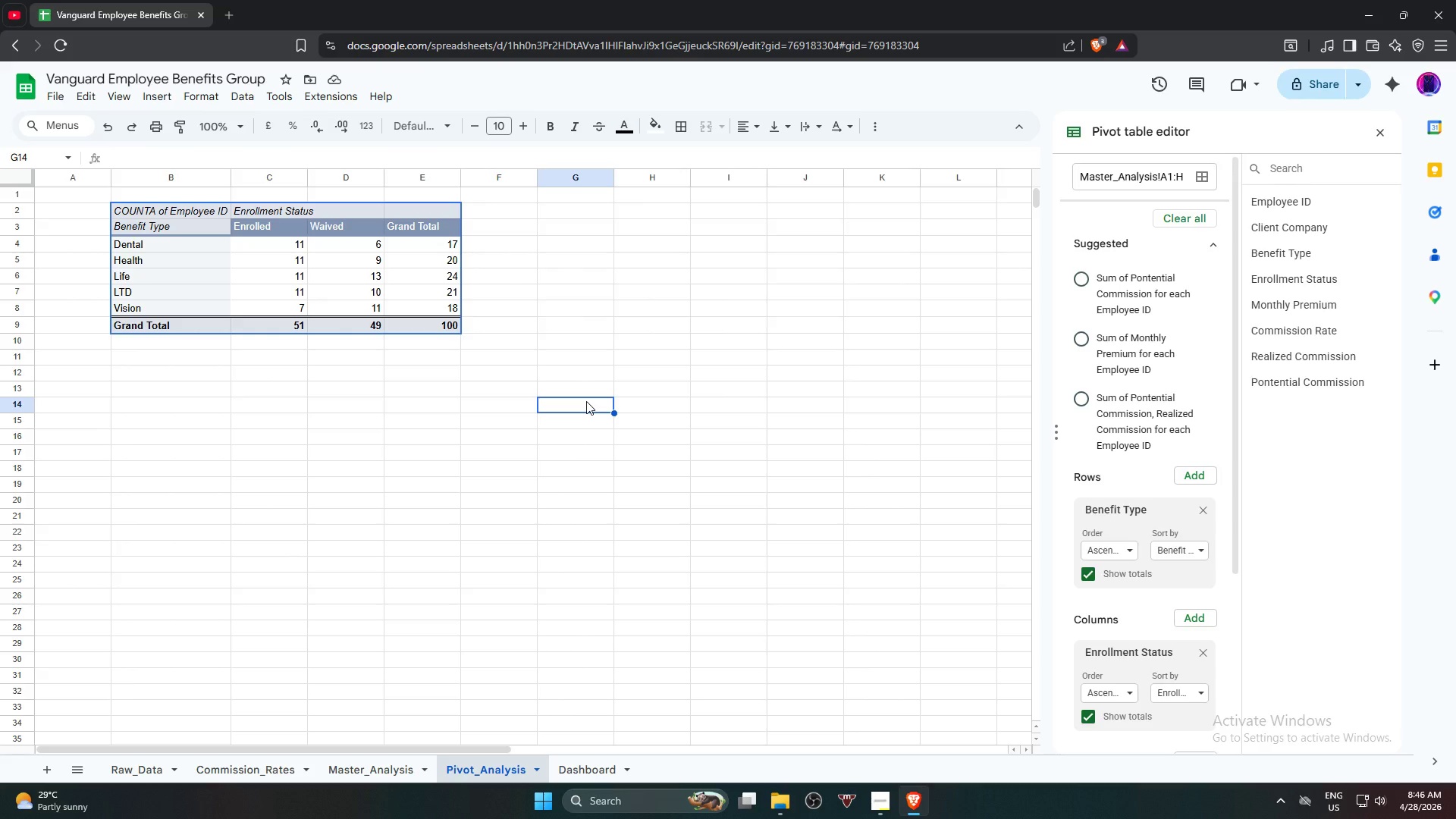 
wait(63.24)
 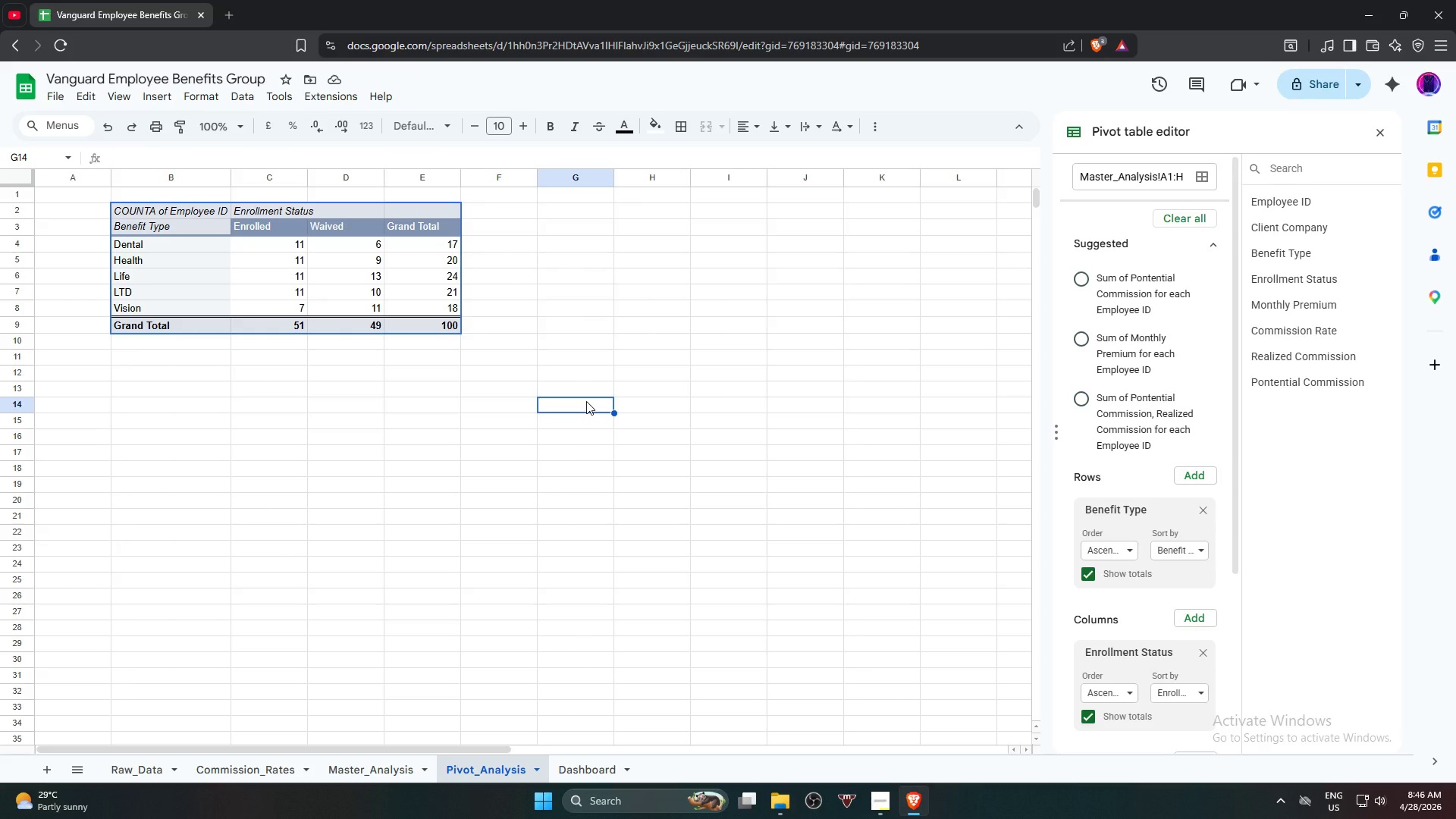 
double_click([621, 344])
 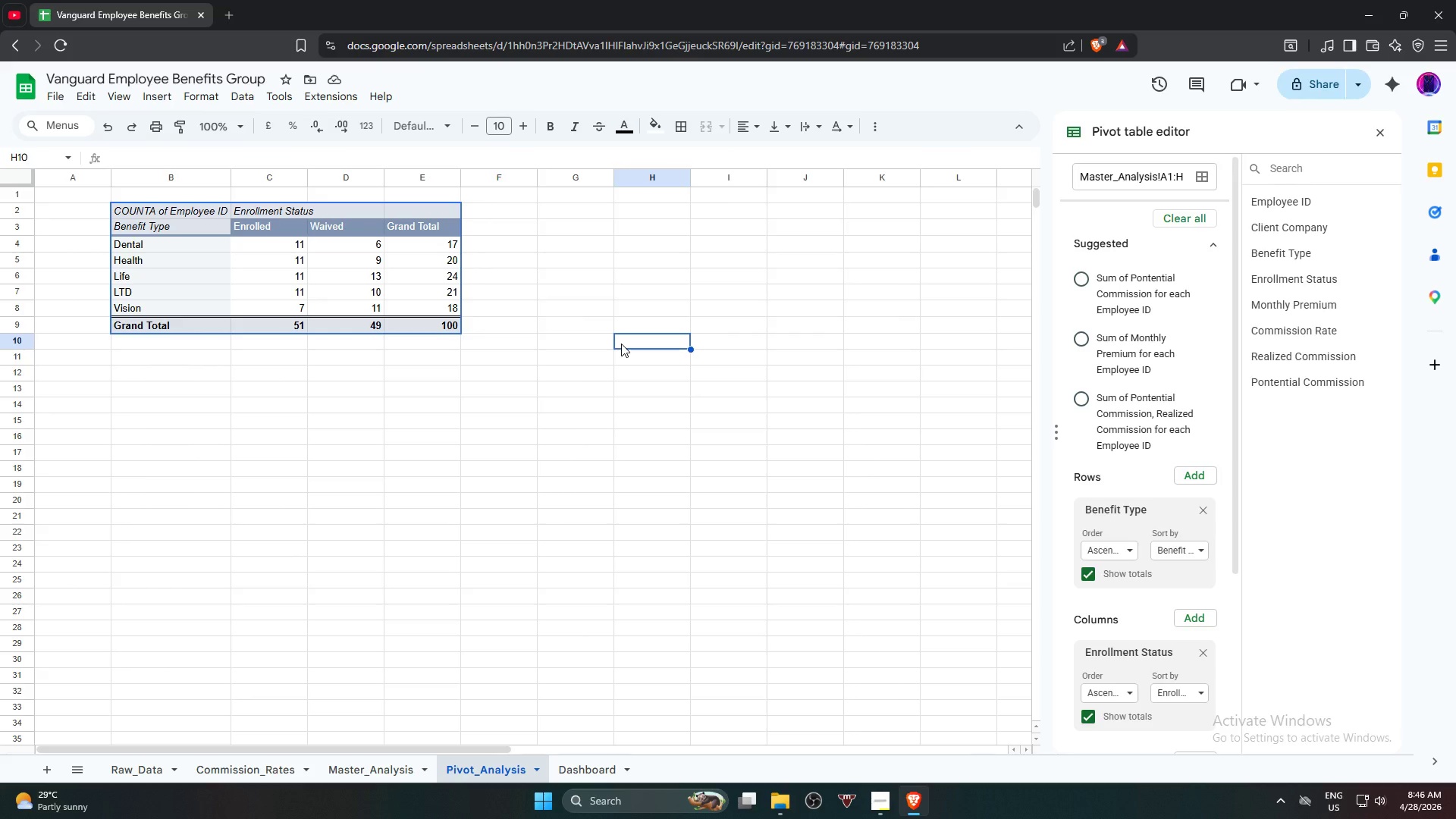 
wait(8.81)
 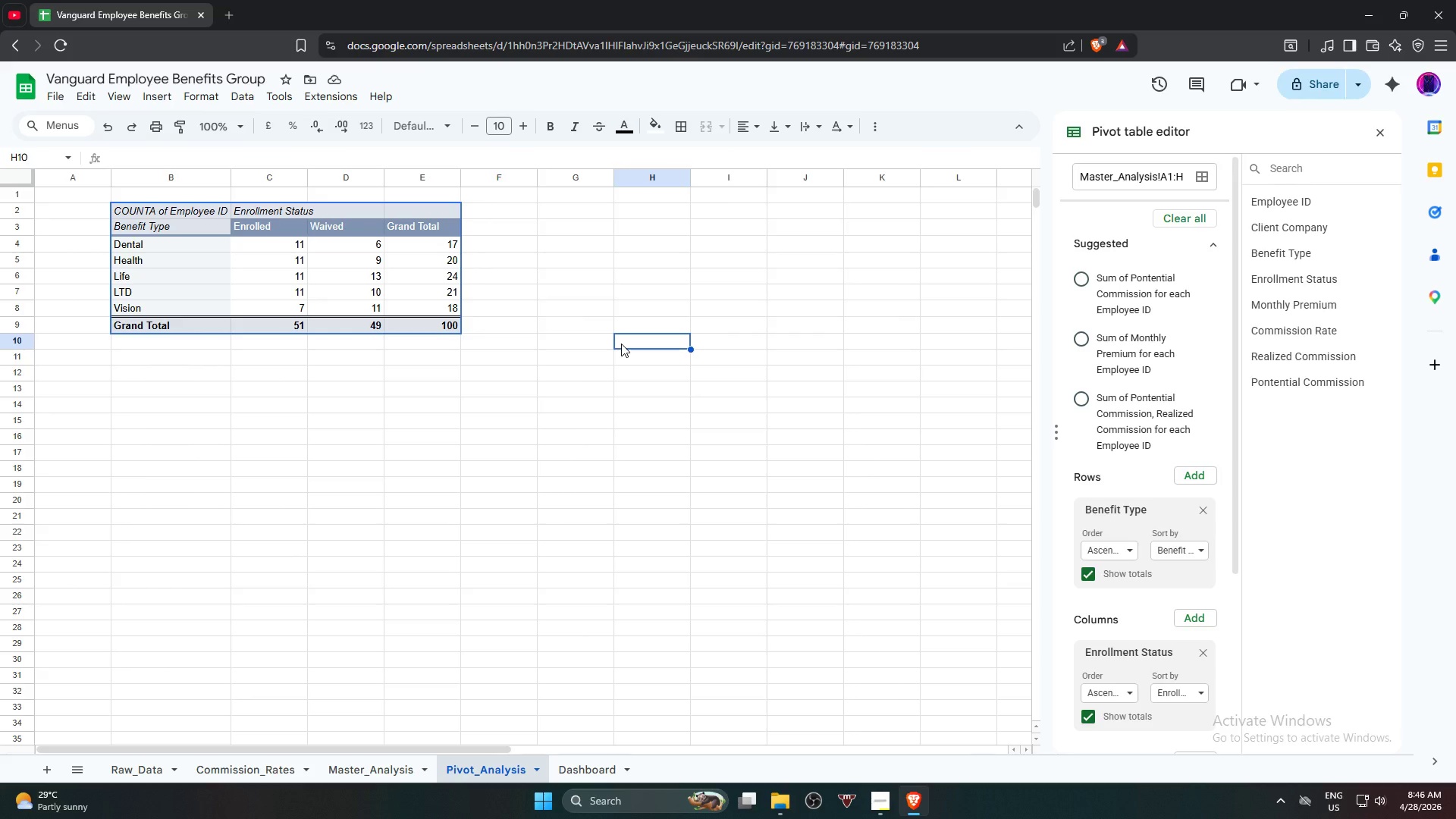 
left_click([137, 351])
 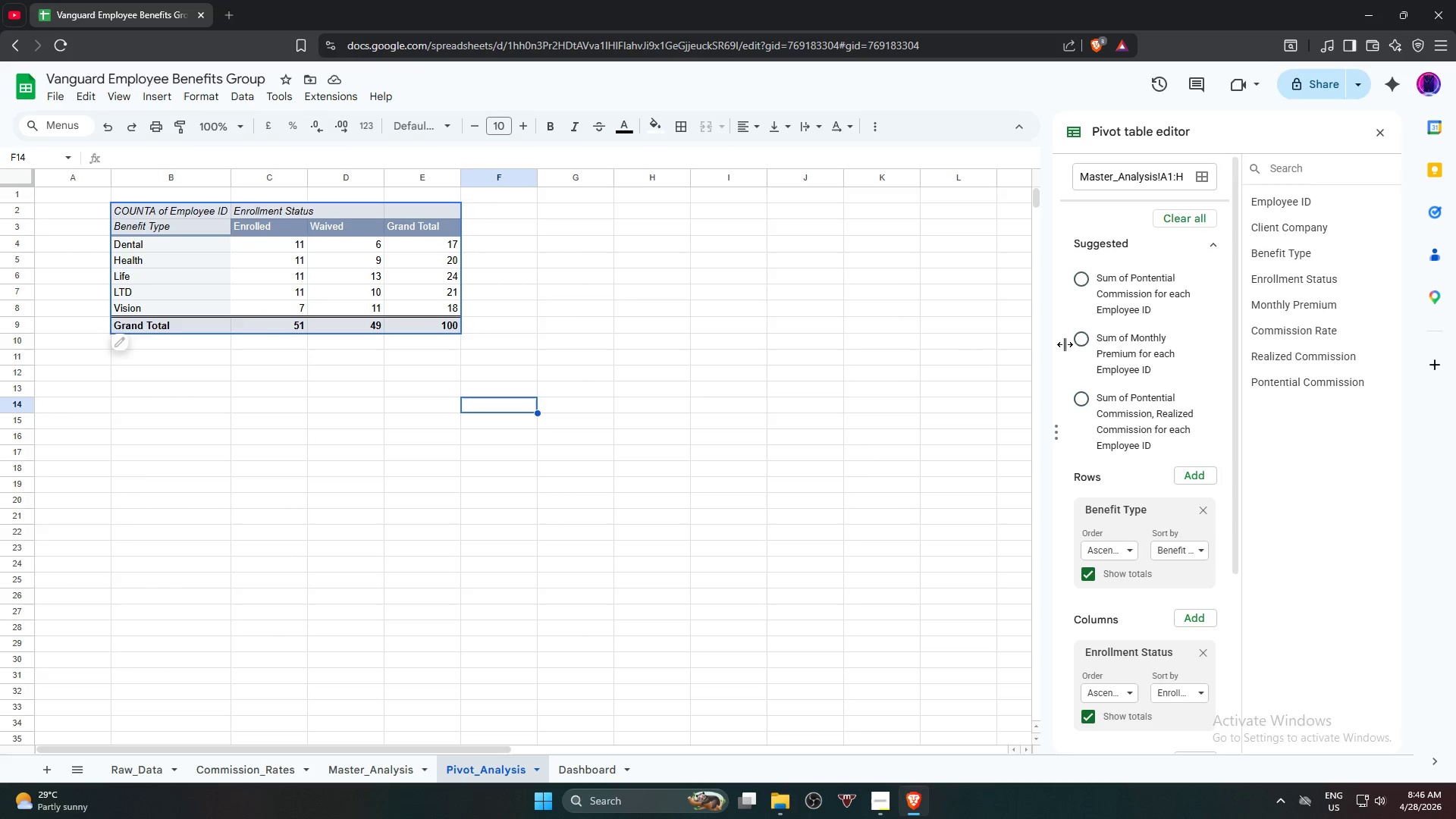 
scroll: coordinate [1108, 362], scroll_direction: down, amount: 4.0
 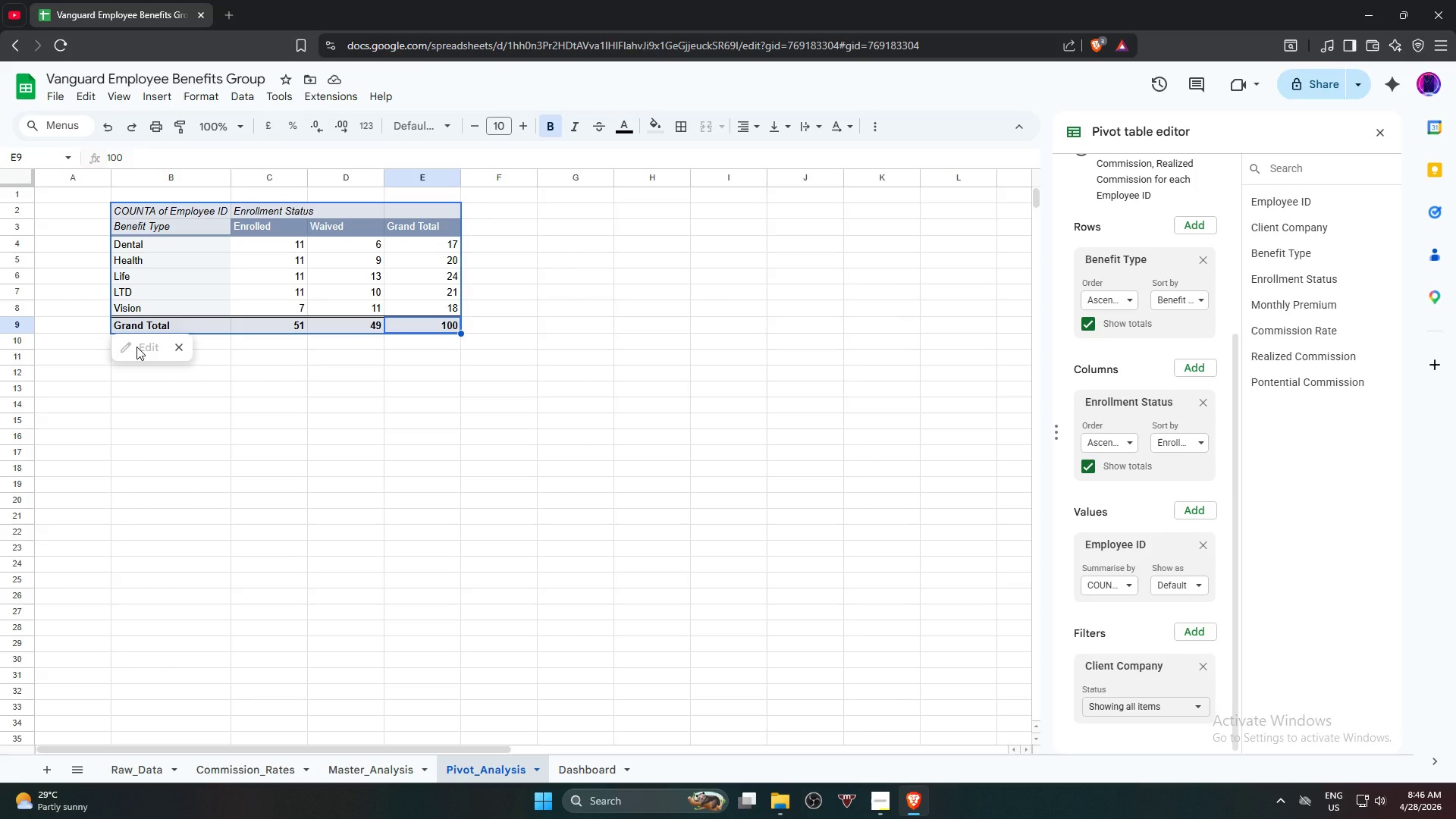 
wait(16.12)
 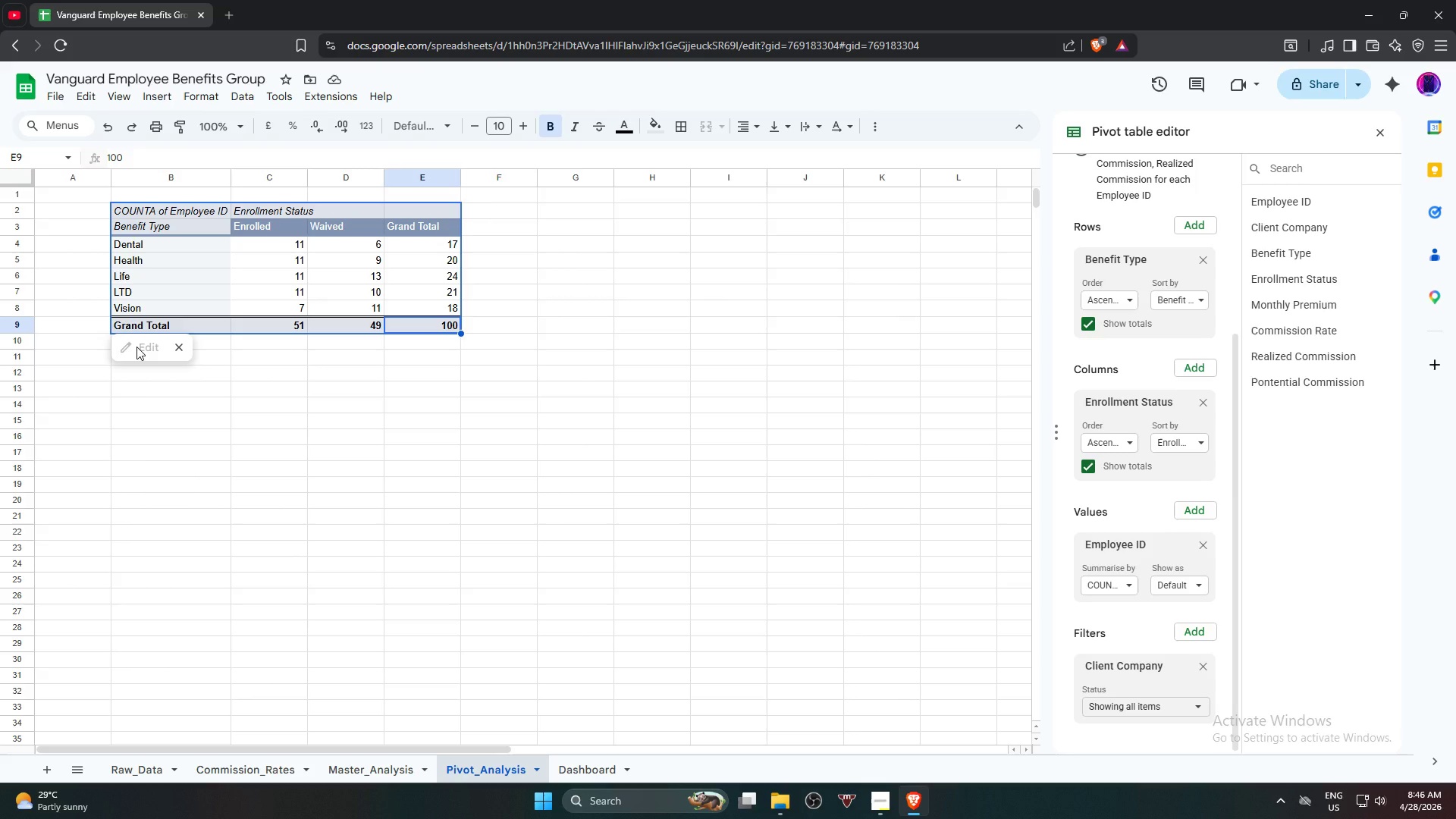 
scroll: coordinate [1166, 550], scroll_direction: down, amount: 2.0
 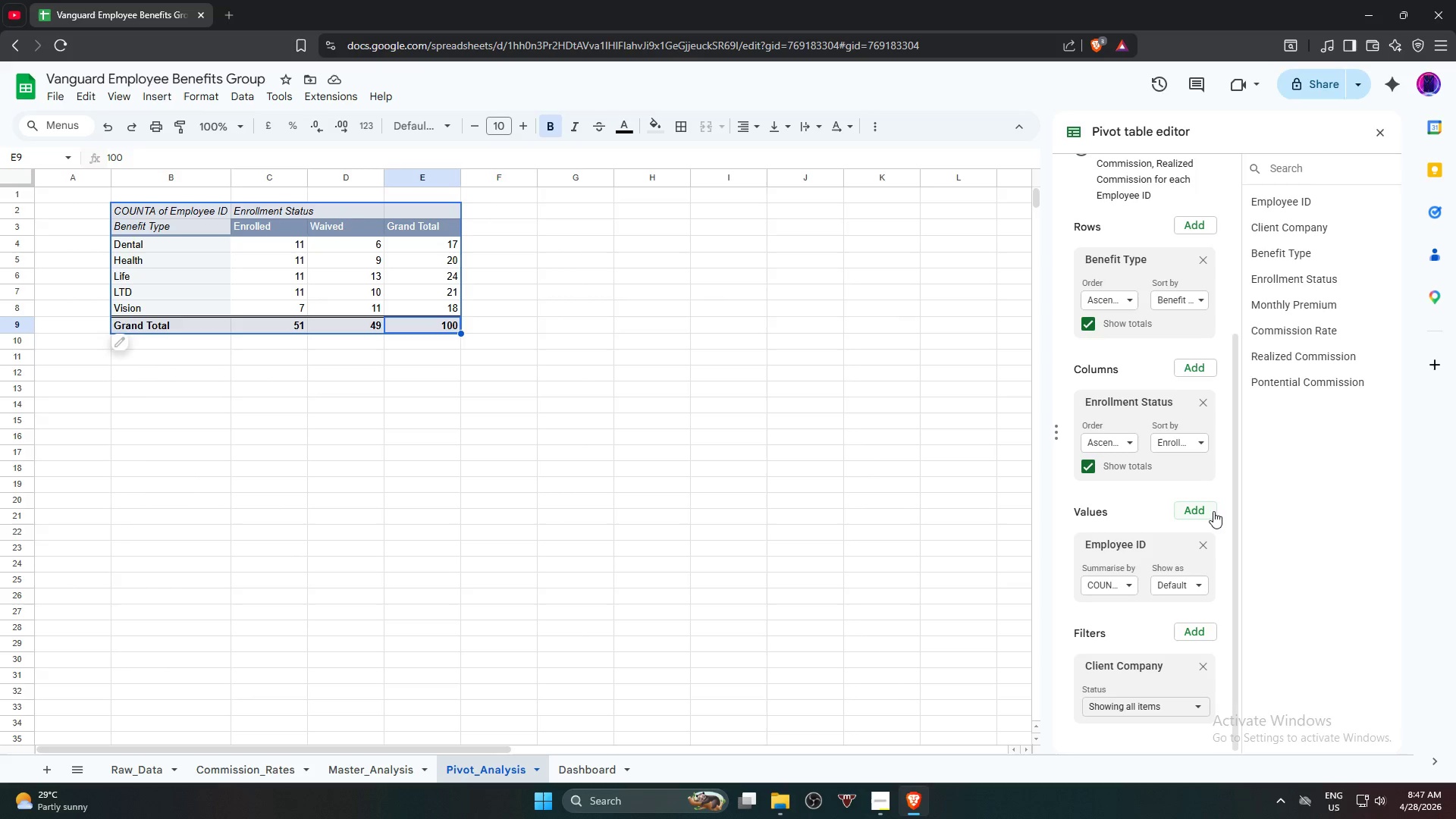 
left_click([1213, 510])
 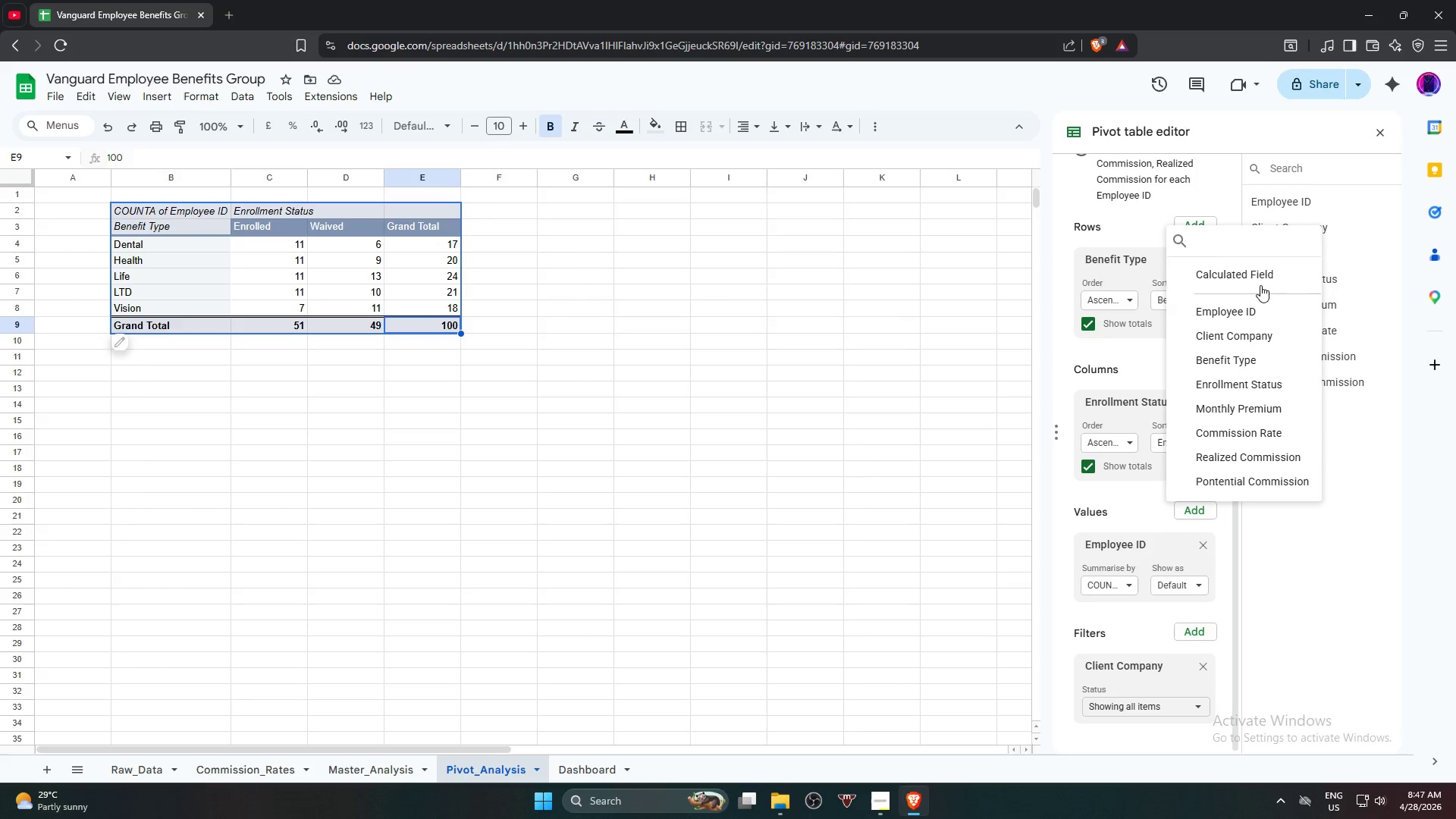 
wait(17.58)
 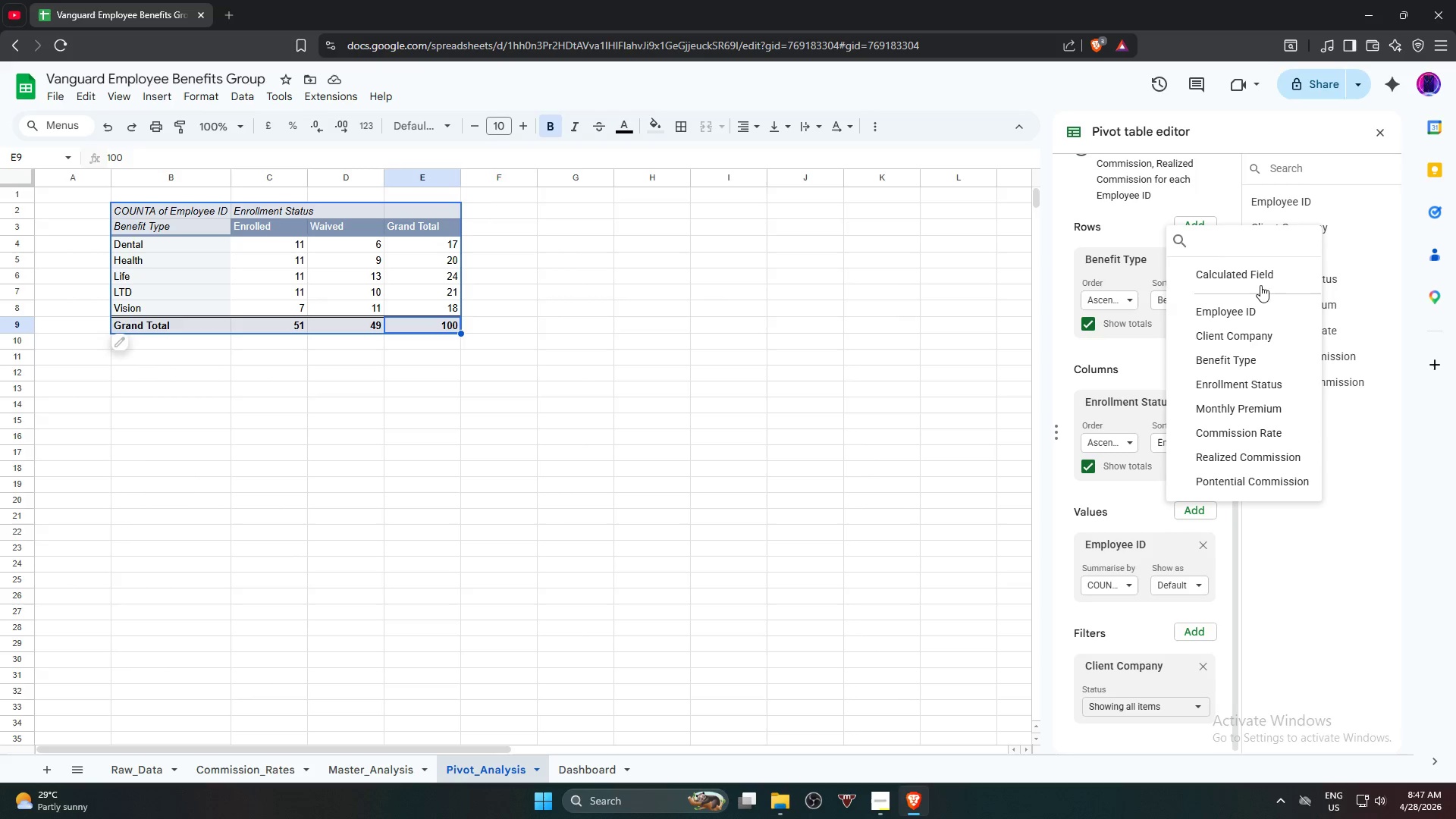 
left_click([1207, 511])
 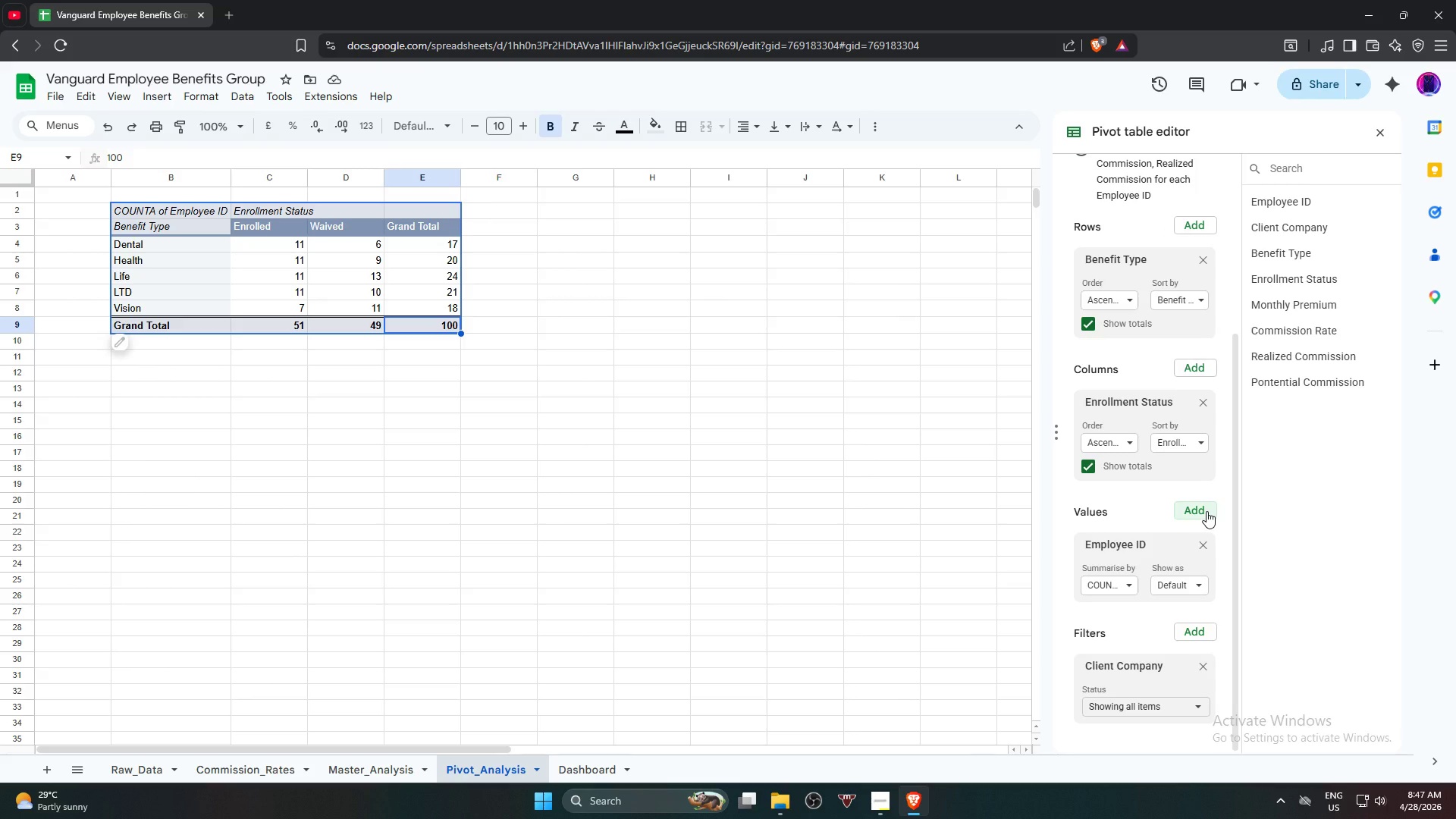 
left_click([1207, 511])
 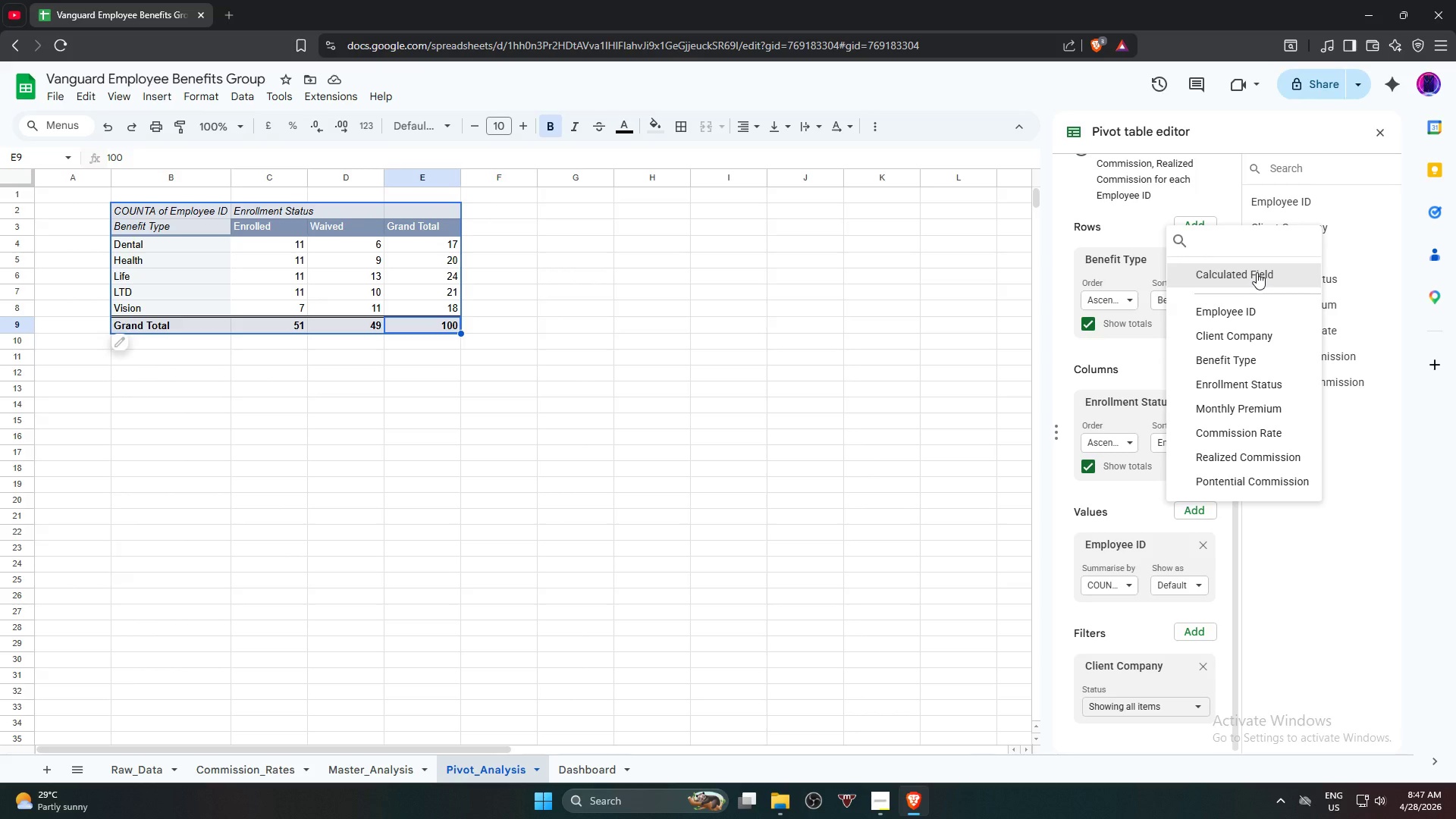 
wait(12.31)
 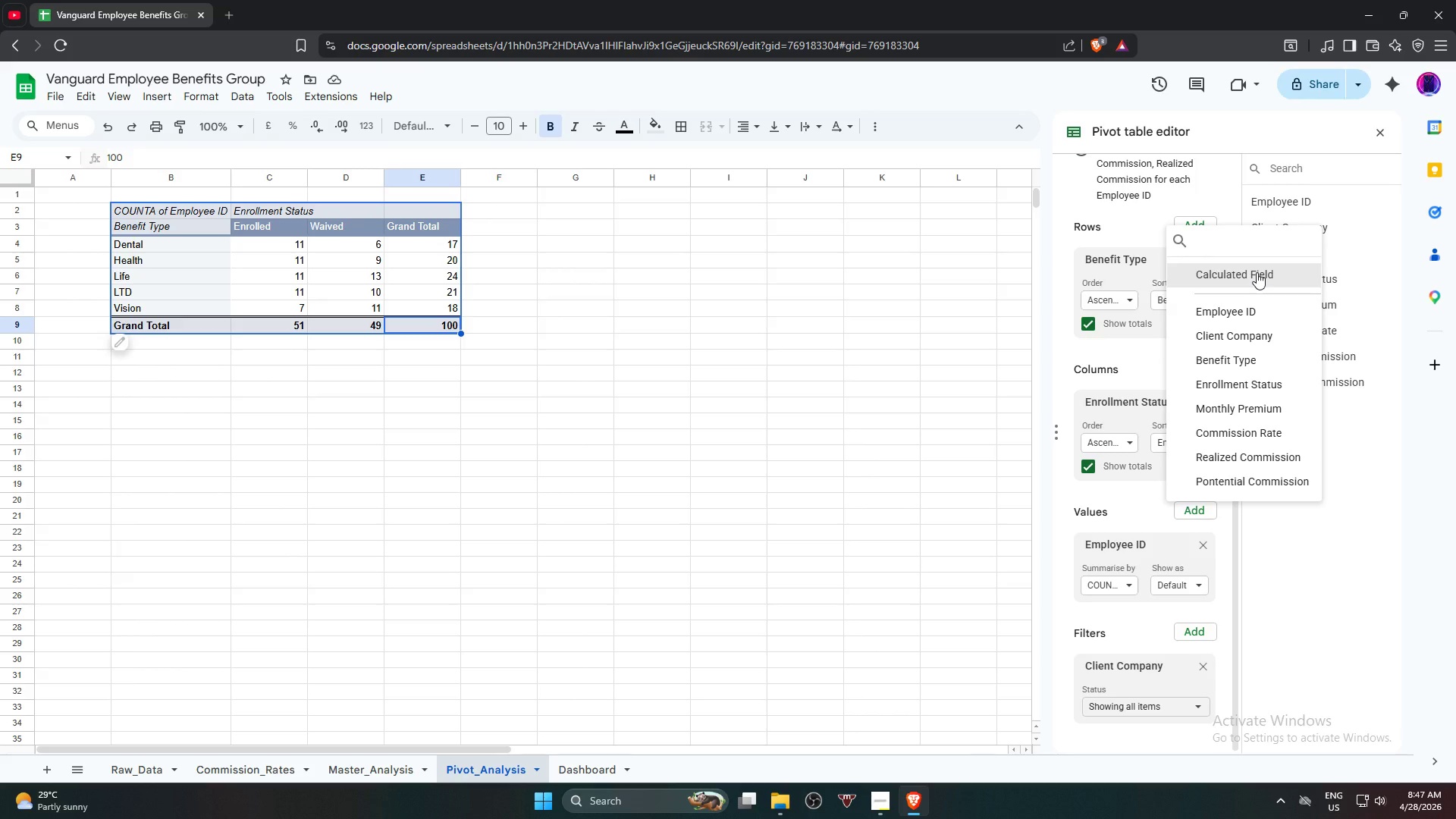 
left_click([1257, 272])
 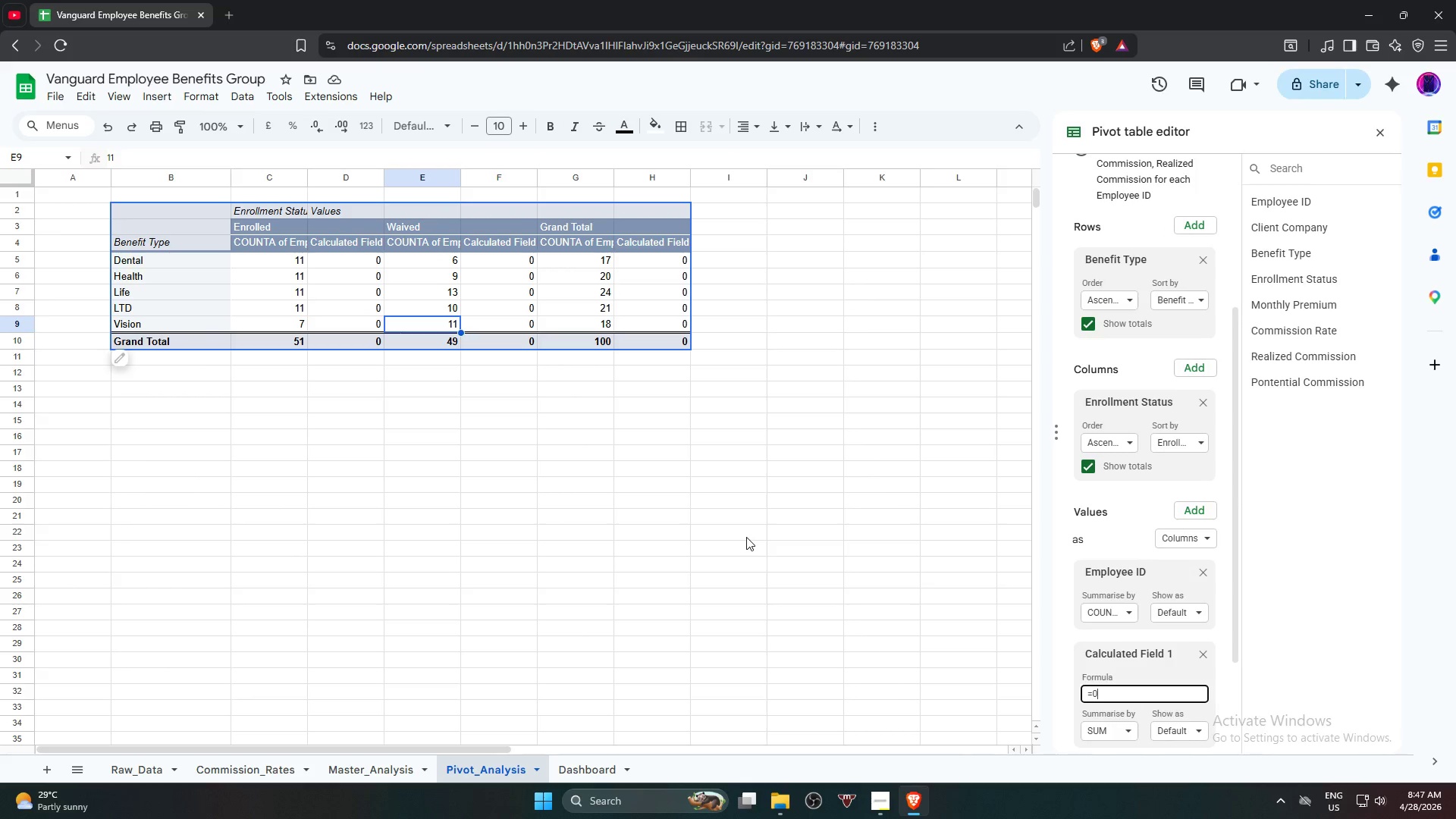 
wait(11.62)
 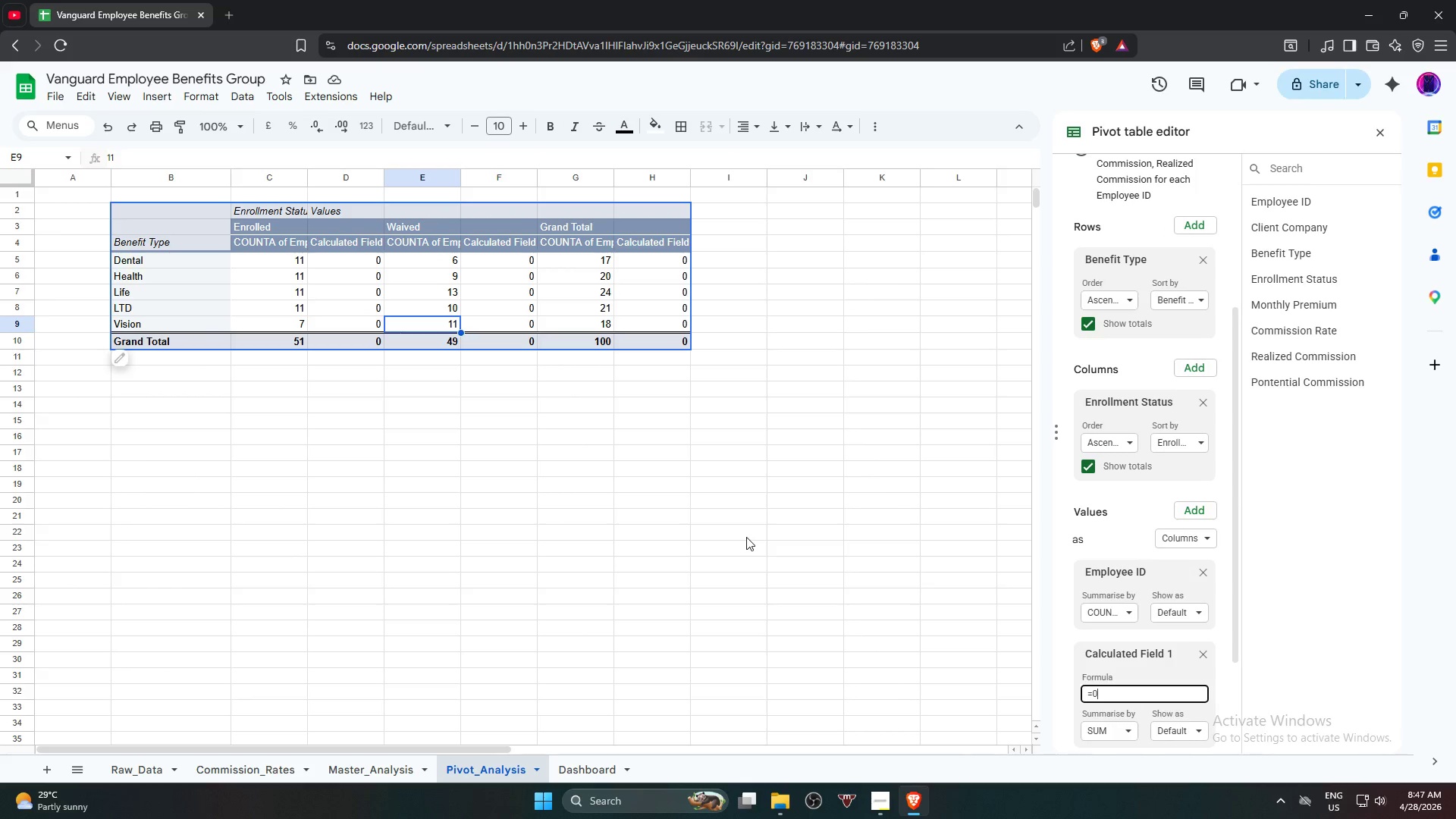 
double_click([1146, 654])
 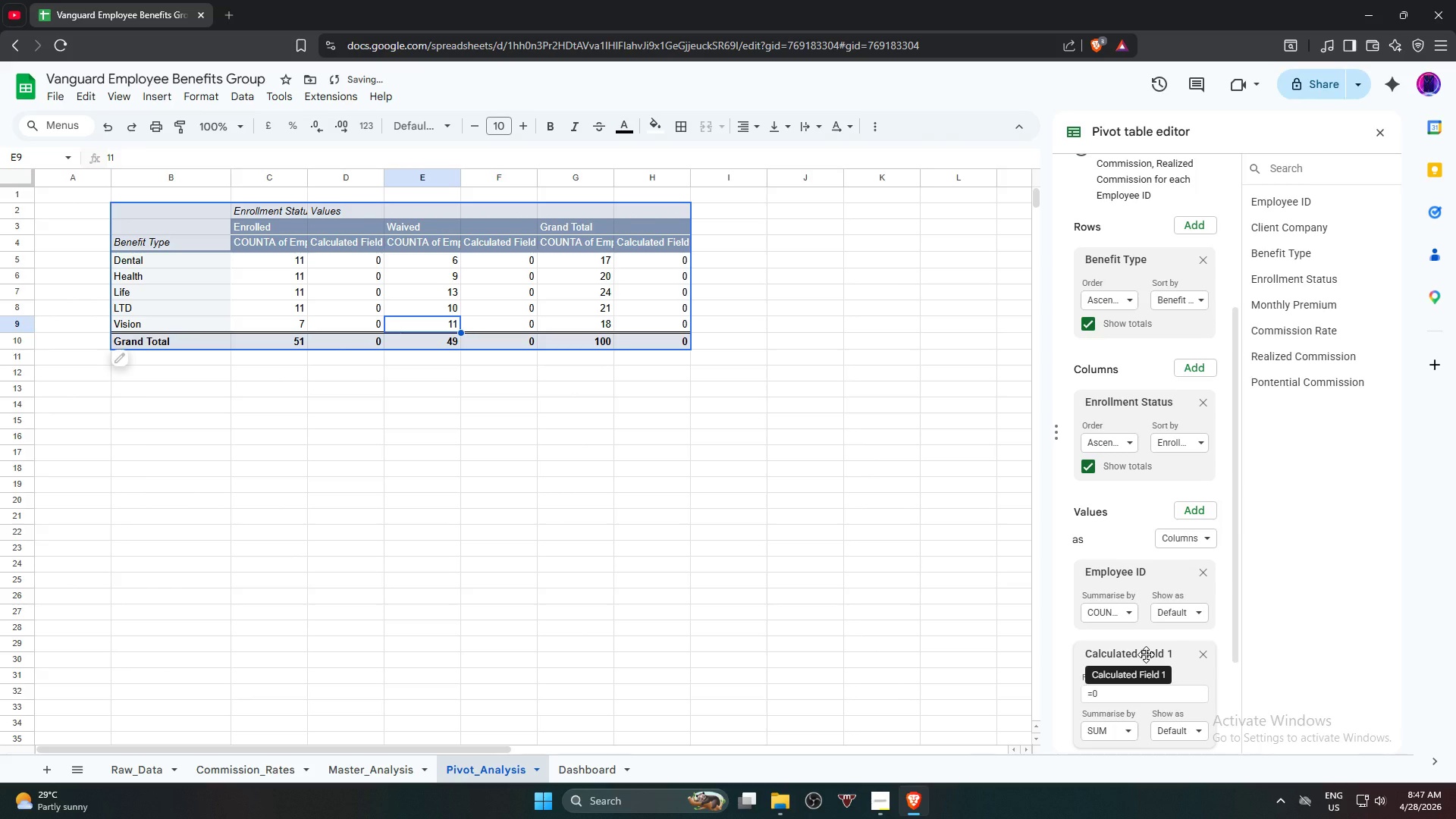 
right_click([1146, 654])
 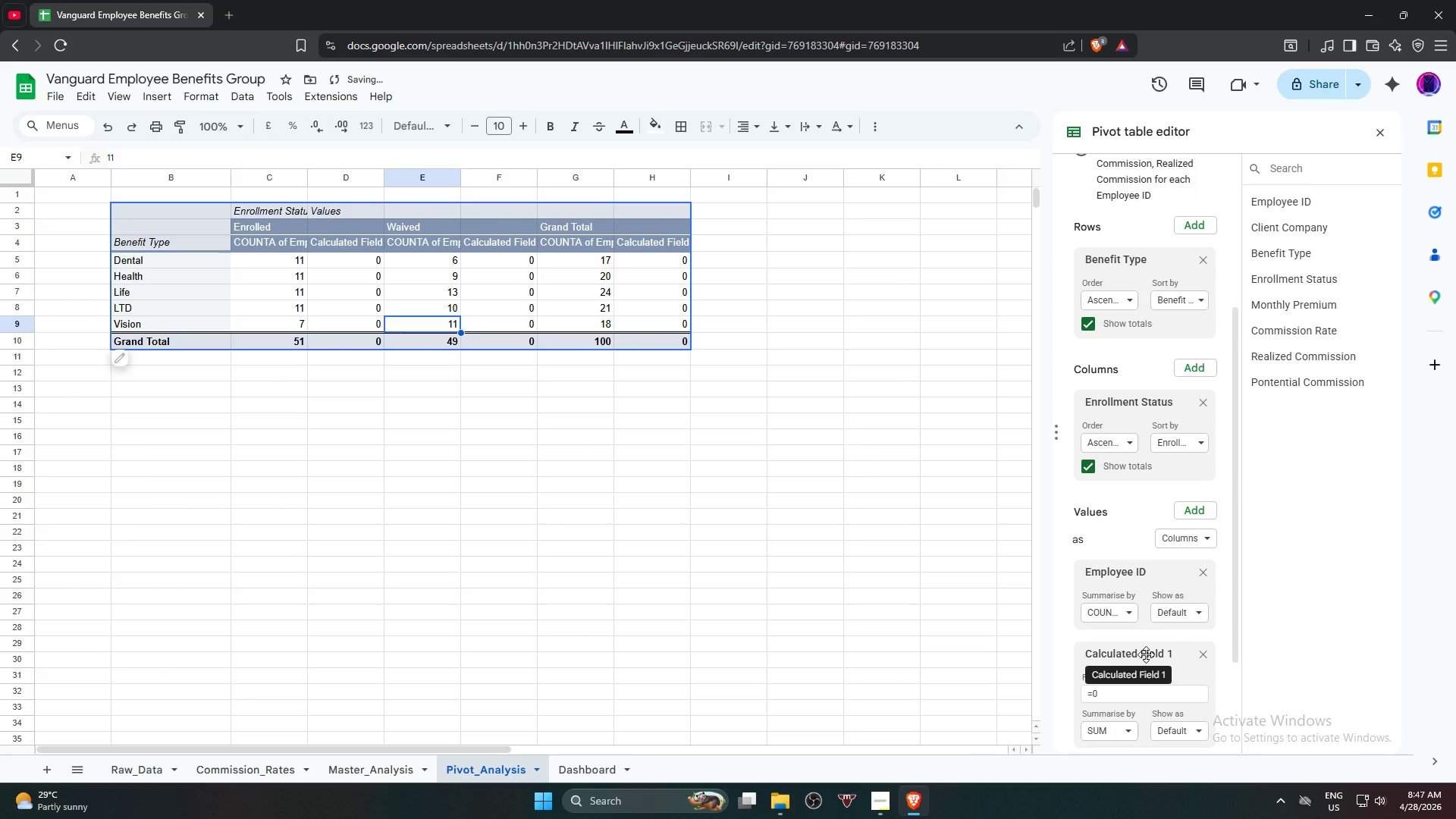 
left_click([1146, 654])
 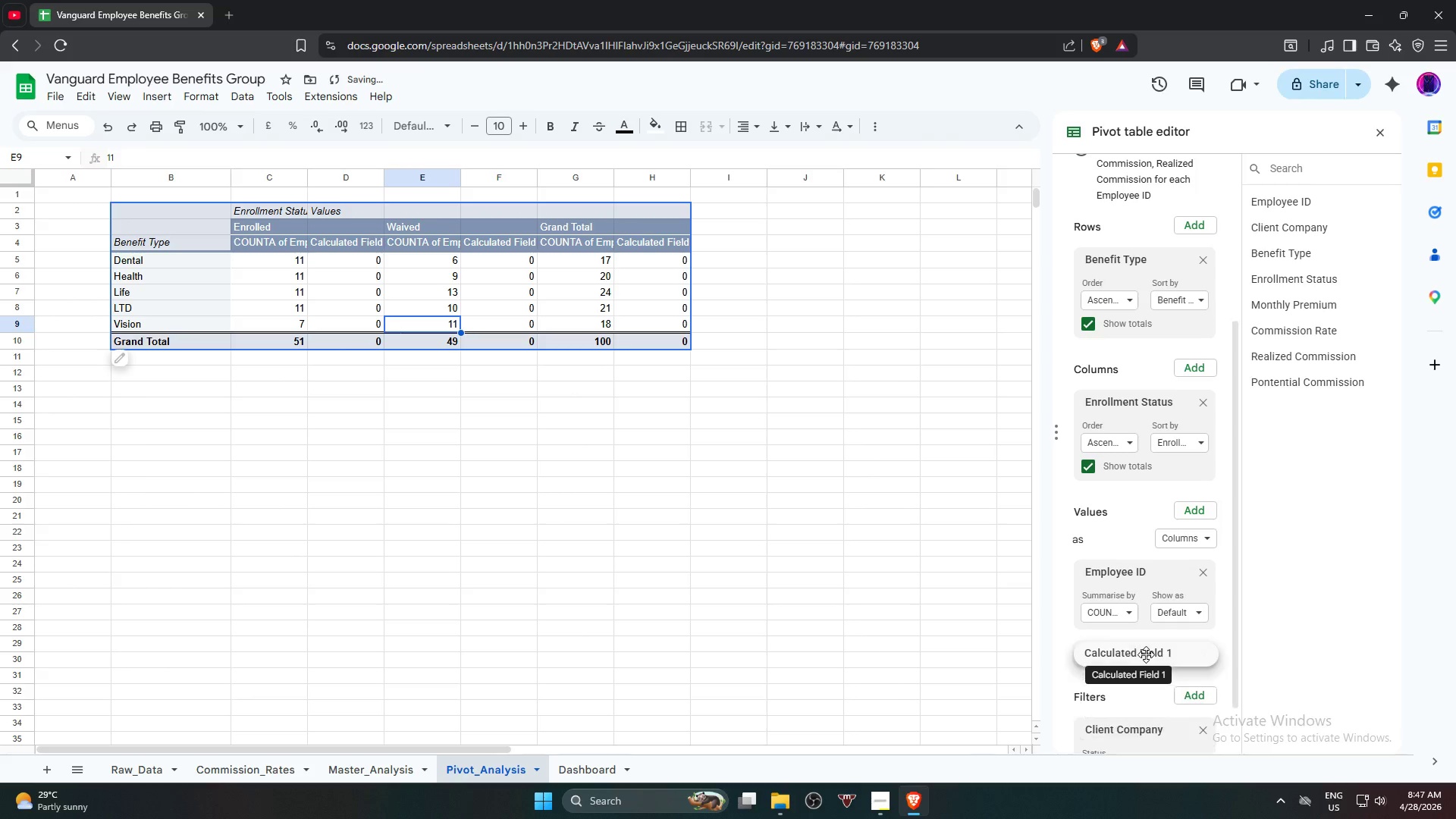 
double_click([1146, 654])
 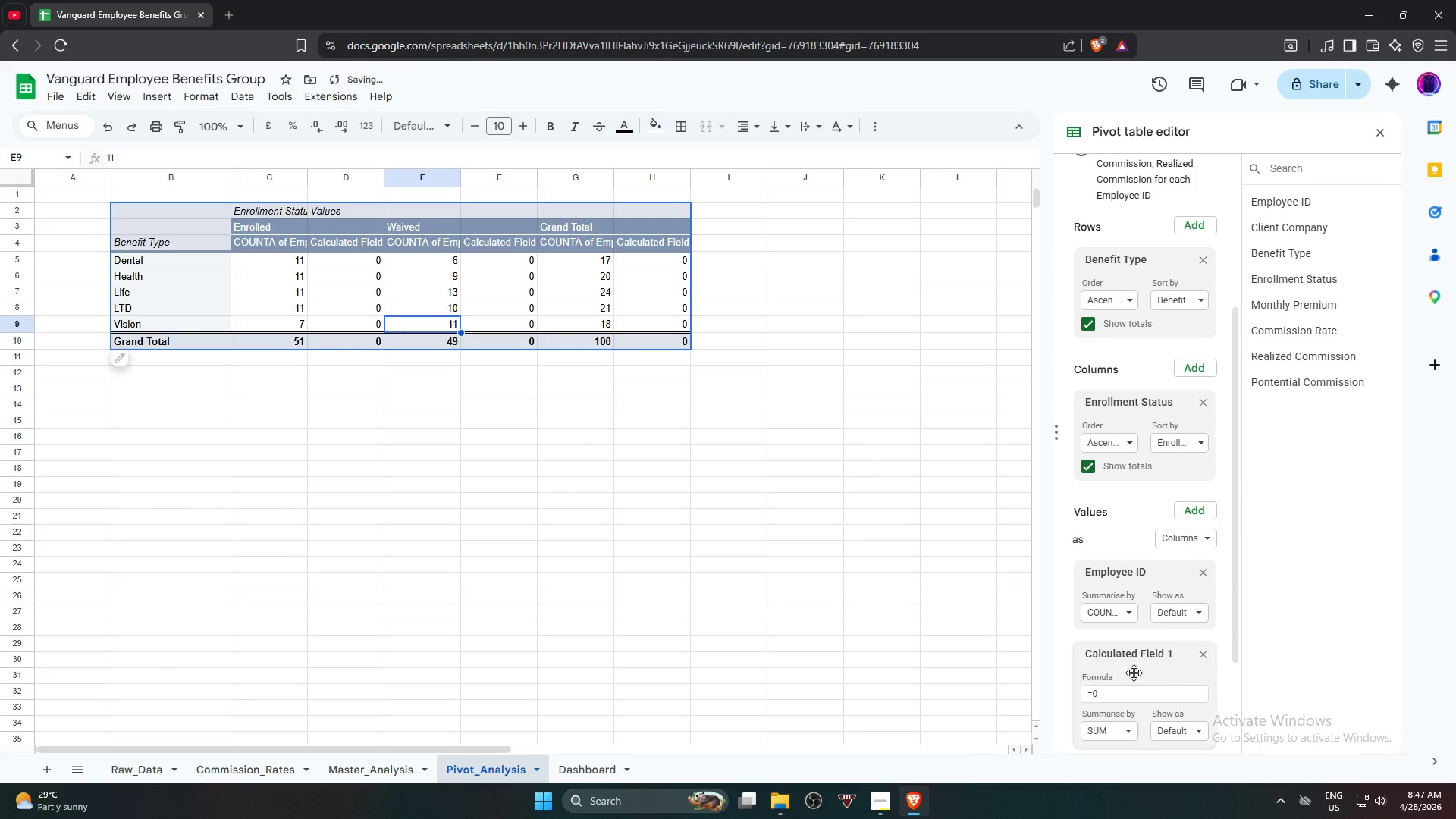 
scroll: coordinate [1221, 623], scroll_direction: down, amount: 3.0
 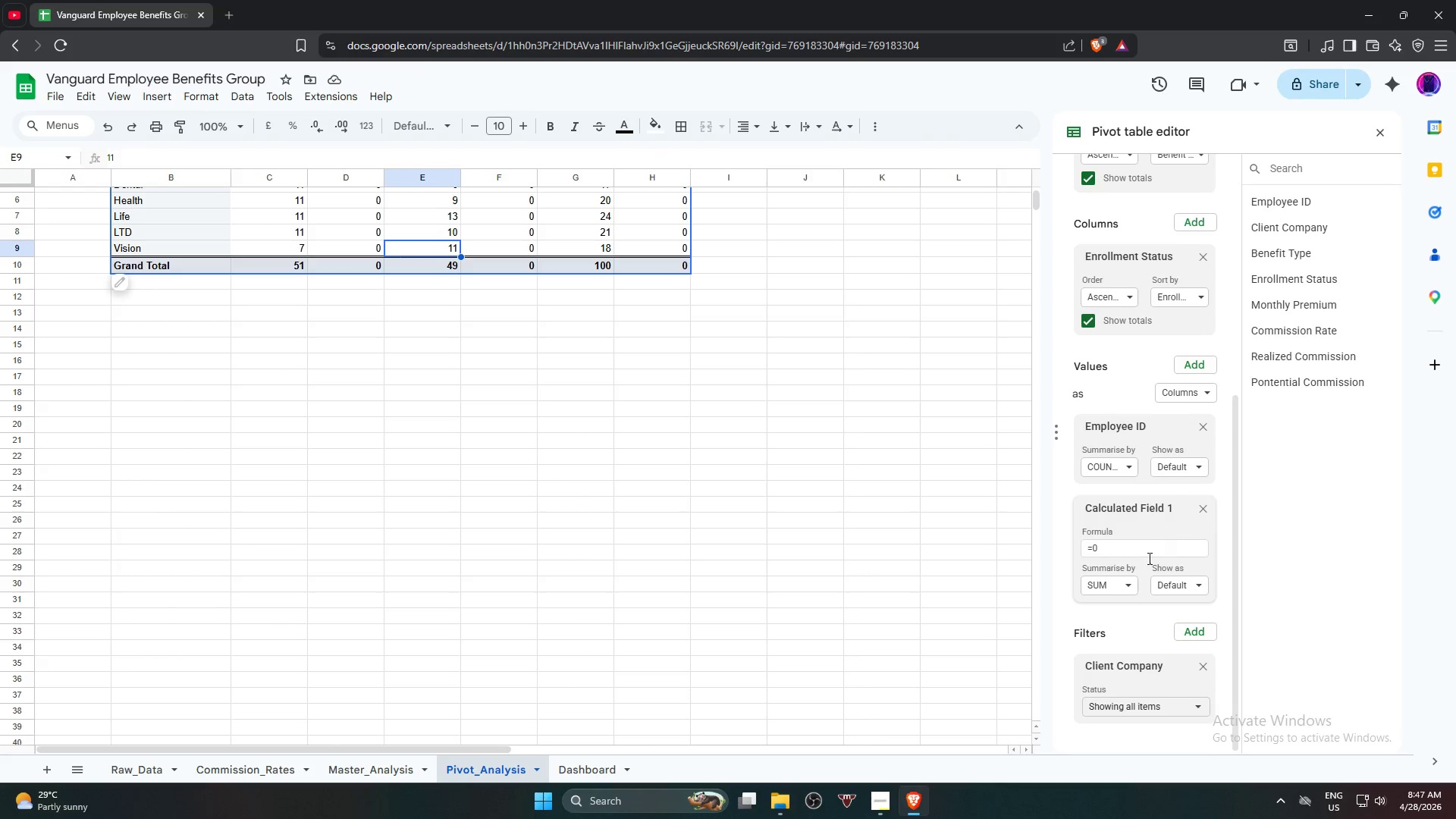 
wait(6.65)
 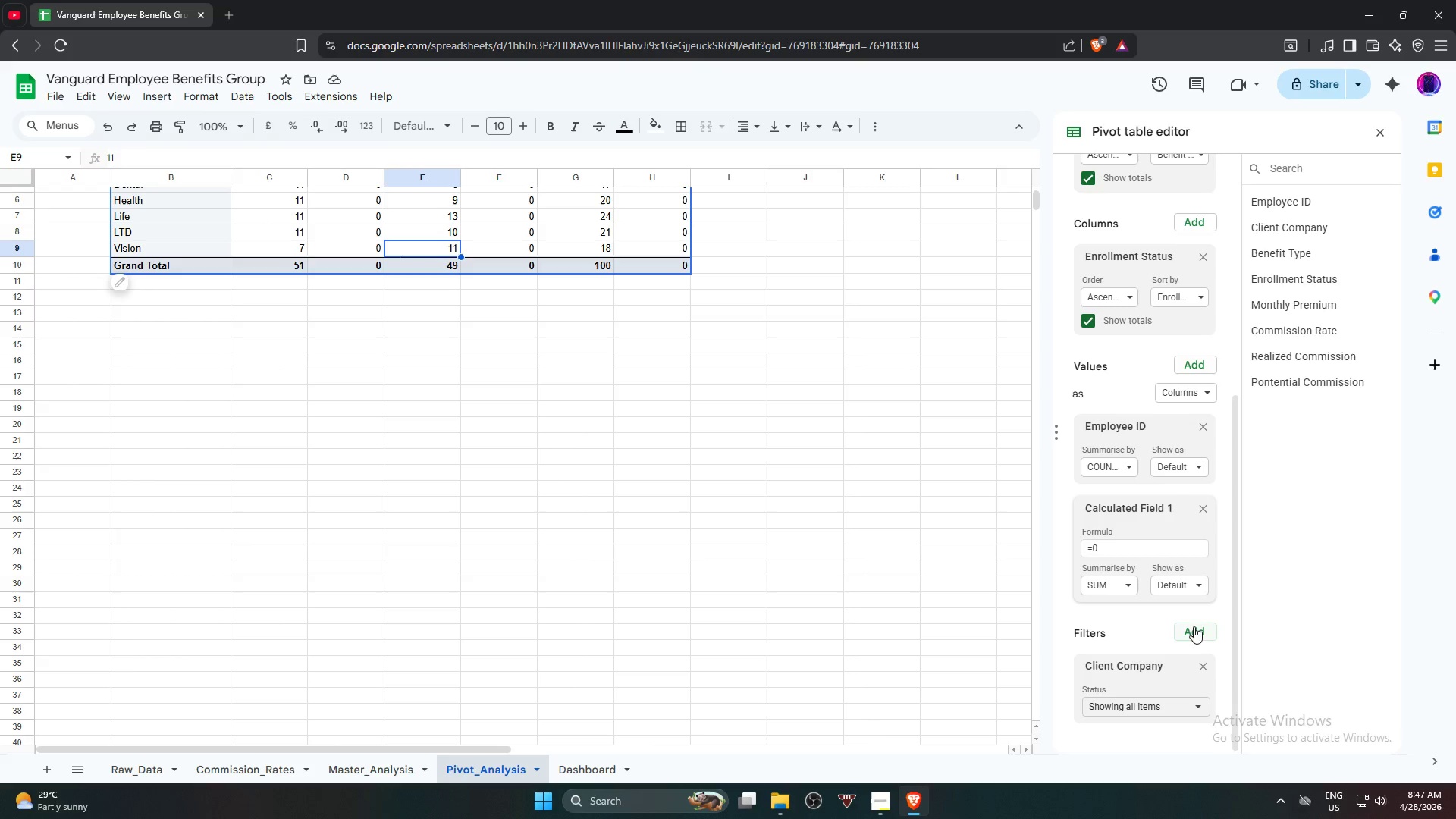 
left_click([1175, 584])
 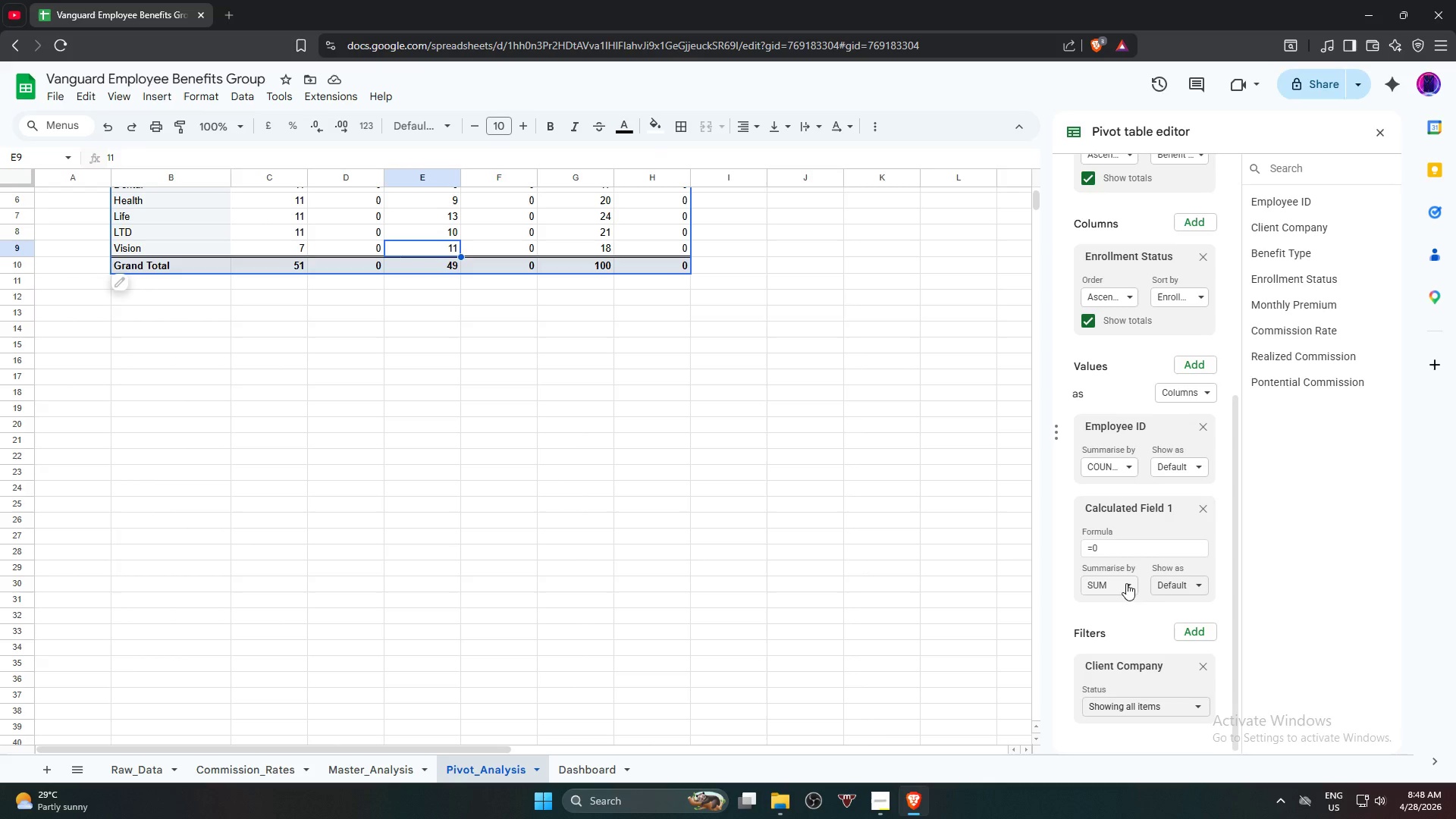 
left_click([1122, 551])
 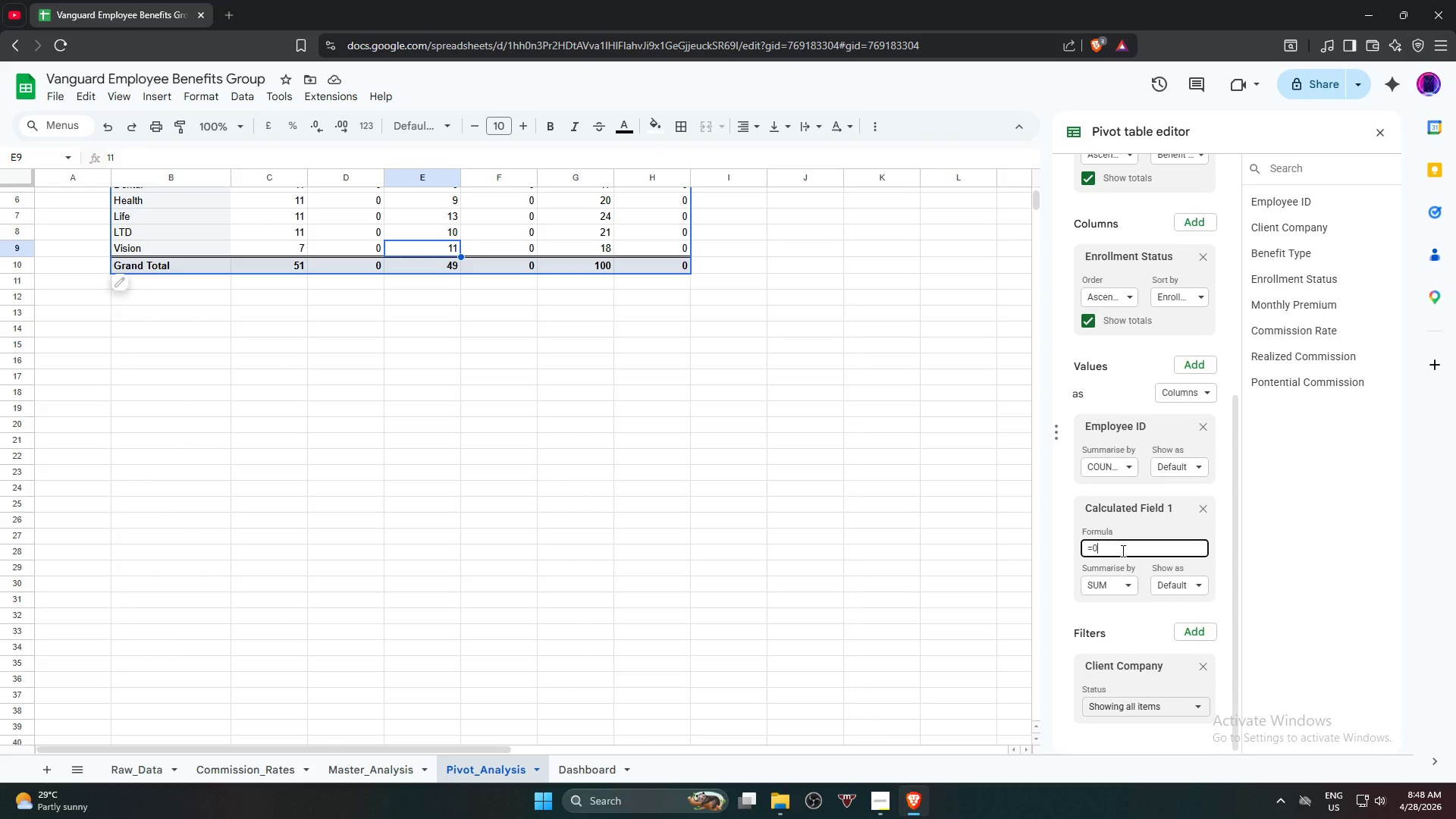 
key(Backspace)
type(e)
key(Backspace)
type(Enrolled/(Enrolled+Waived))
 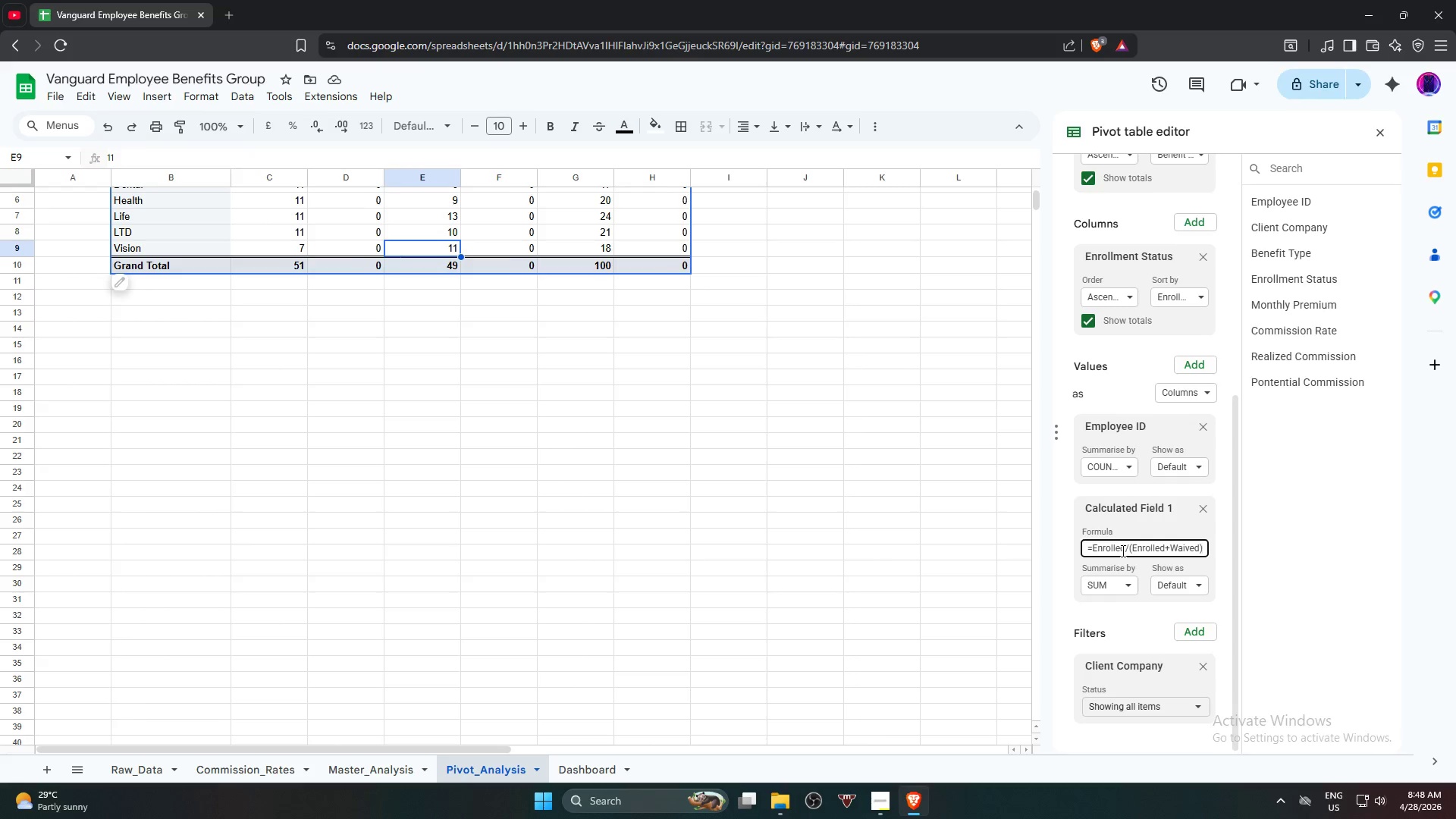 
 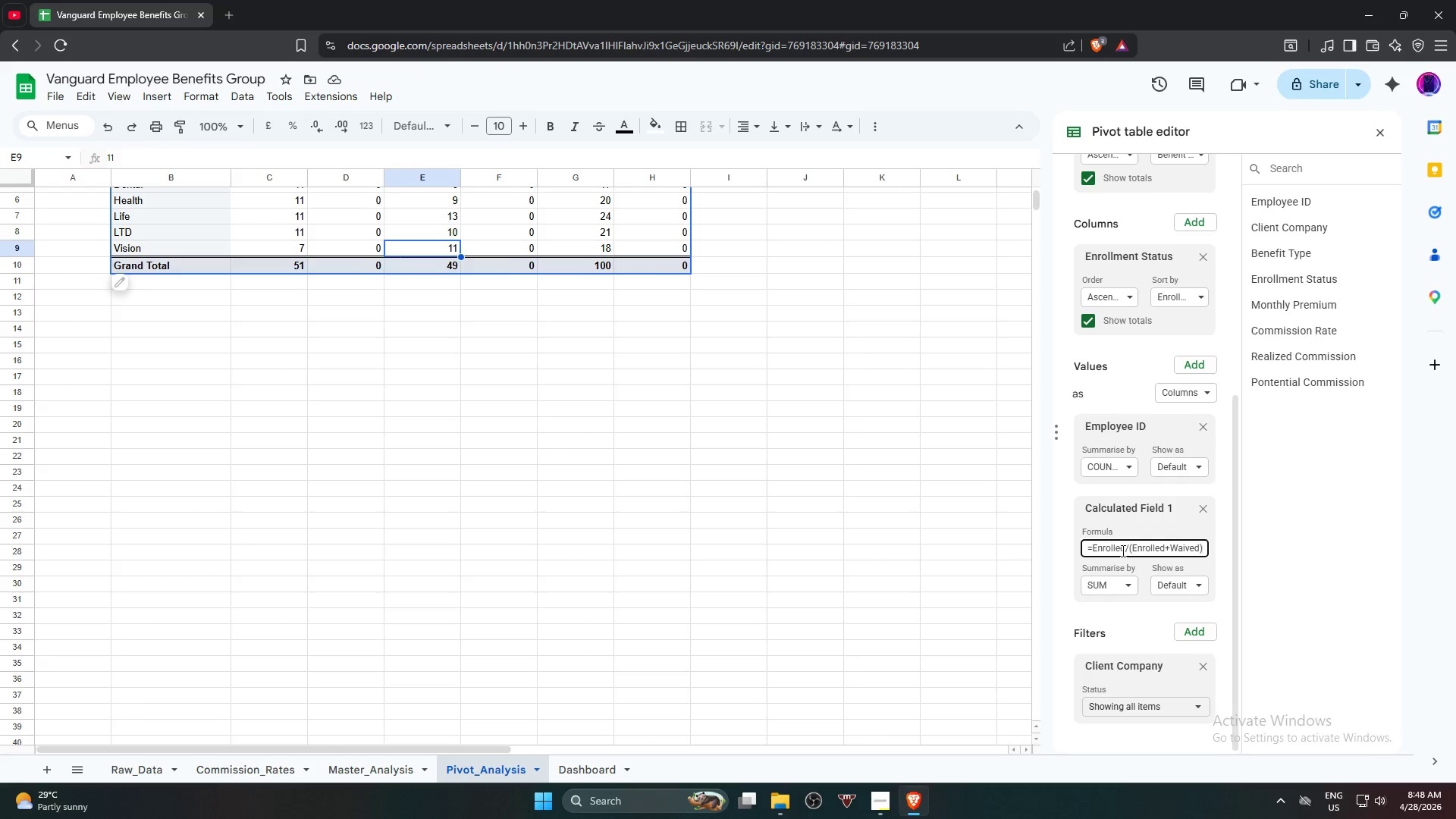 
key(Enter)
 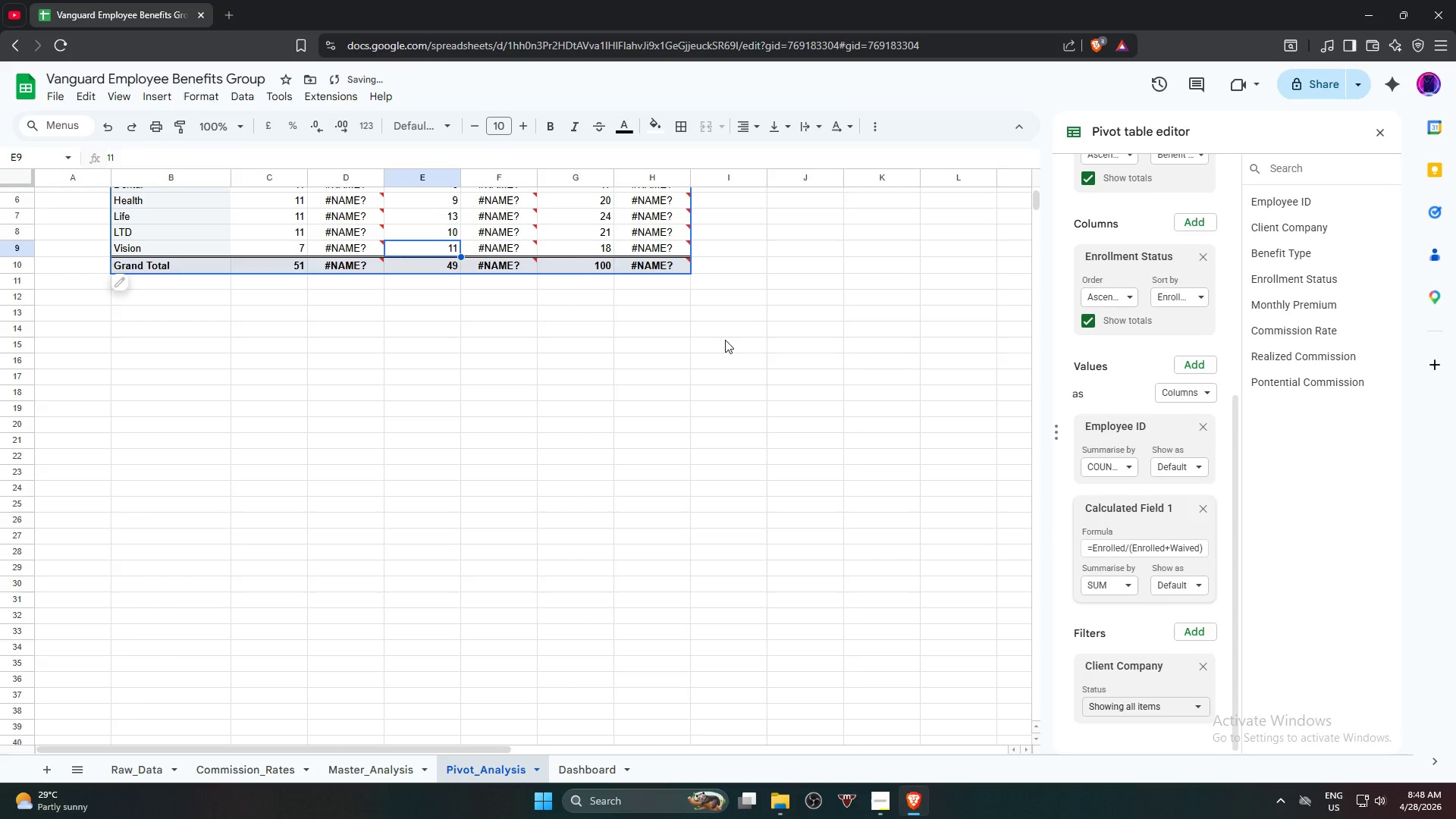 
mouse_move([560, 234])
 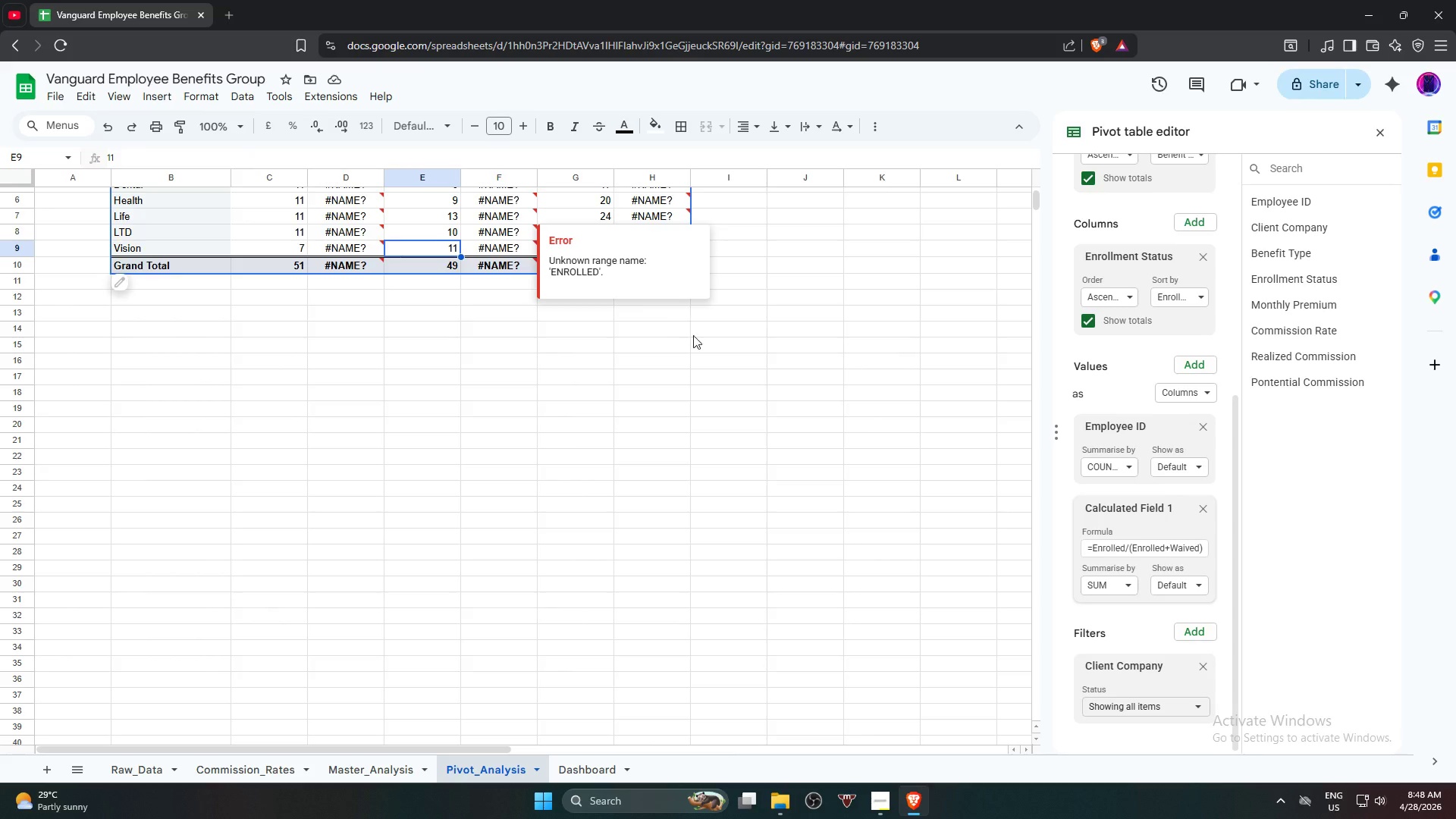 
scroll: coordinate [694, 347], scroll_direction: up, amount: 2.0
 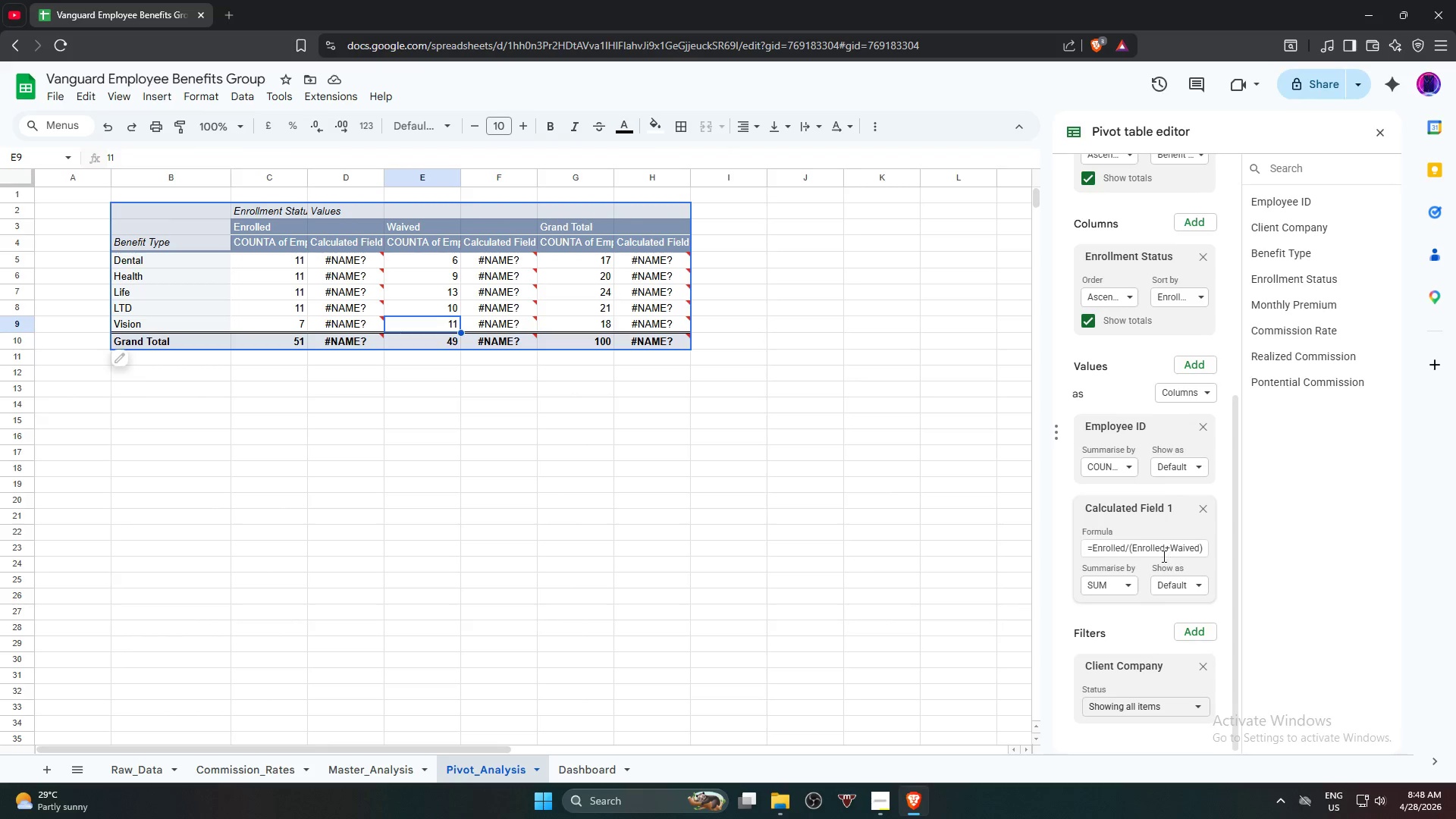 
wait(14.55)
 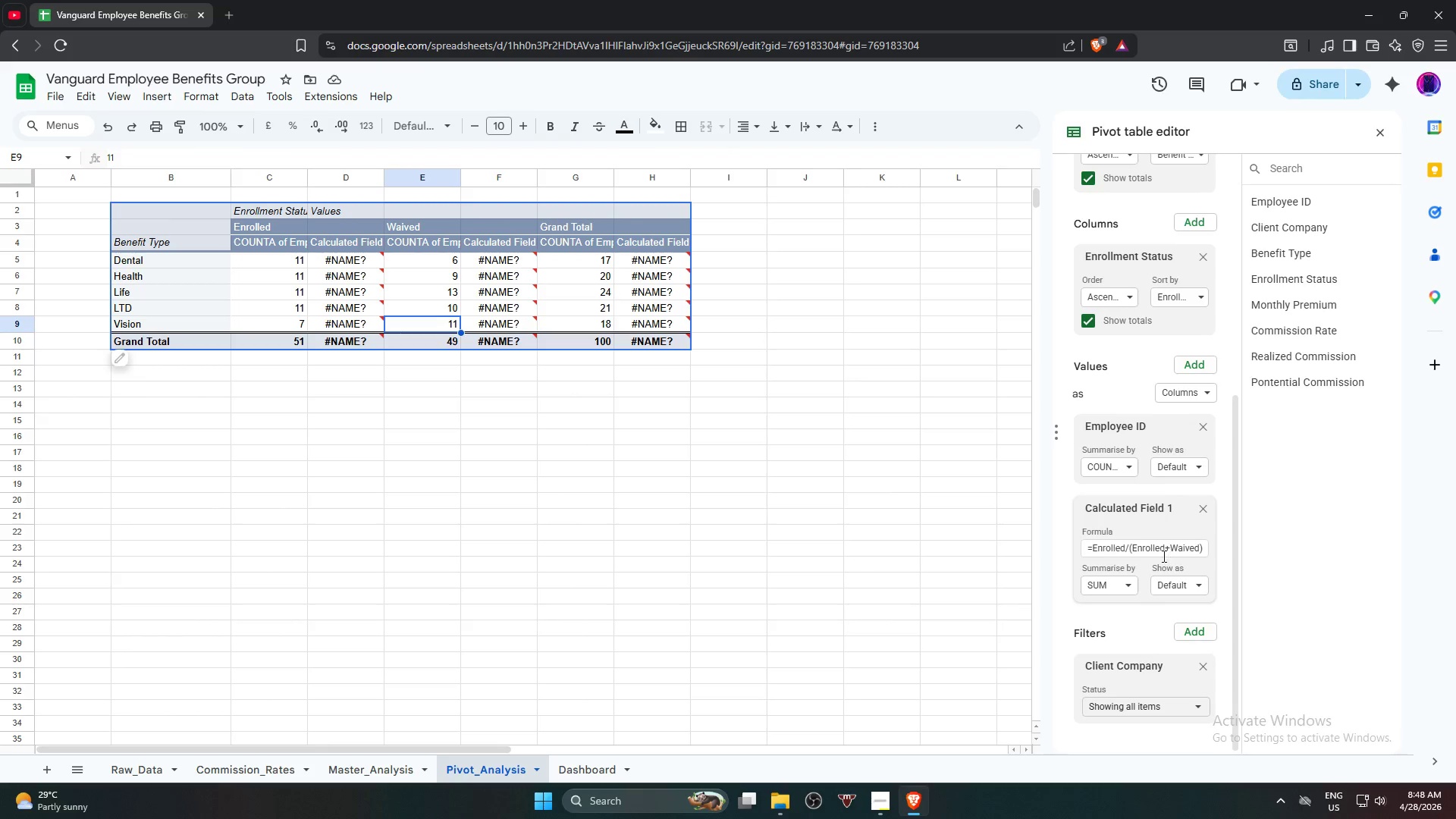 
left_click([494, 214])
 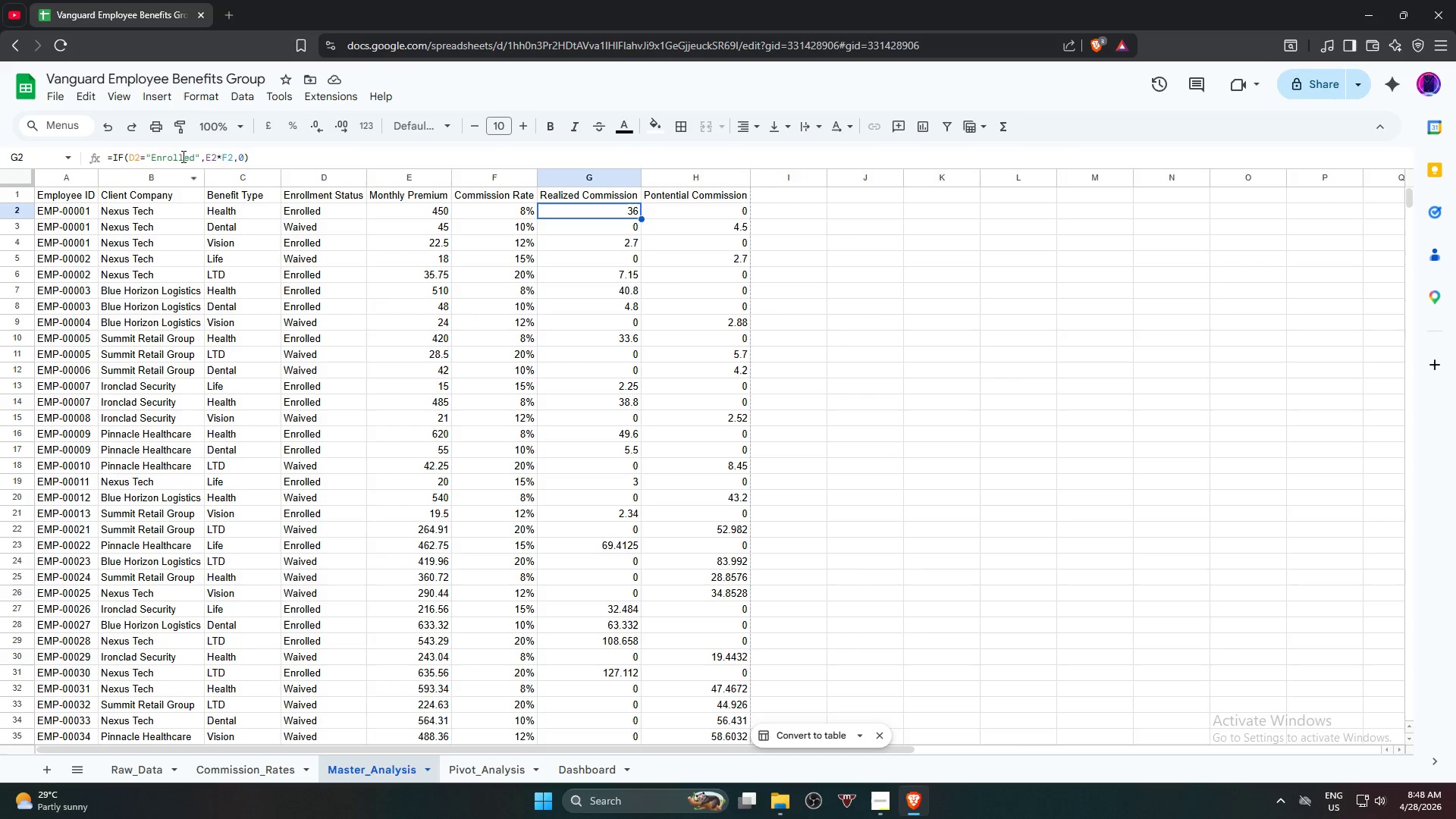 
left_click_drag(start_coordinate=[194, 157], to_coordinate=[153, 158])
 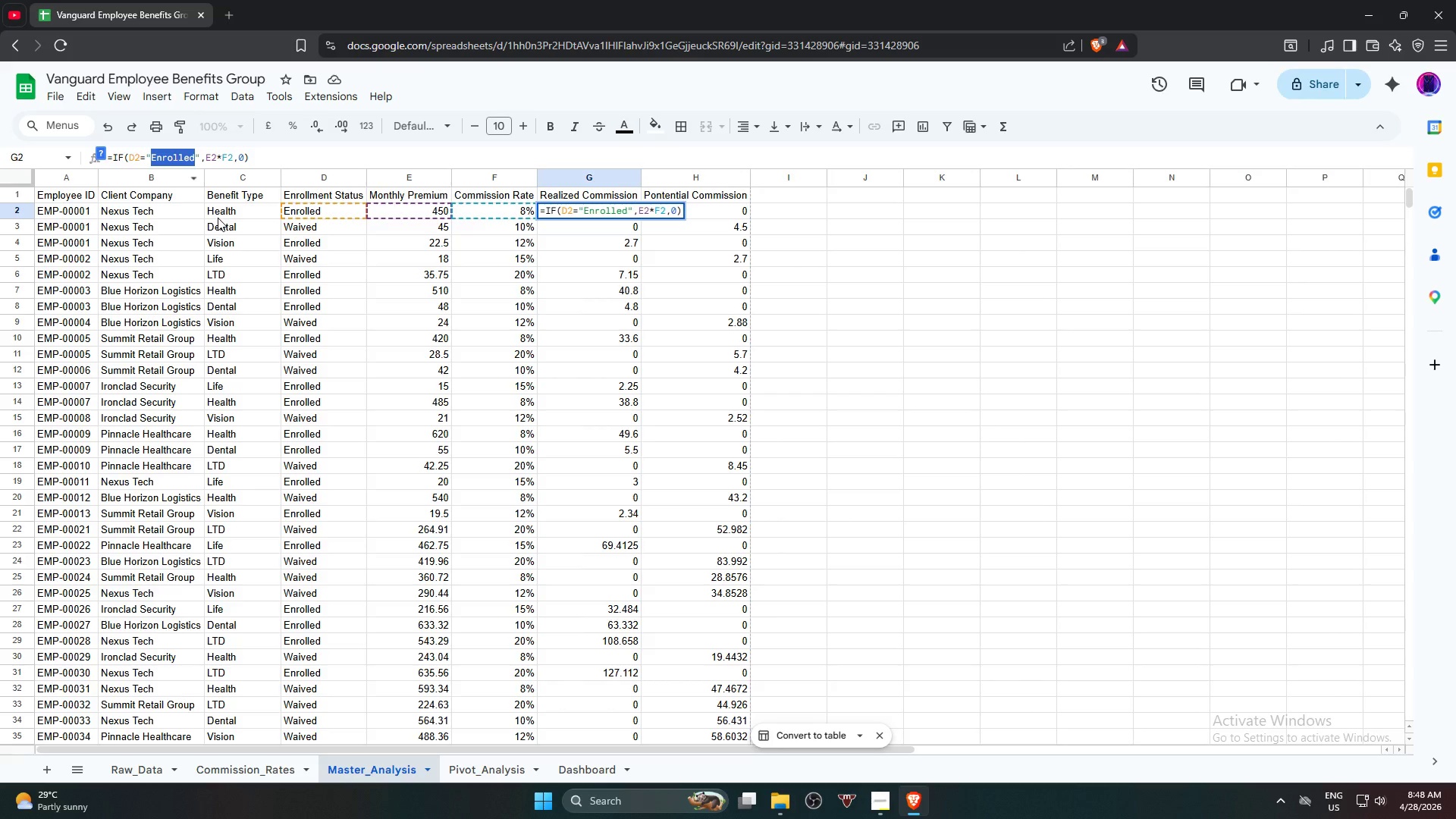 
key(Control+C)
 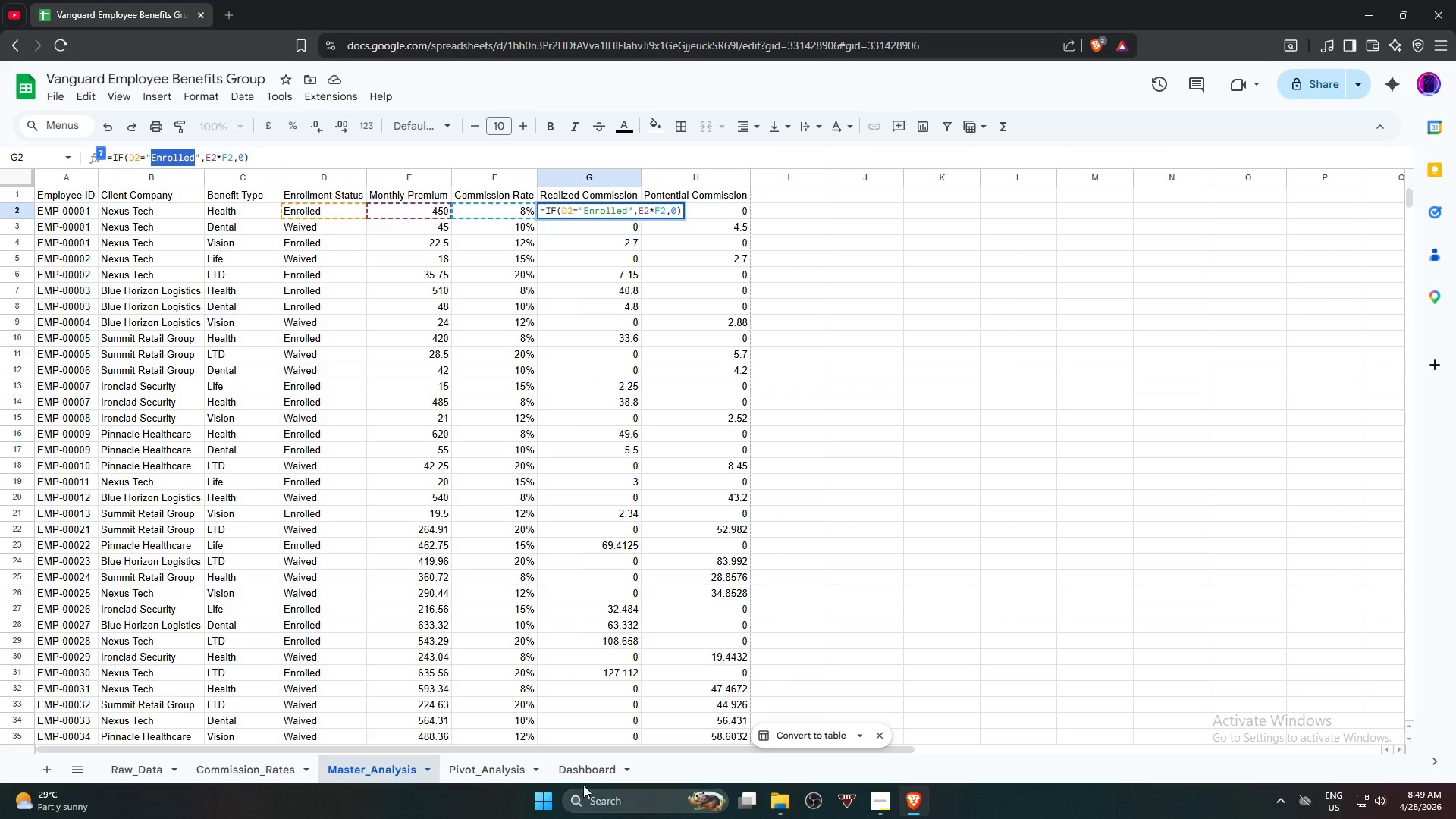 
left_click([562, 774])
 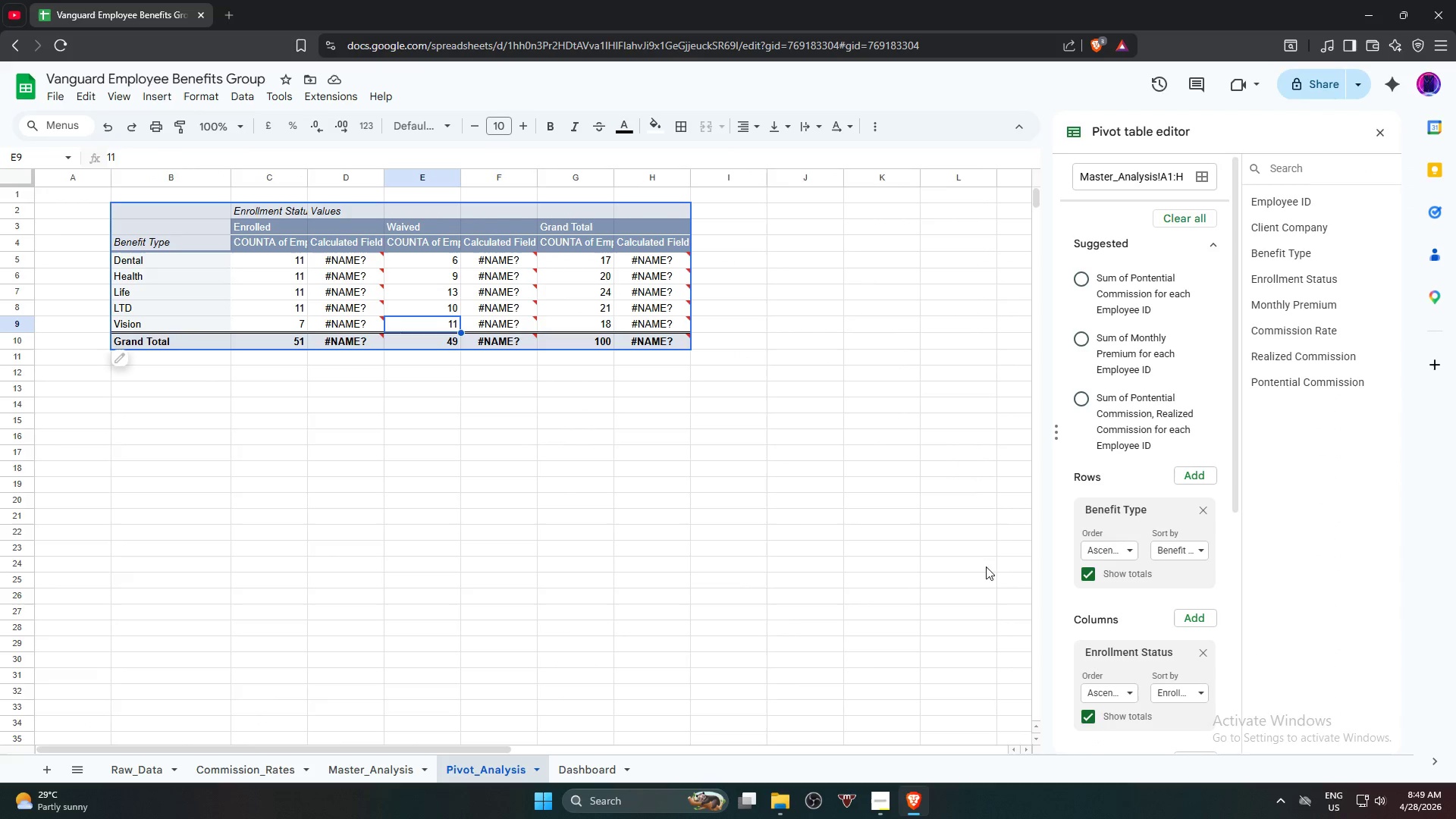 
scroll: coordinate [1156, 611], scroll_direction: down, amount: 4.0
 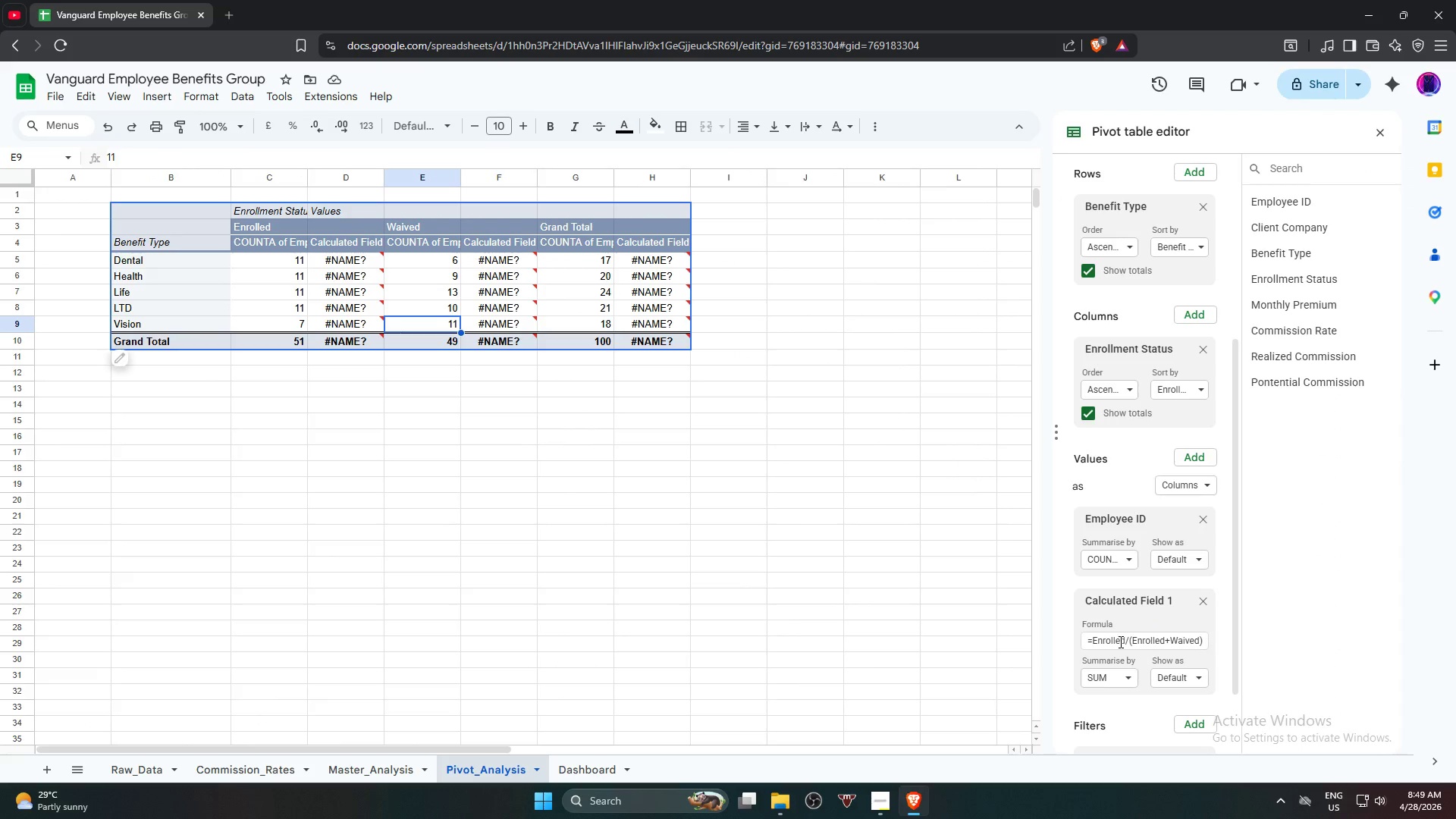 
left_click_drag(start_coordinate=[1125, 642], to_coordinate=[1090, 642])
 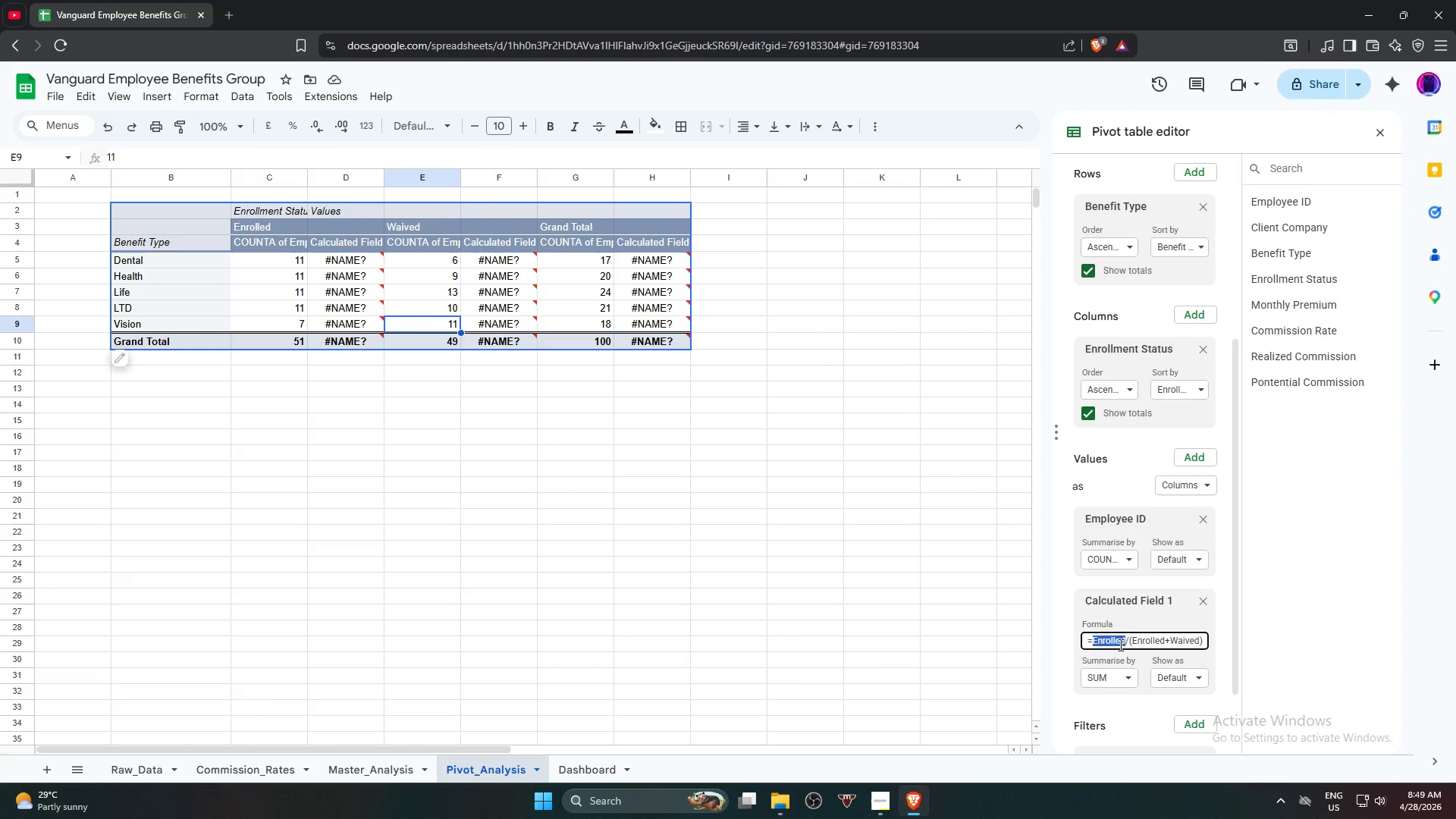 
key(Control+V)
 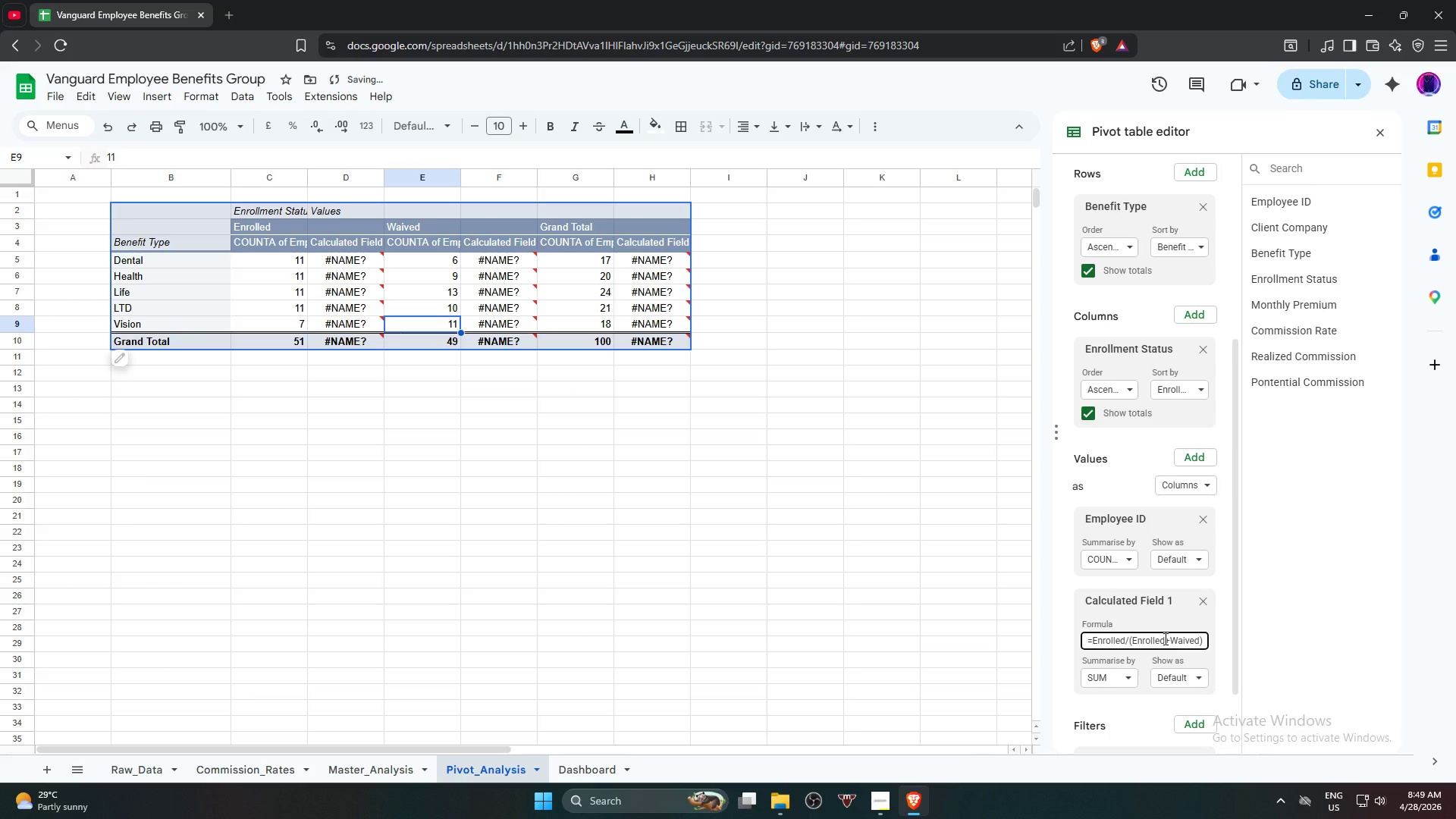 
wait(5.28)
 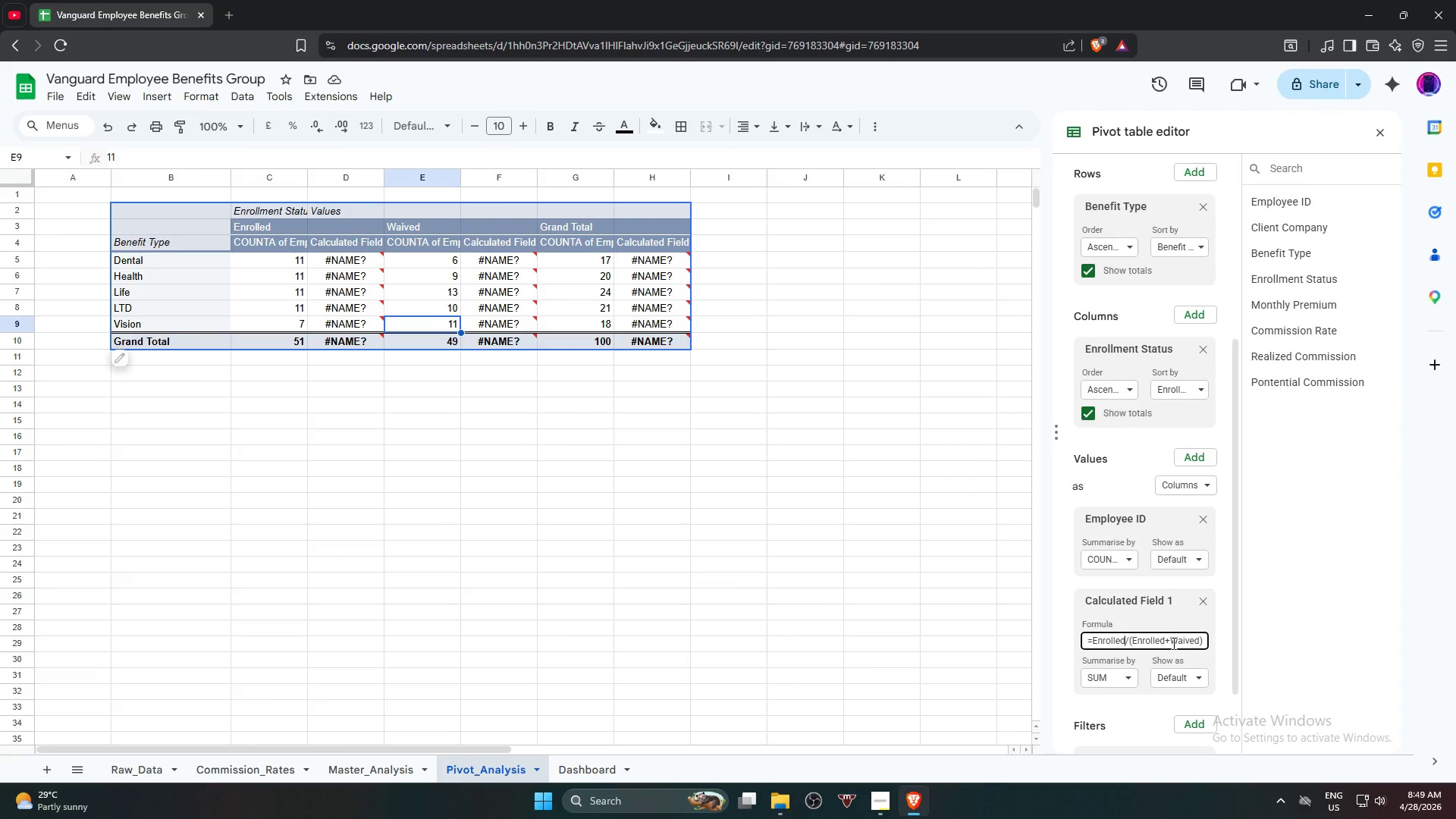 
left_click_drag(start_coordinate=[1164, 639], to_coordinate=[1134, 639])
 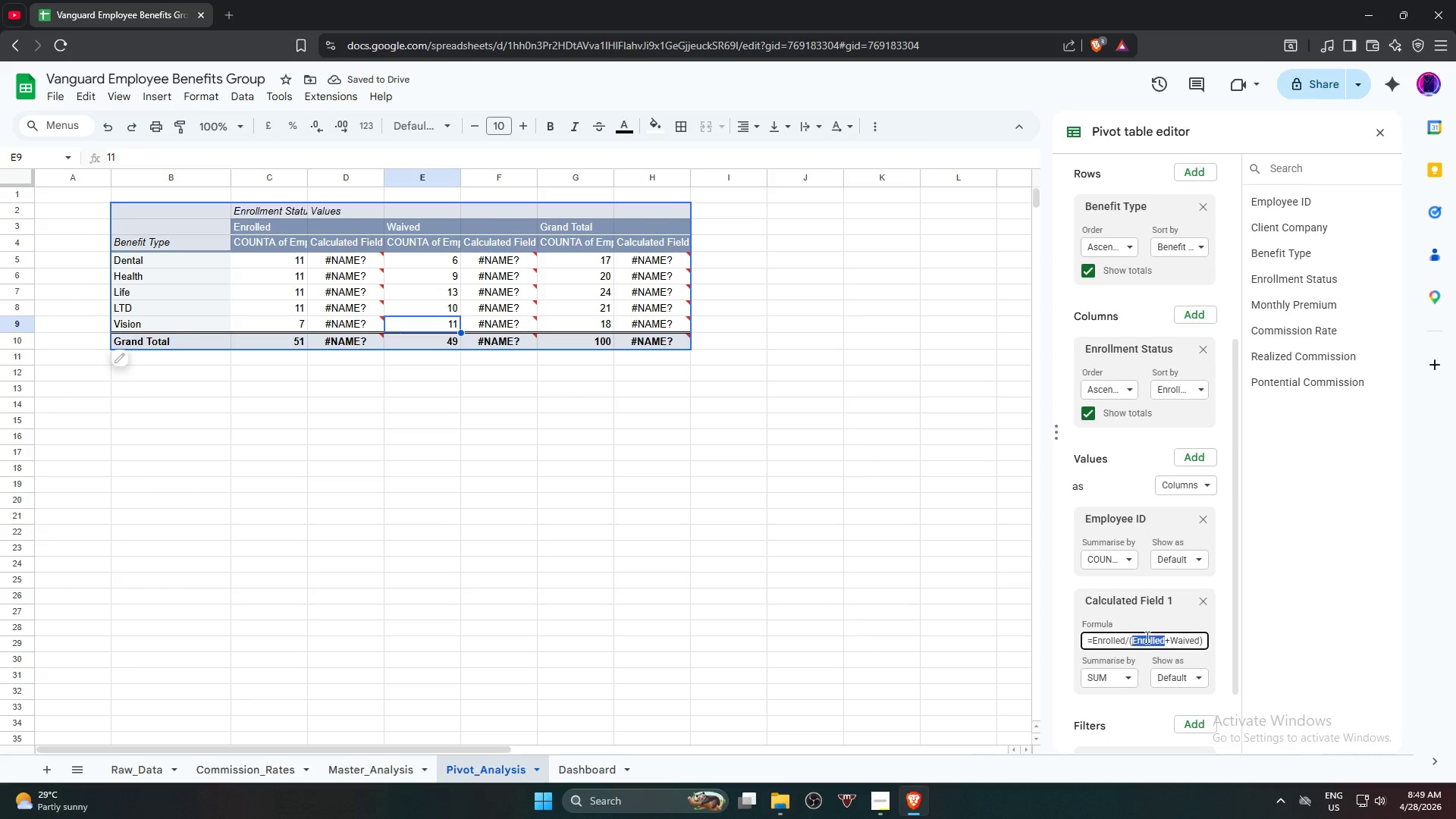 
key(Control+V)
 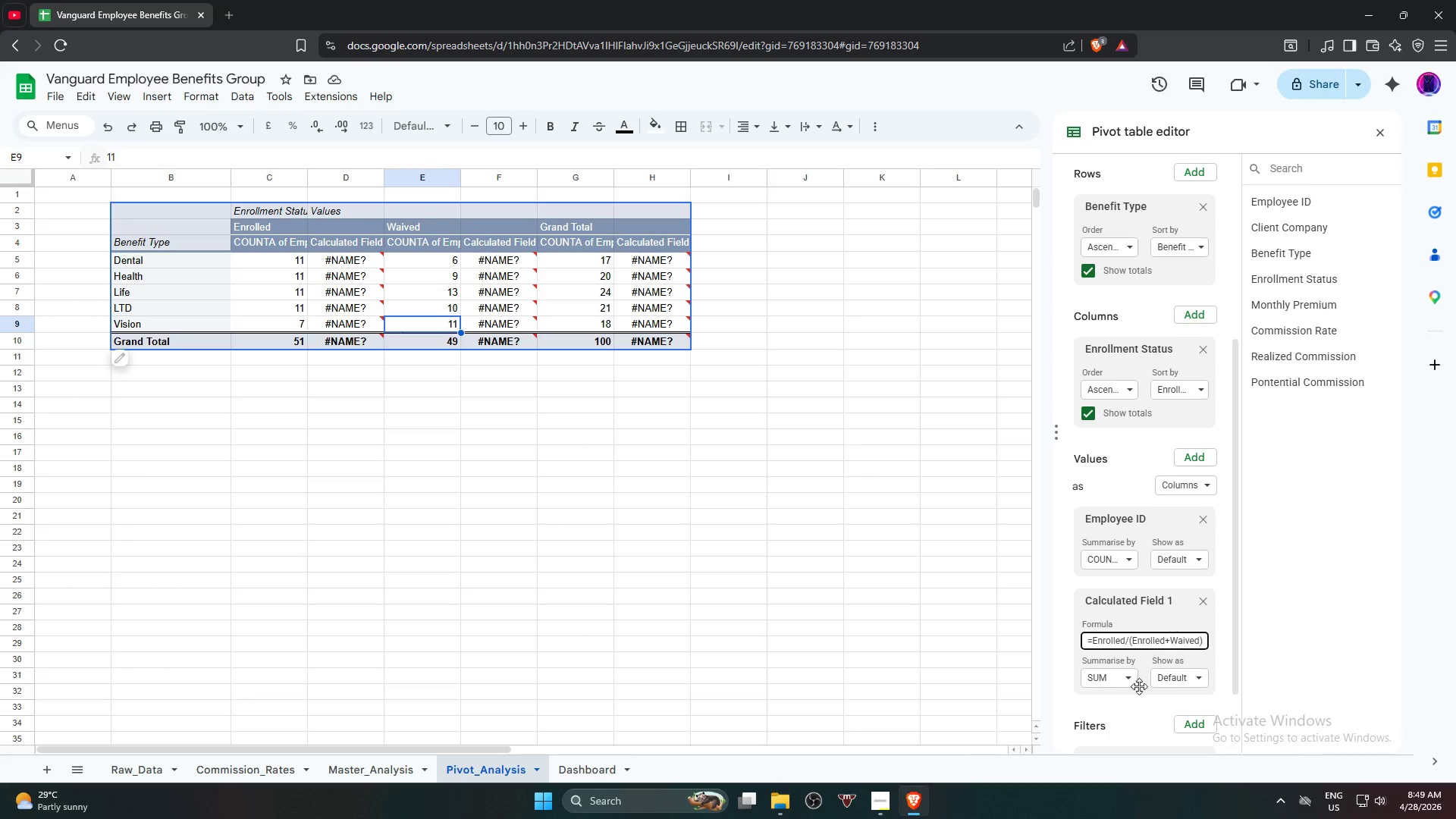 
left_click([1134, 713])
 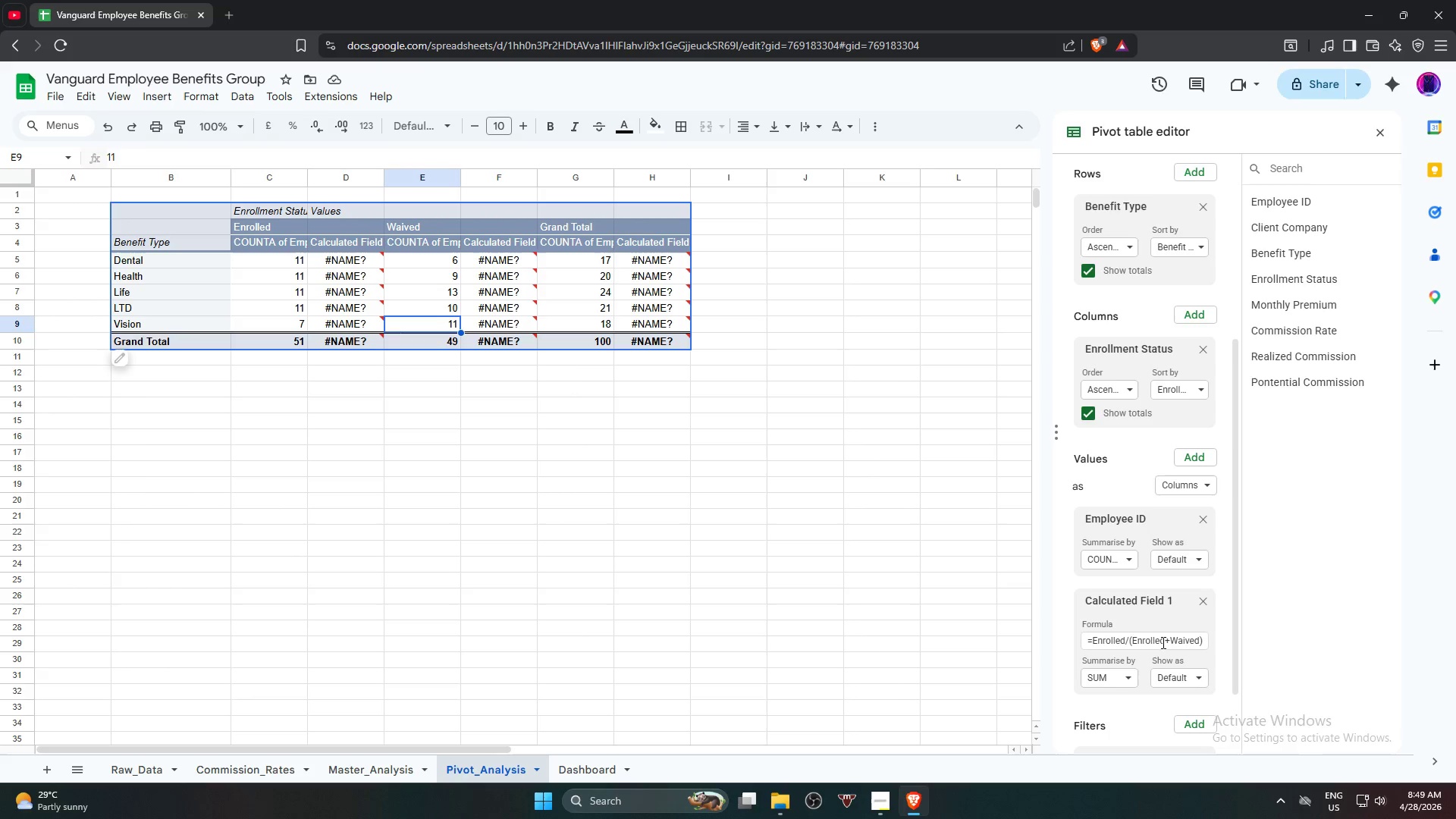 
left_click([1162, 642])
 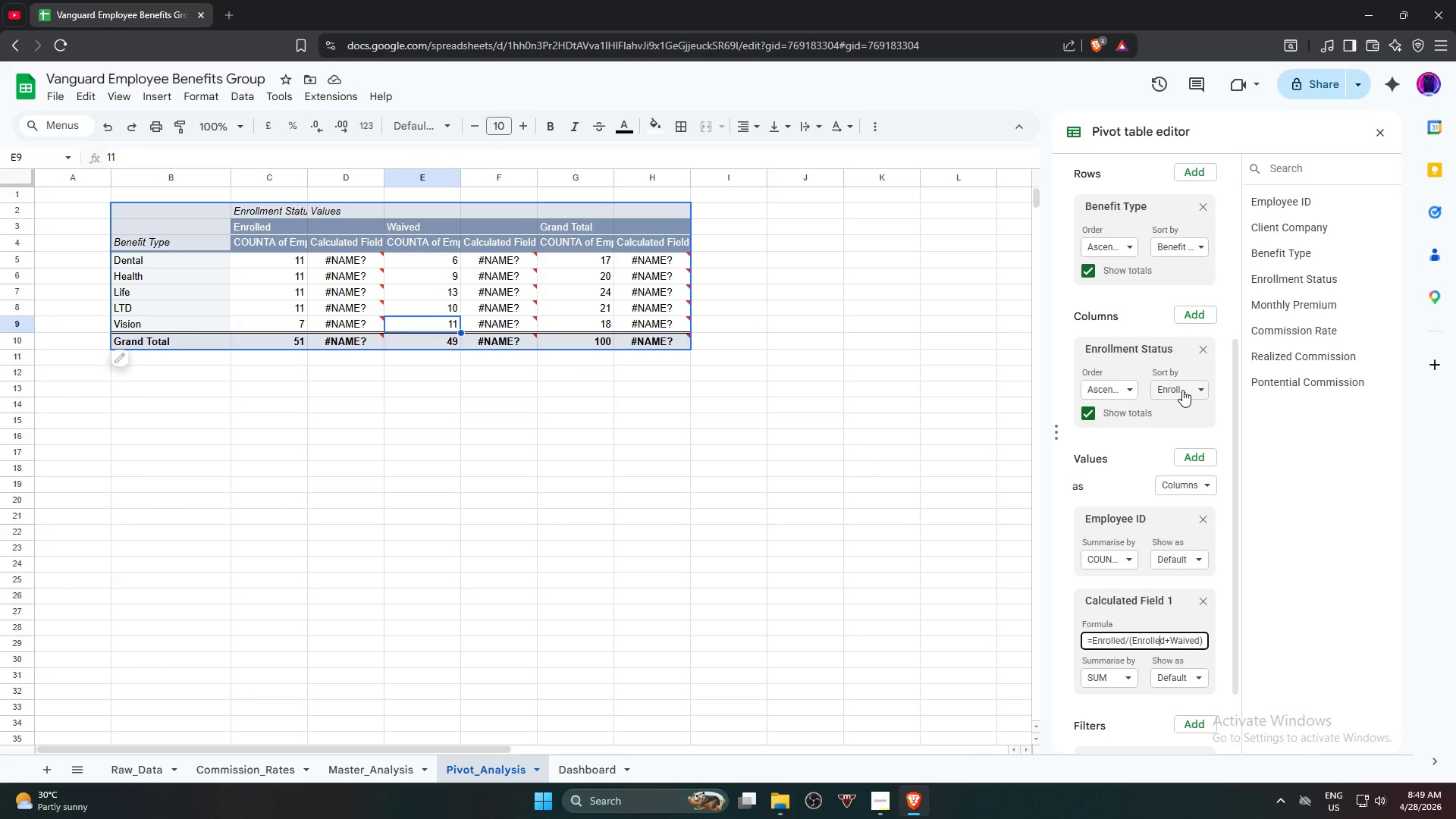 
wait(42.08)
 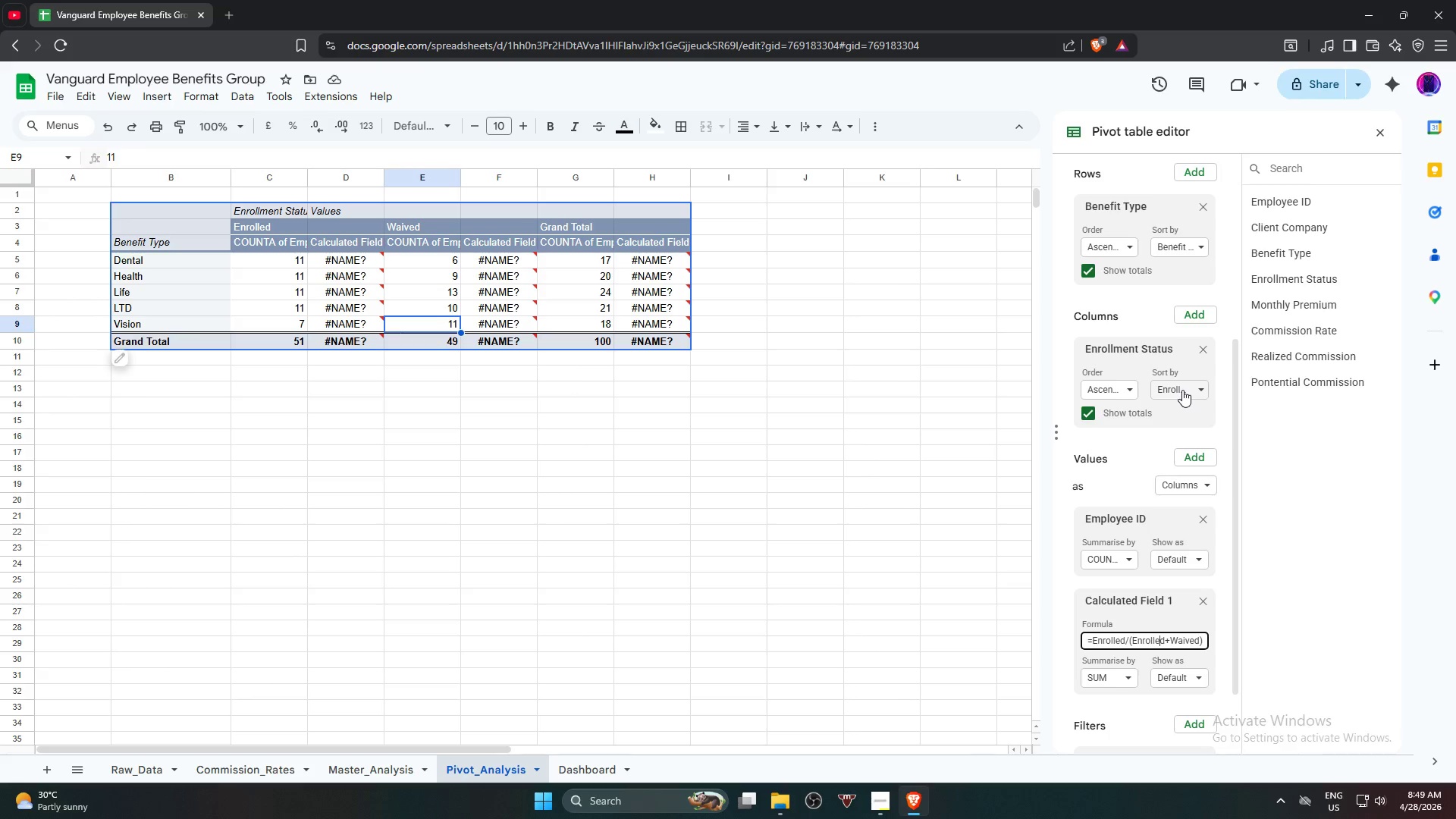 
left_click([337, 764])
 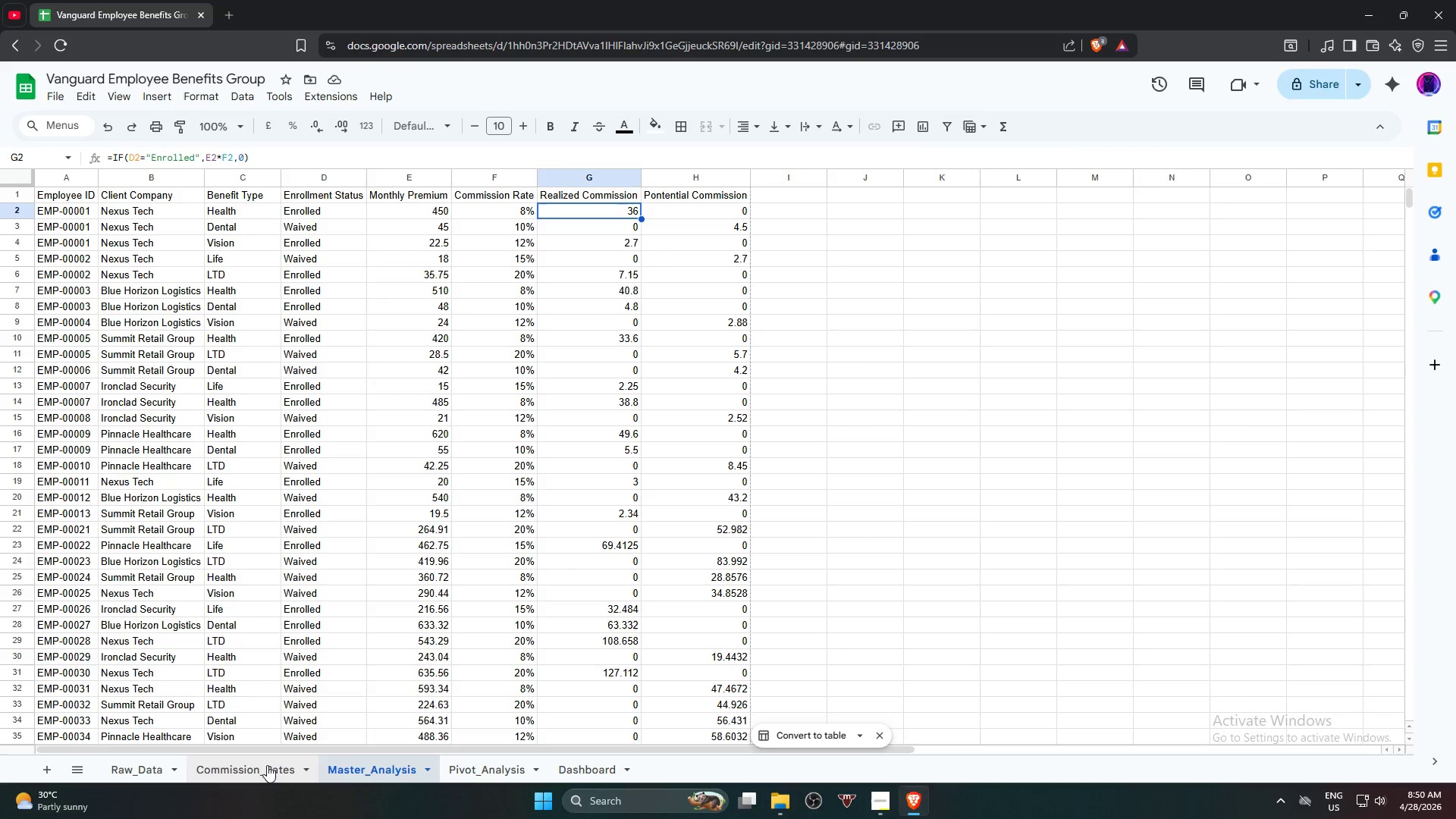 
left_click([258, 764])
 